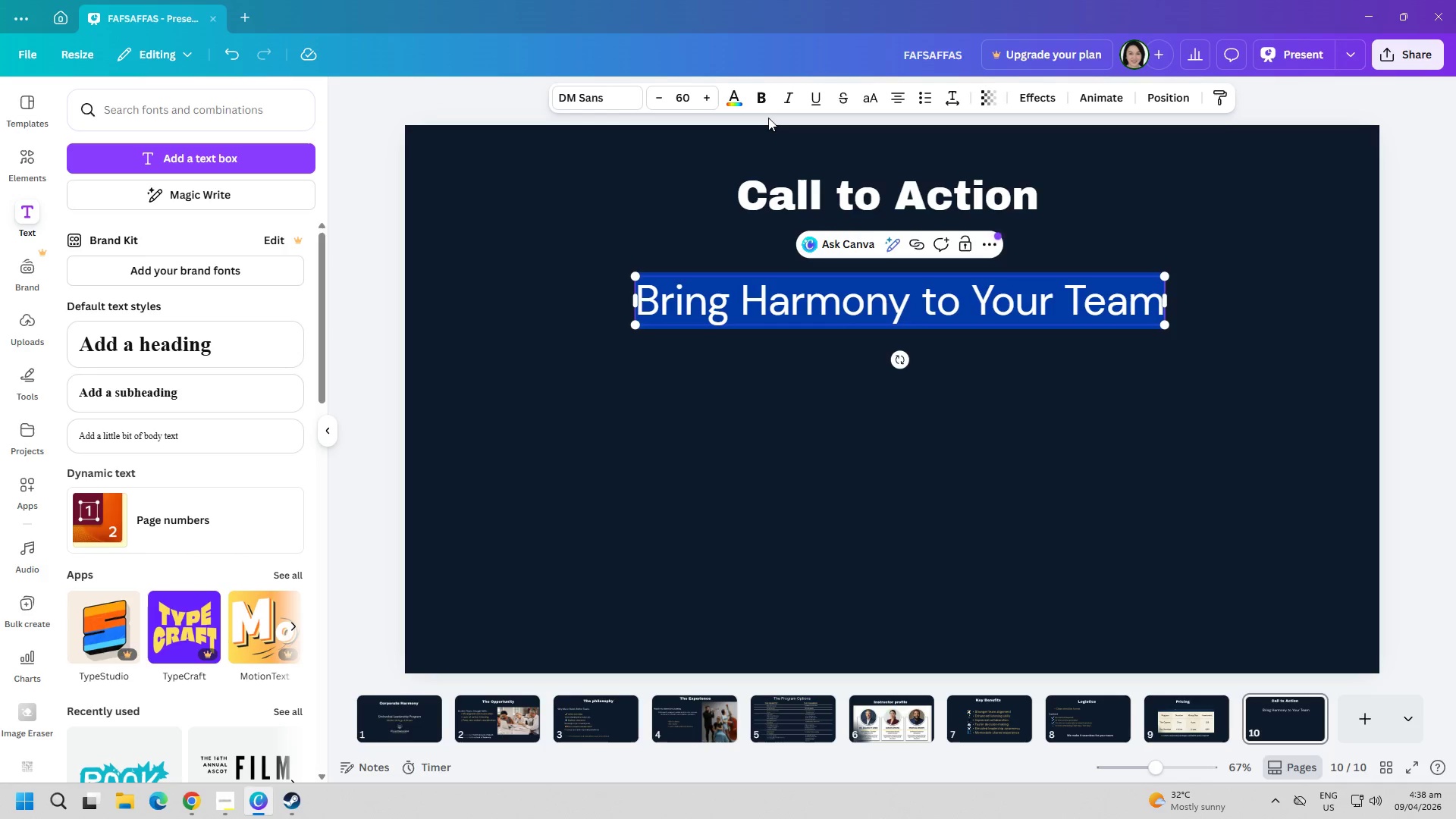 
left_click([761, 105])
 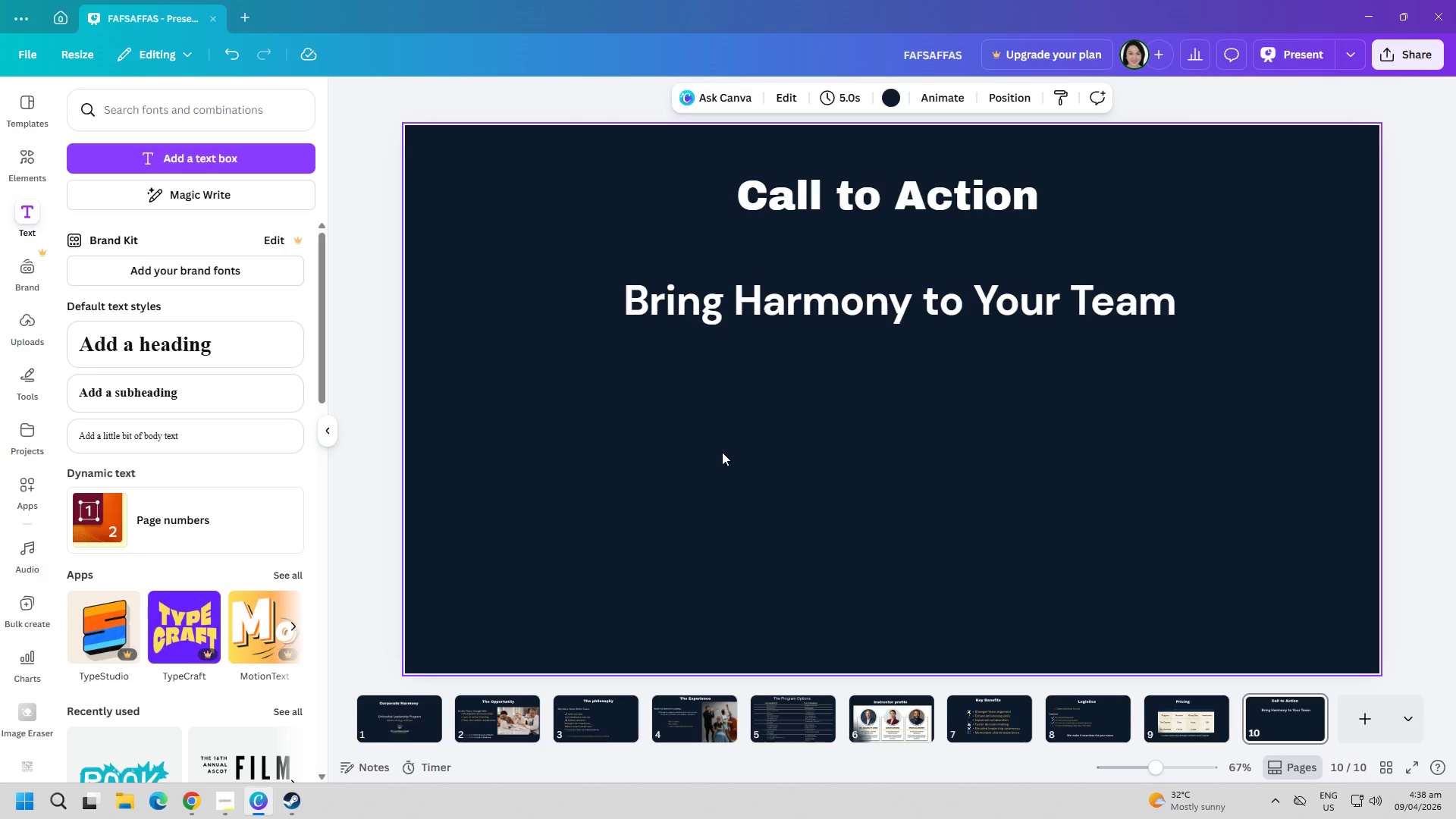 
wait(5.56)
 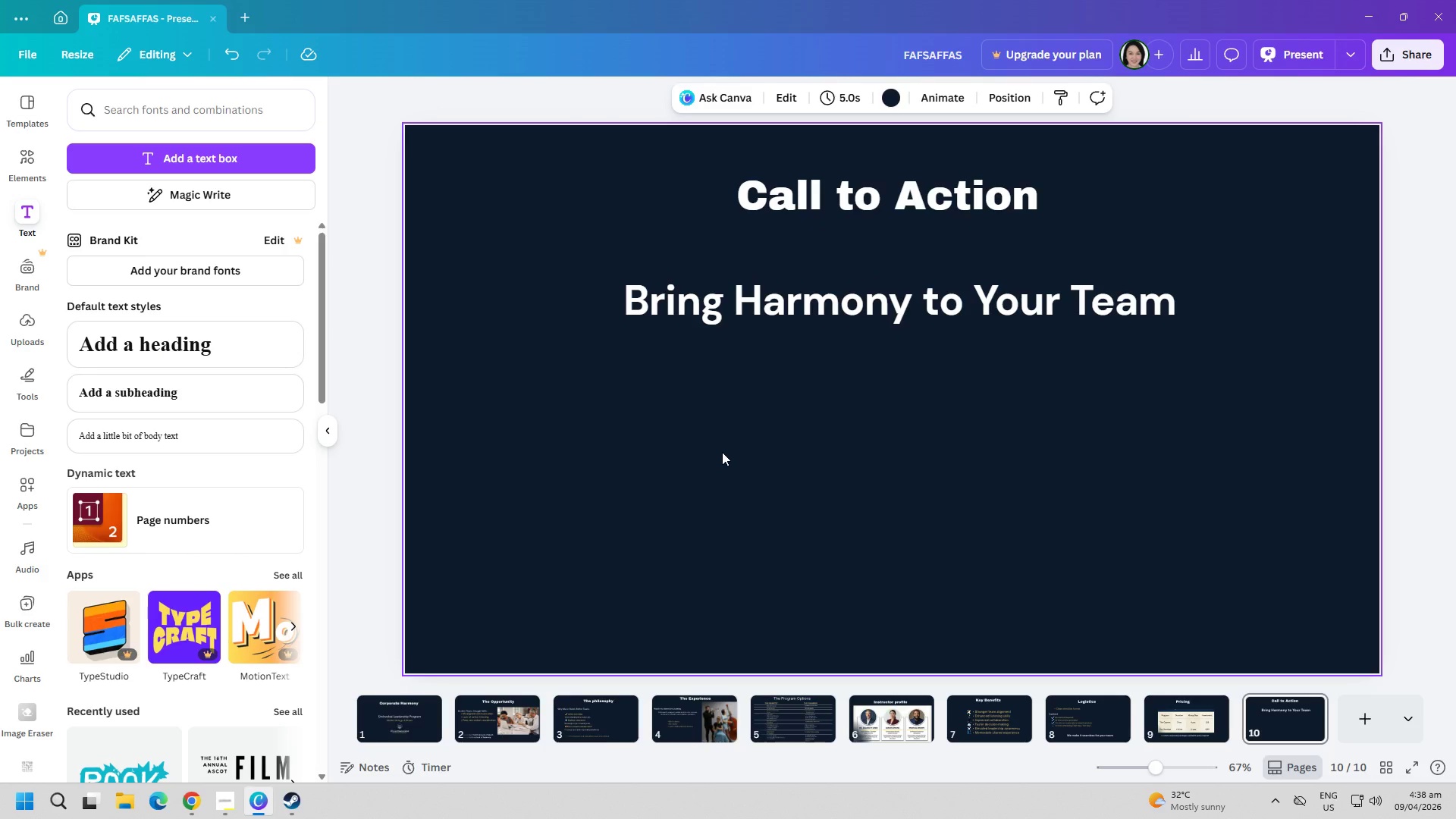 
left_click([165, 168])
 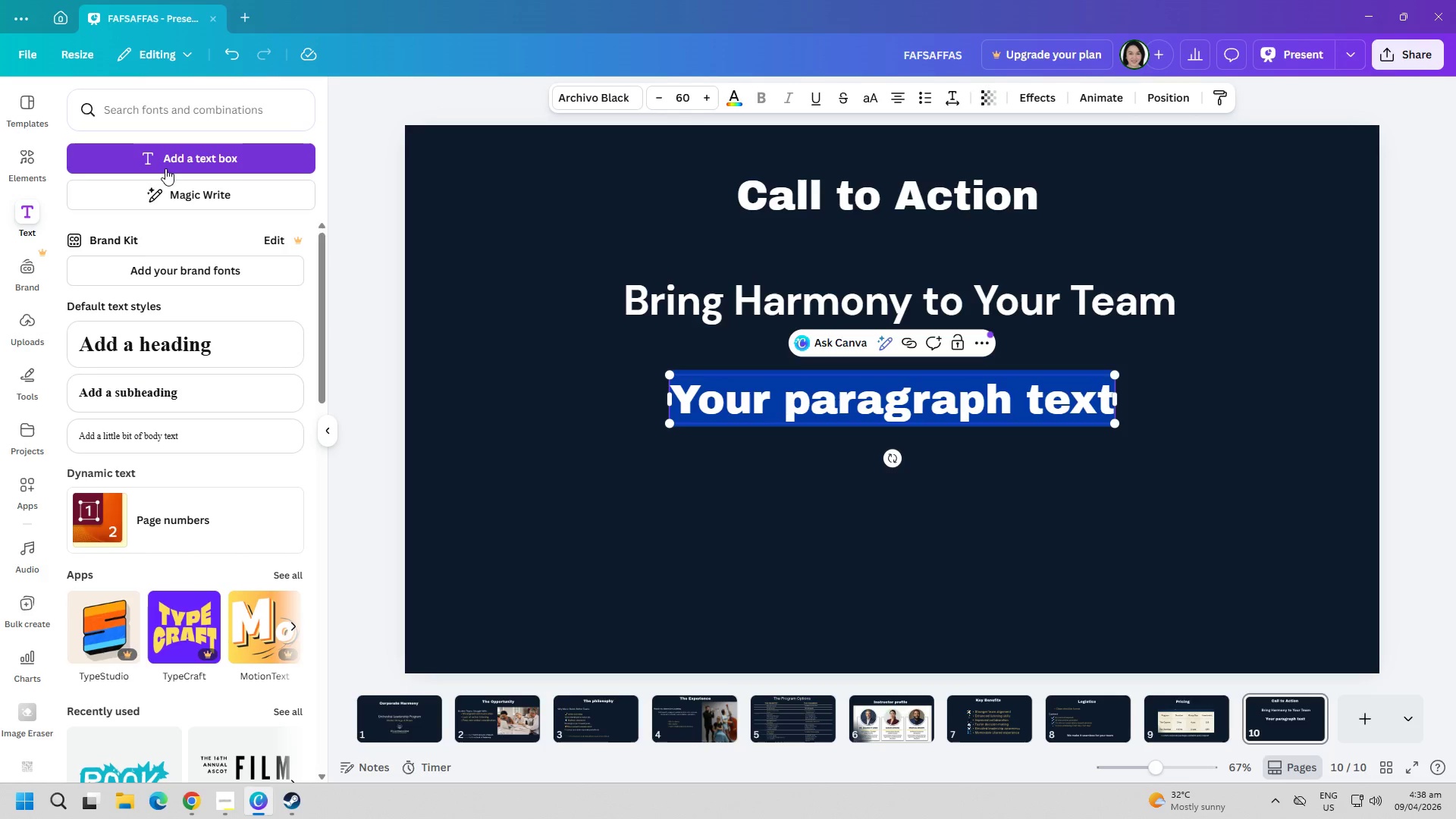 
type(Schedule a private session today)
 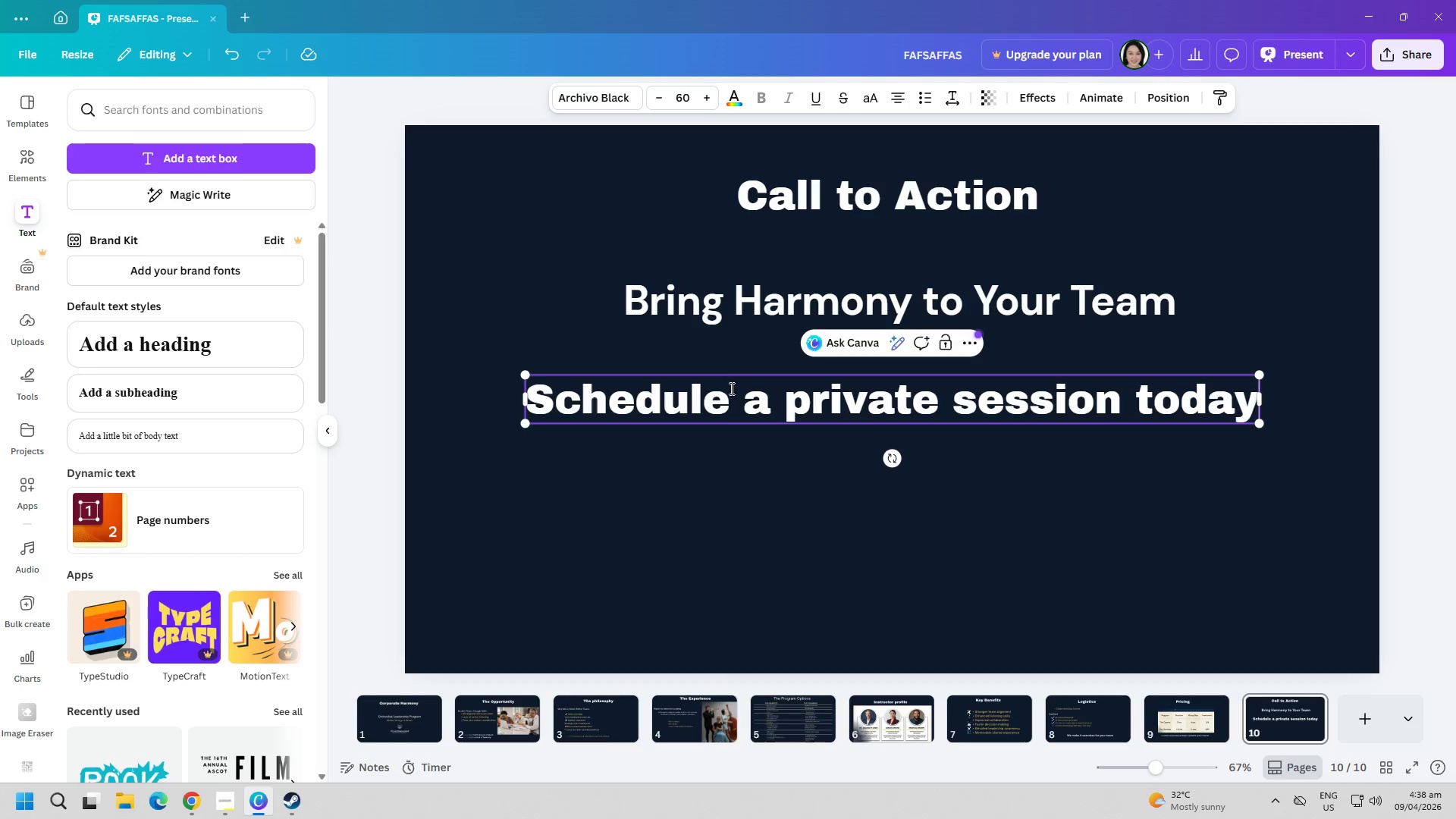 
left_click([604, 100])
 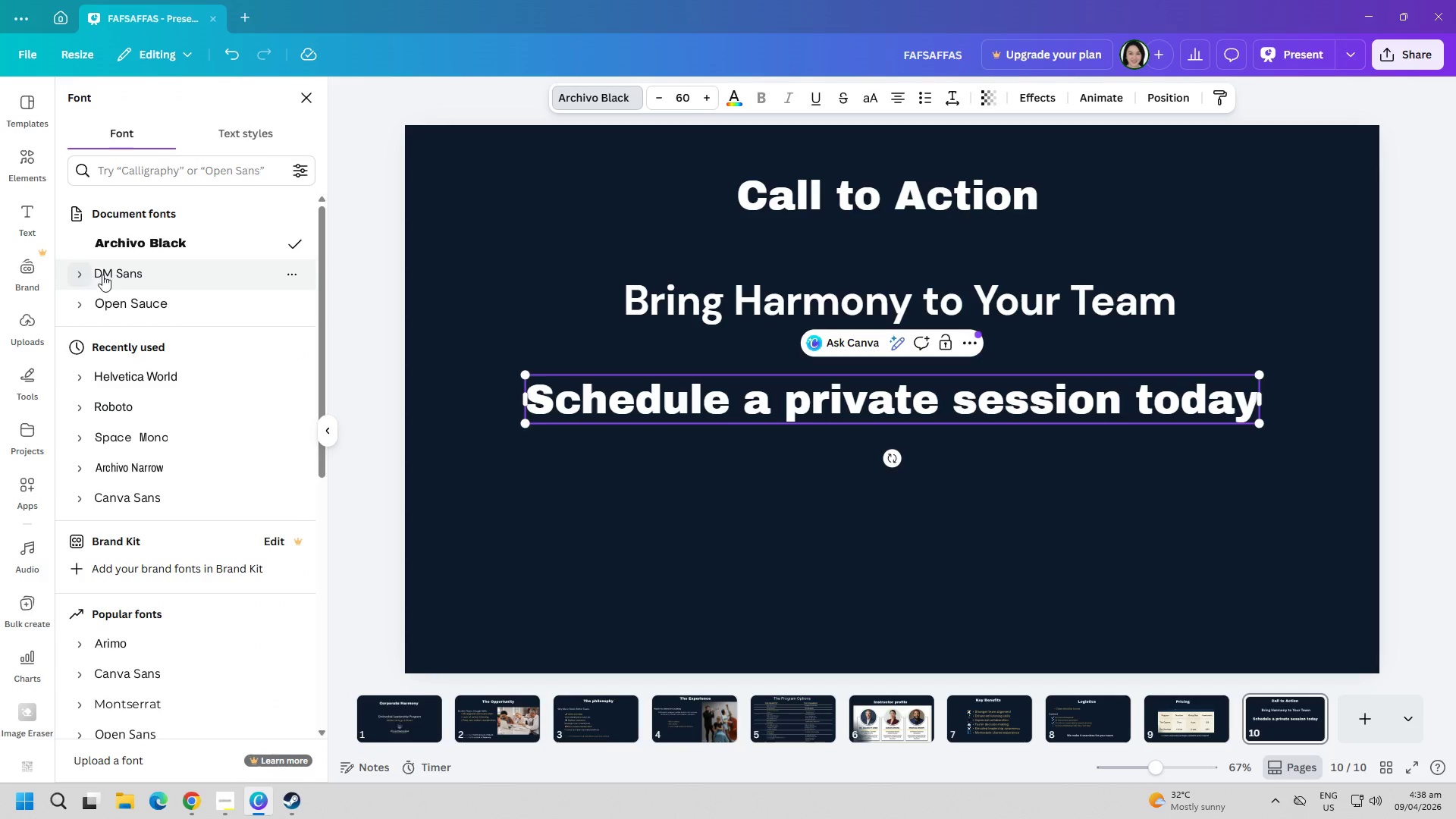 
left_click([109, 275])
 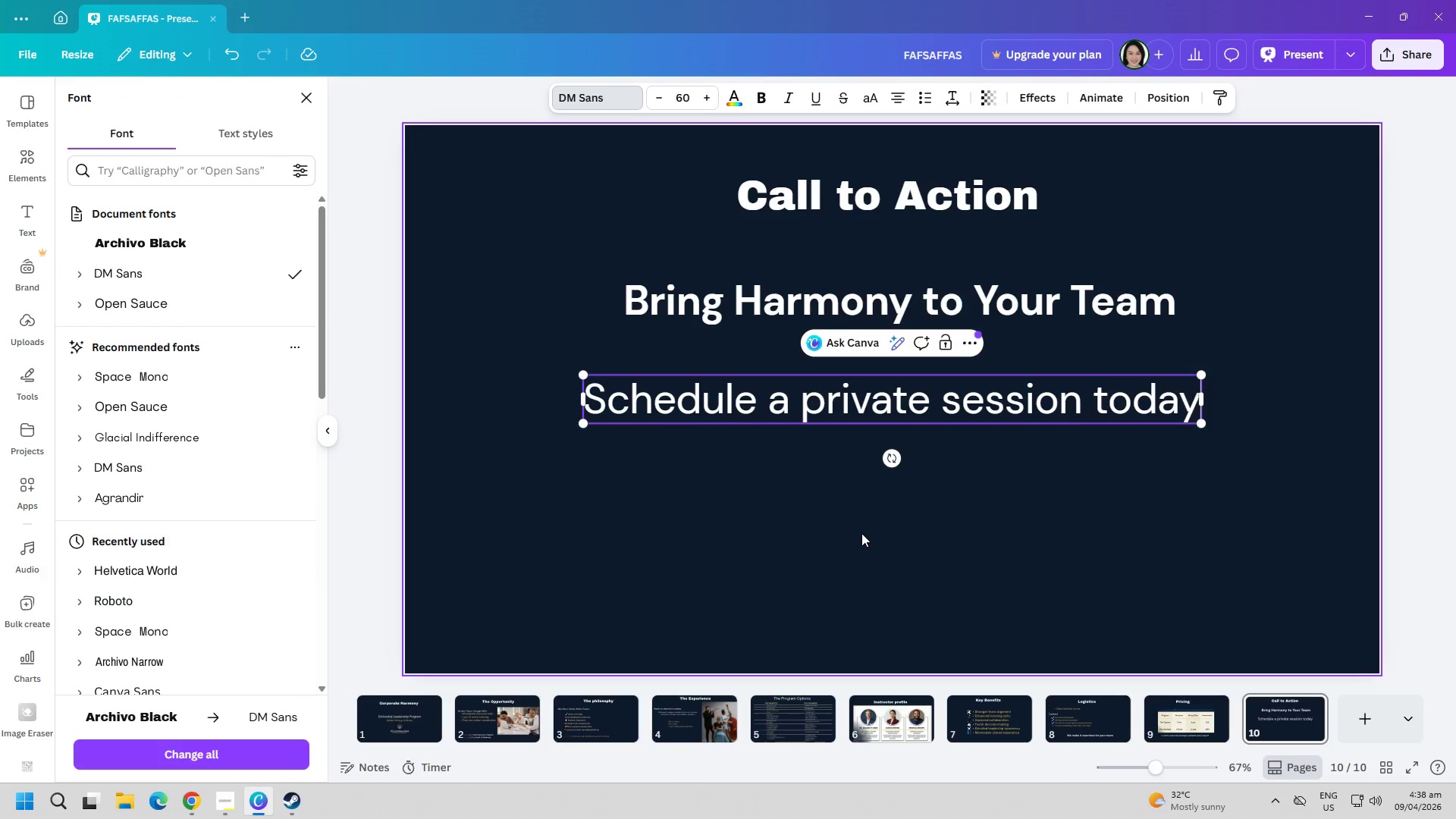 
left_click([861, 533])
 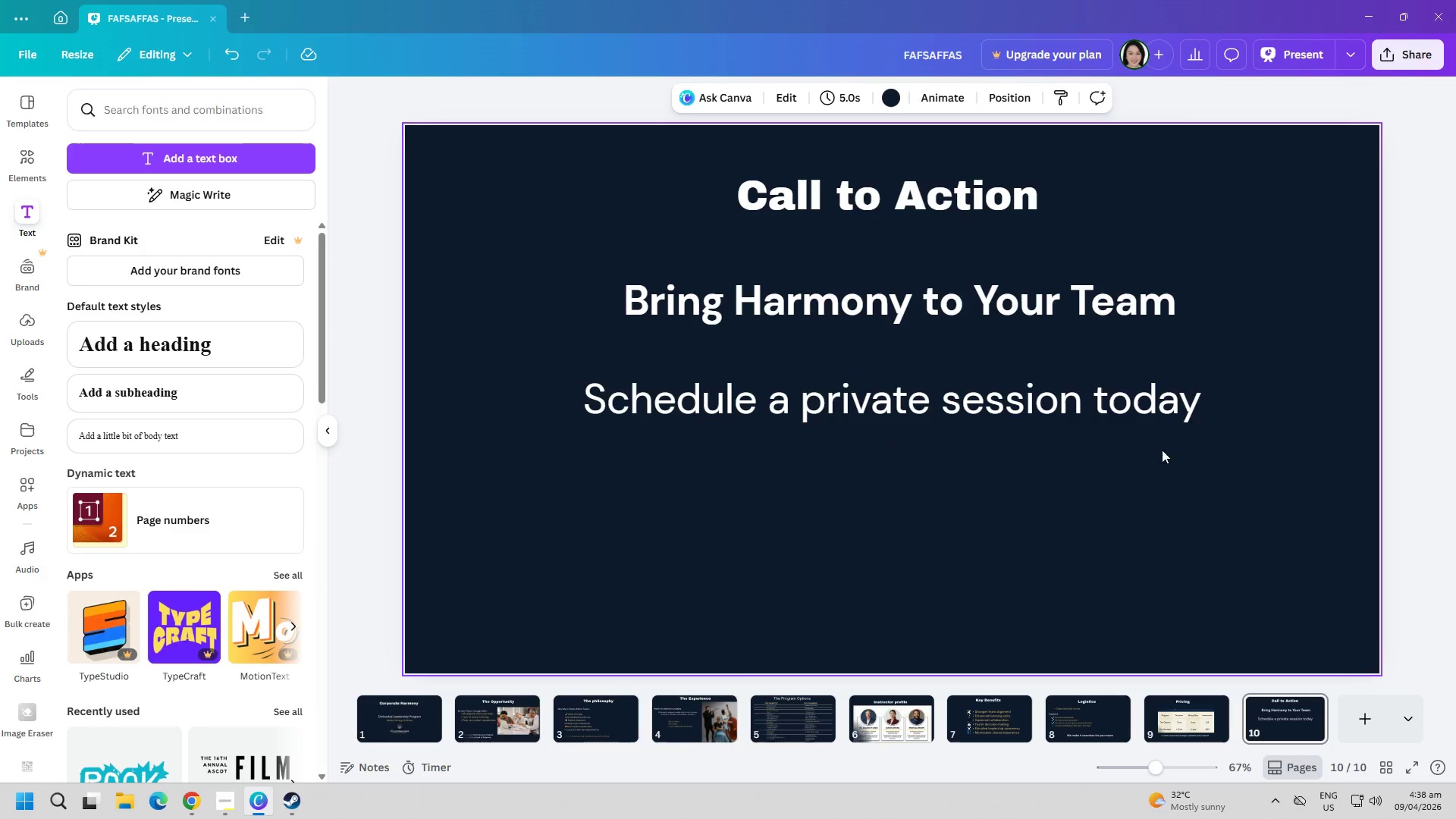 
left_click([1160, 410])
 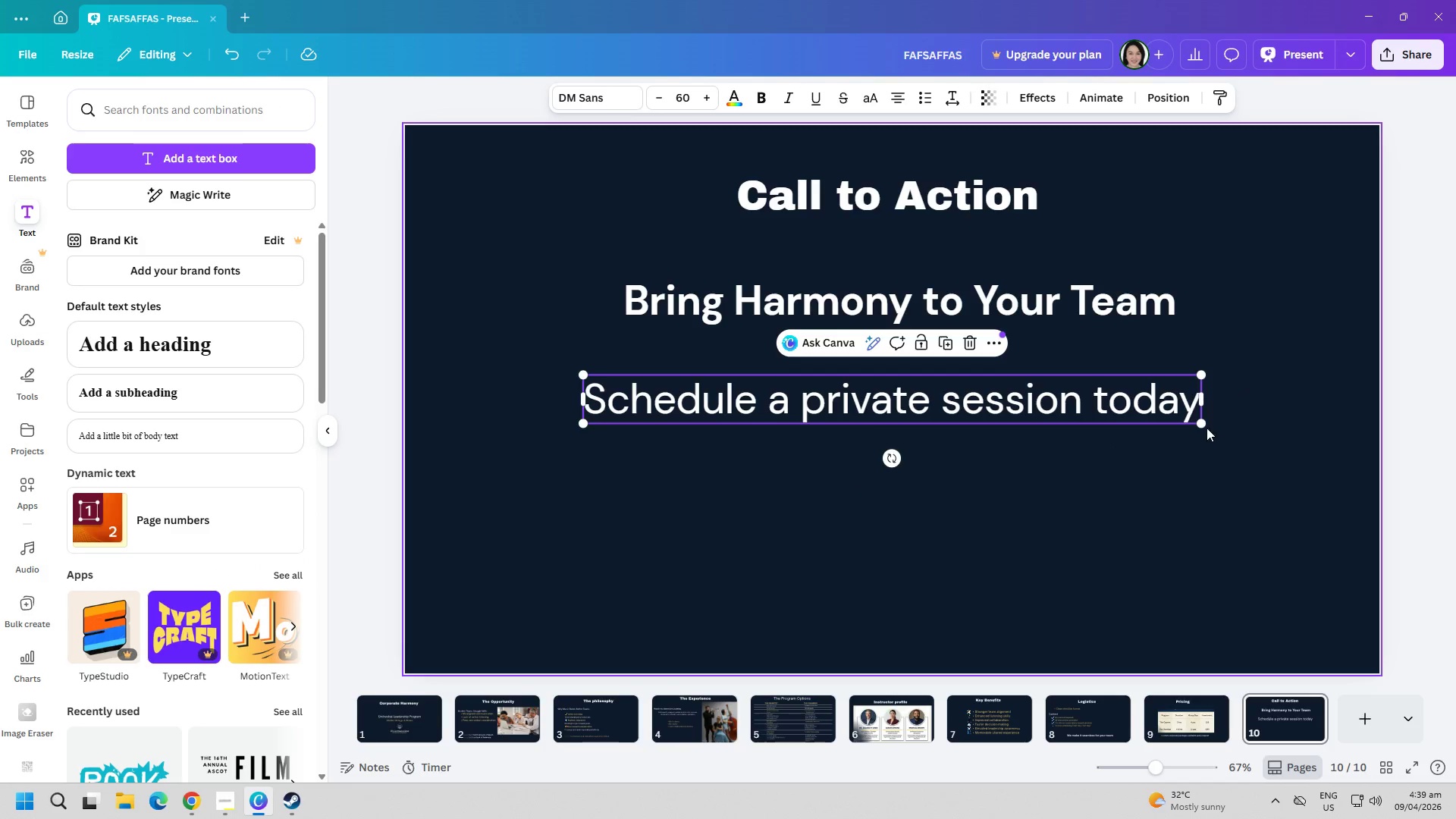 
left_click_drag(start_coordinate=[1203, 423], to_coordinate=[971, 409])
 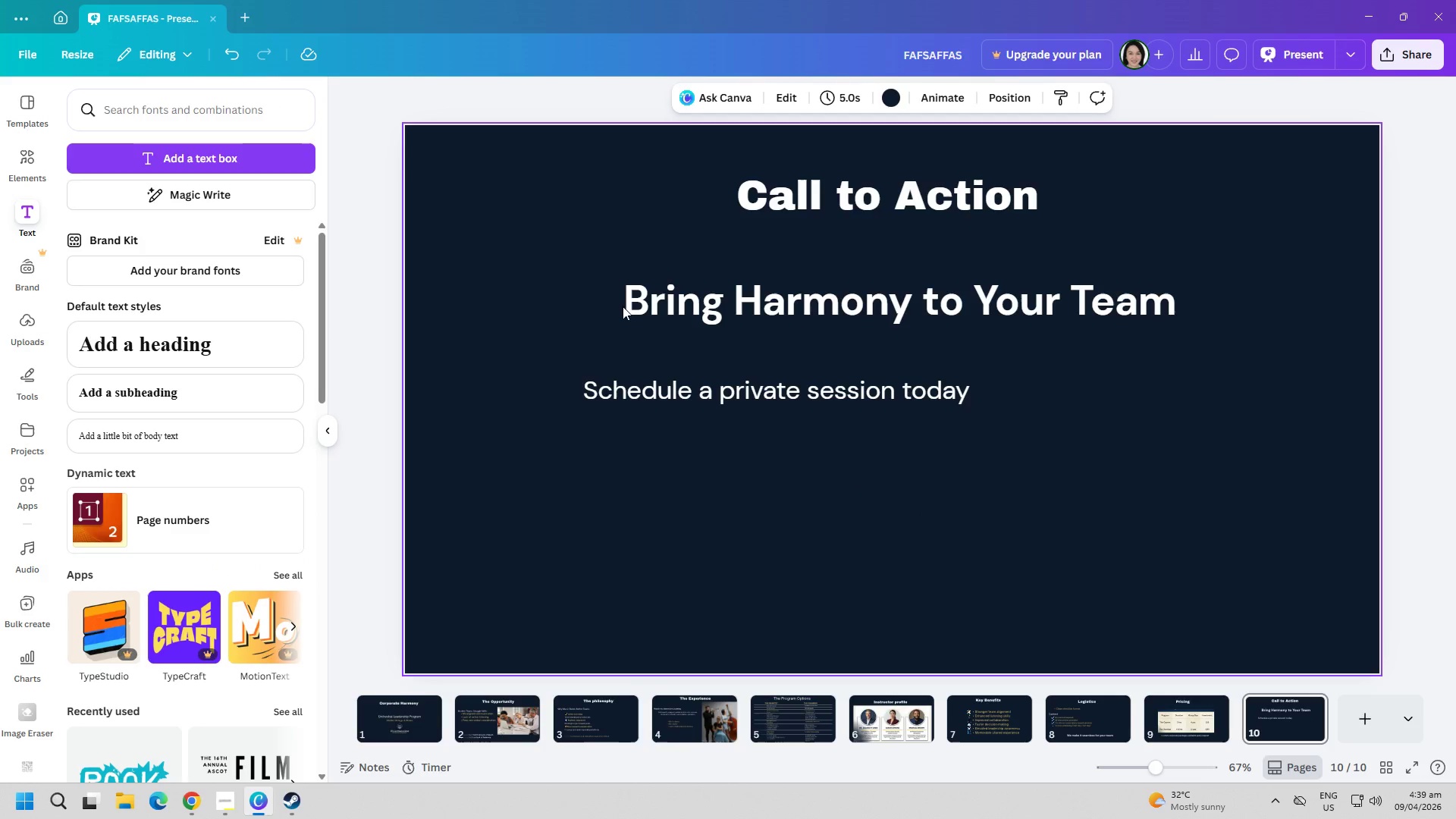 
left_click_drag(start_coordinate=[751, 395], to_coordinate=[755, 372])
 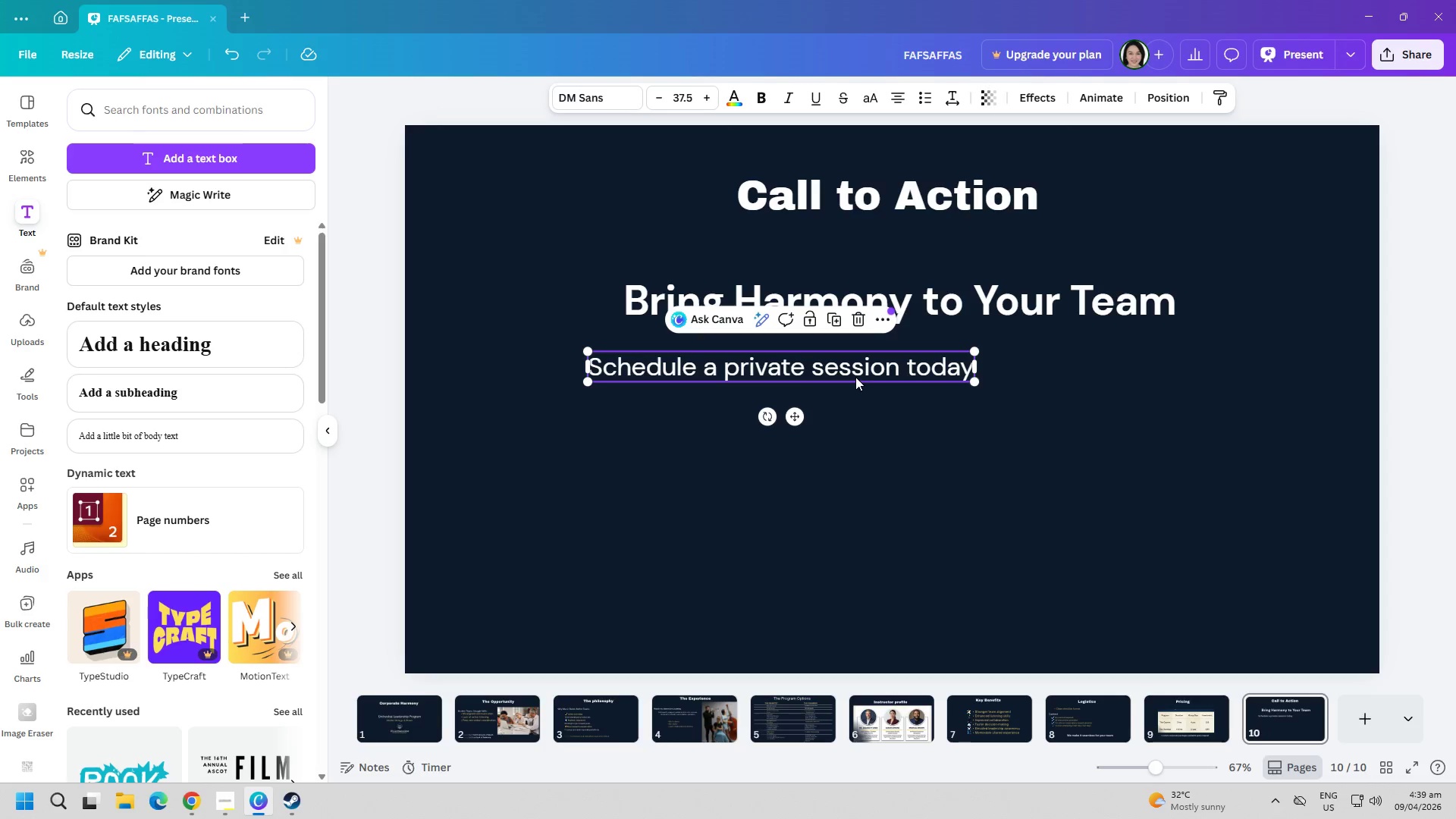 
left_click_drag(start_coordinate=[855, 497], to_coordinate=[858, 503])
 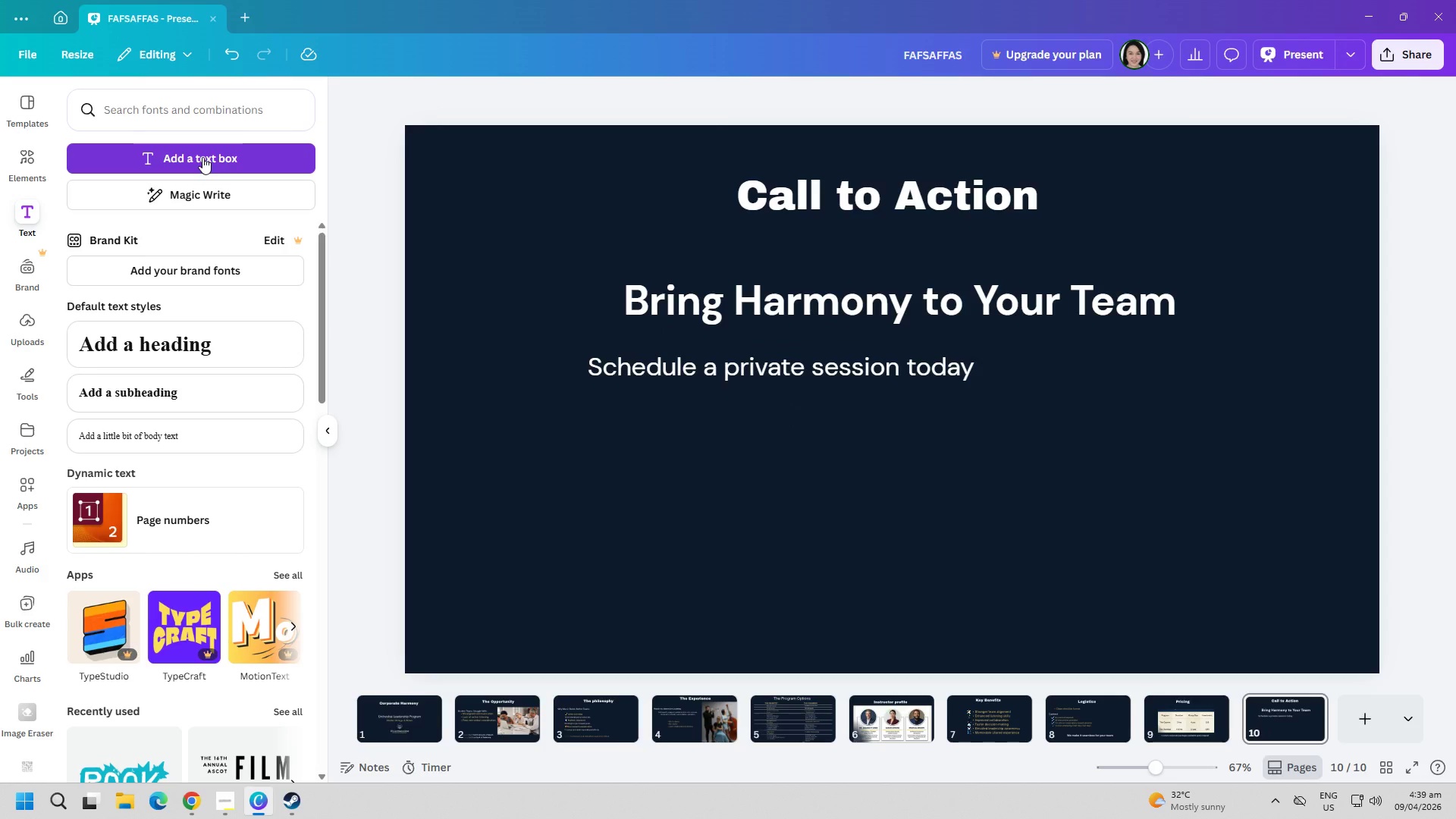 
left_click([202, 157])
 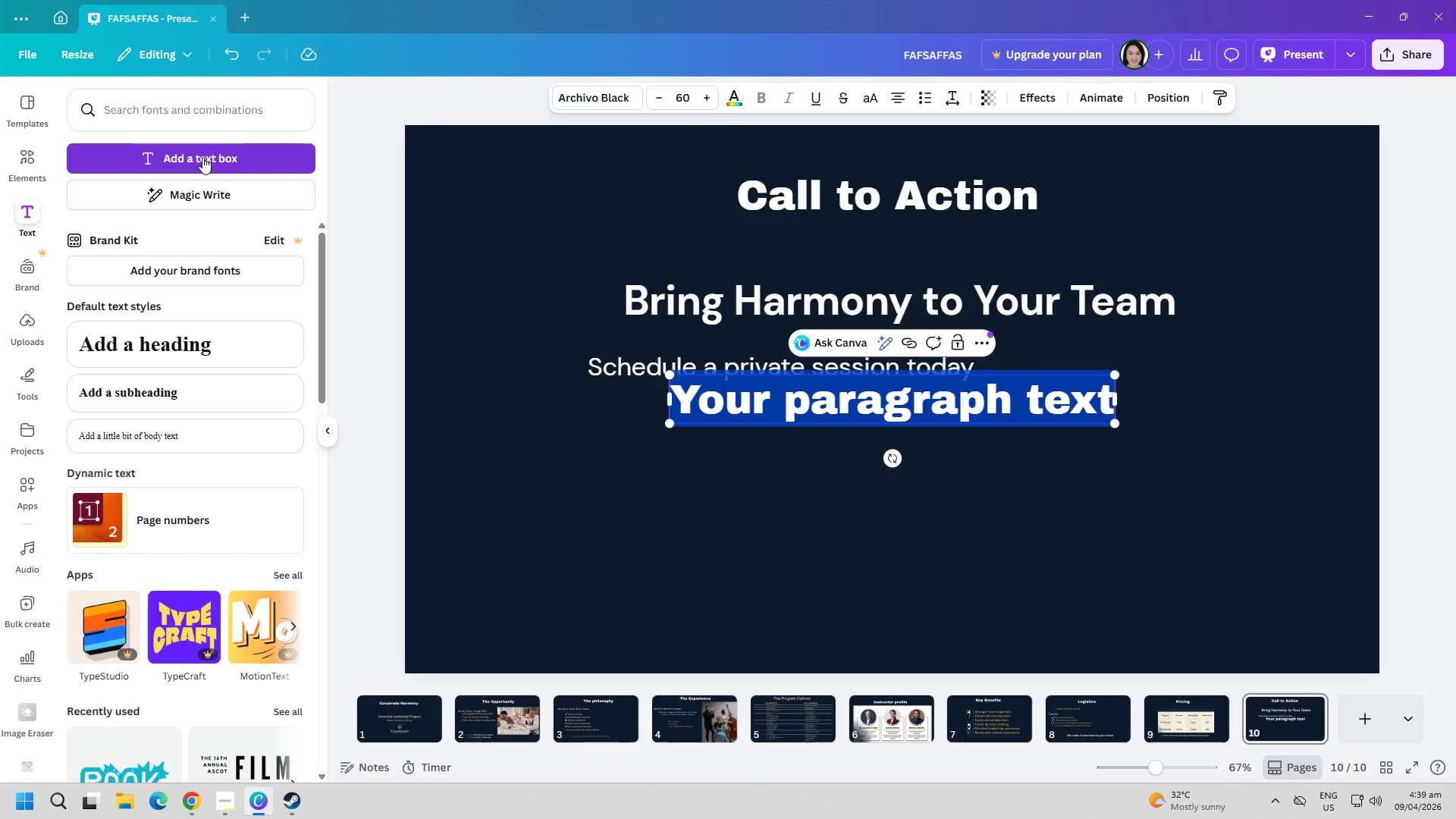 
key(CapsLock)
 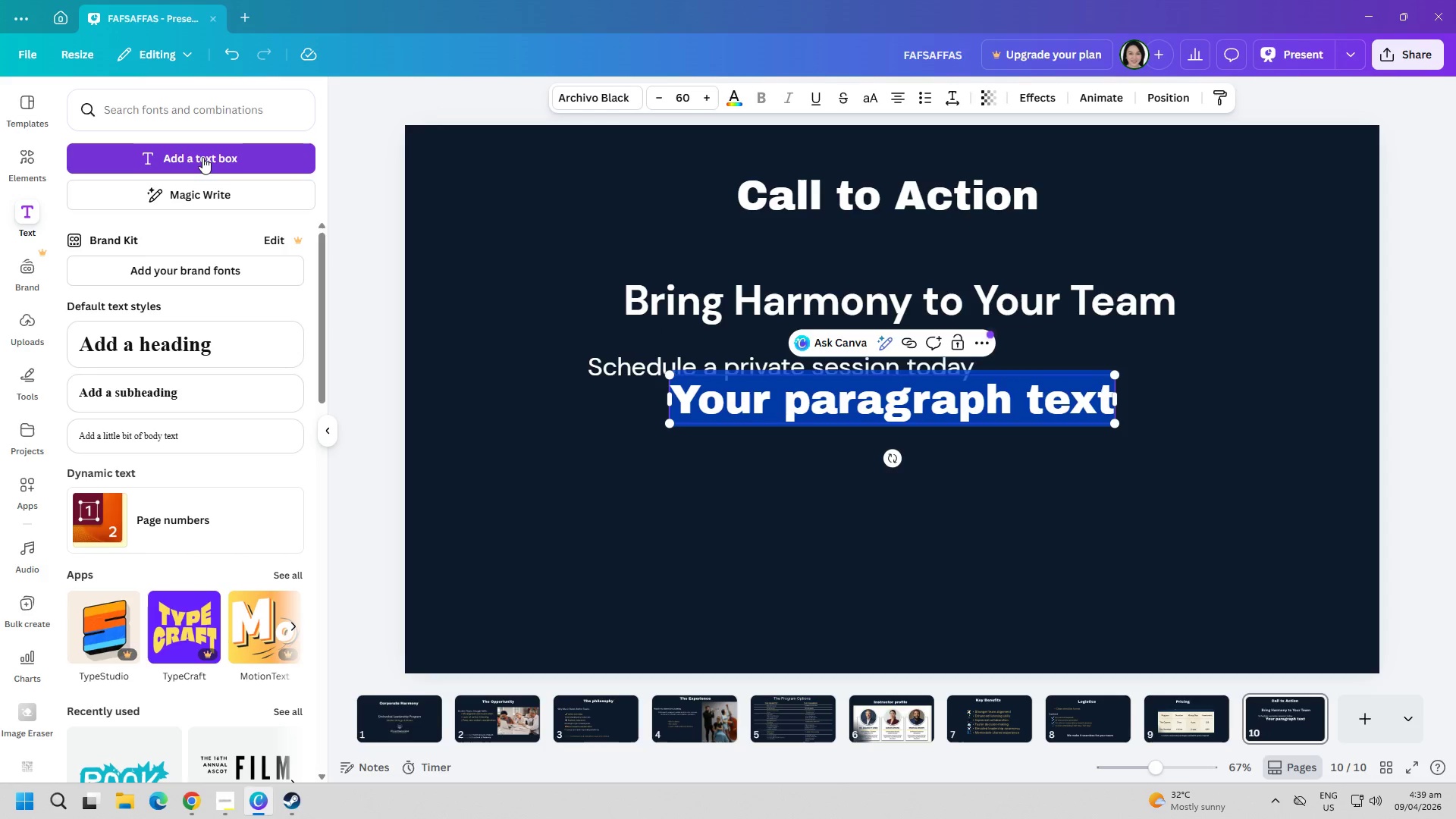 
hold_key(key=ShiftRight, duration=0.95)
 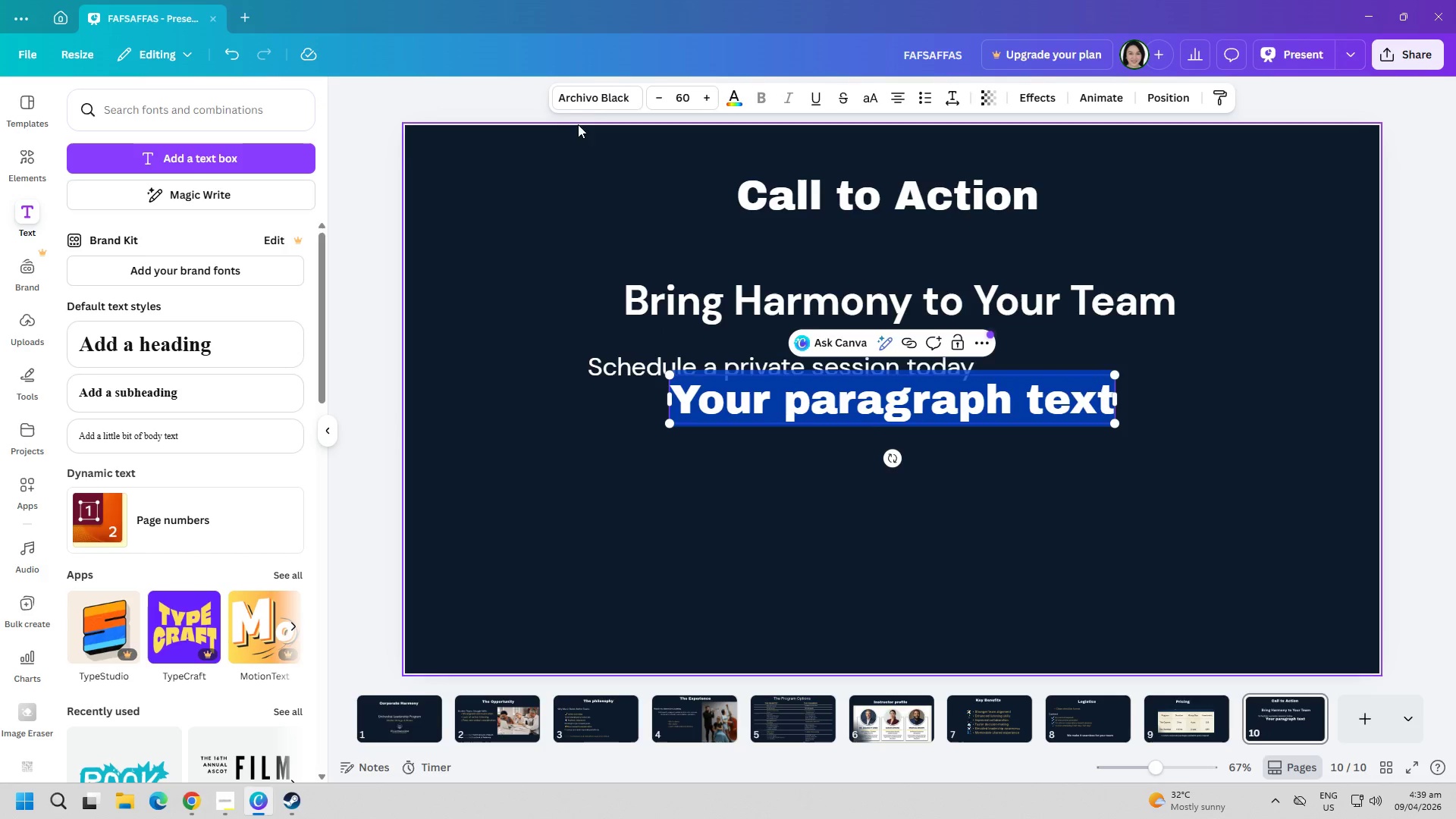 
left_click([598, 104])
 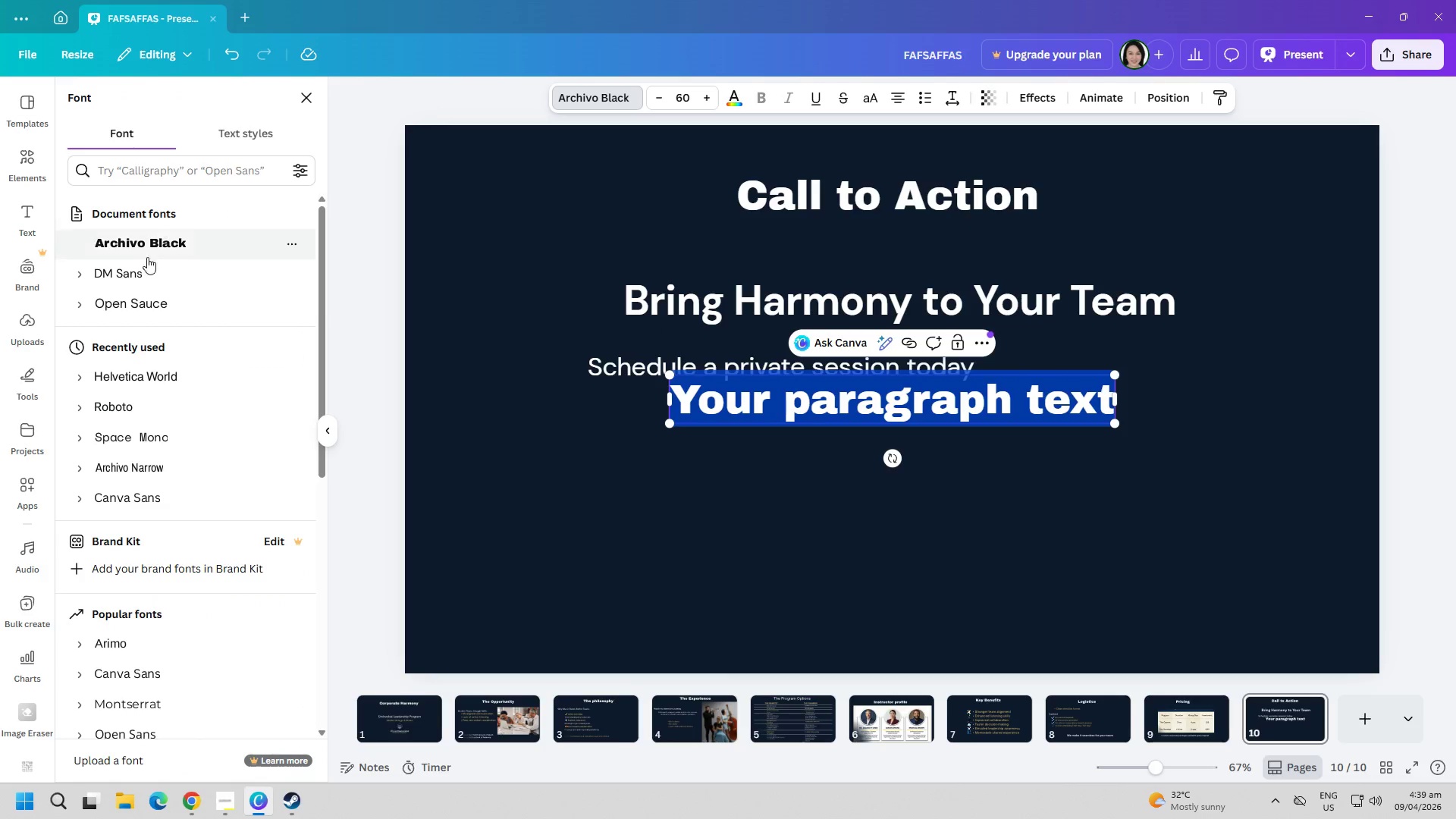 
left_click([136, 278])
 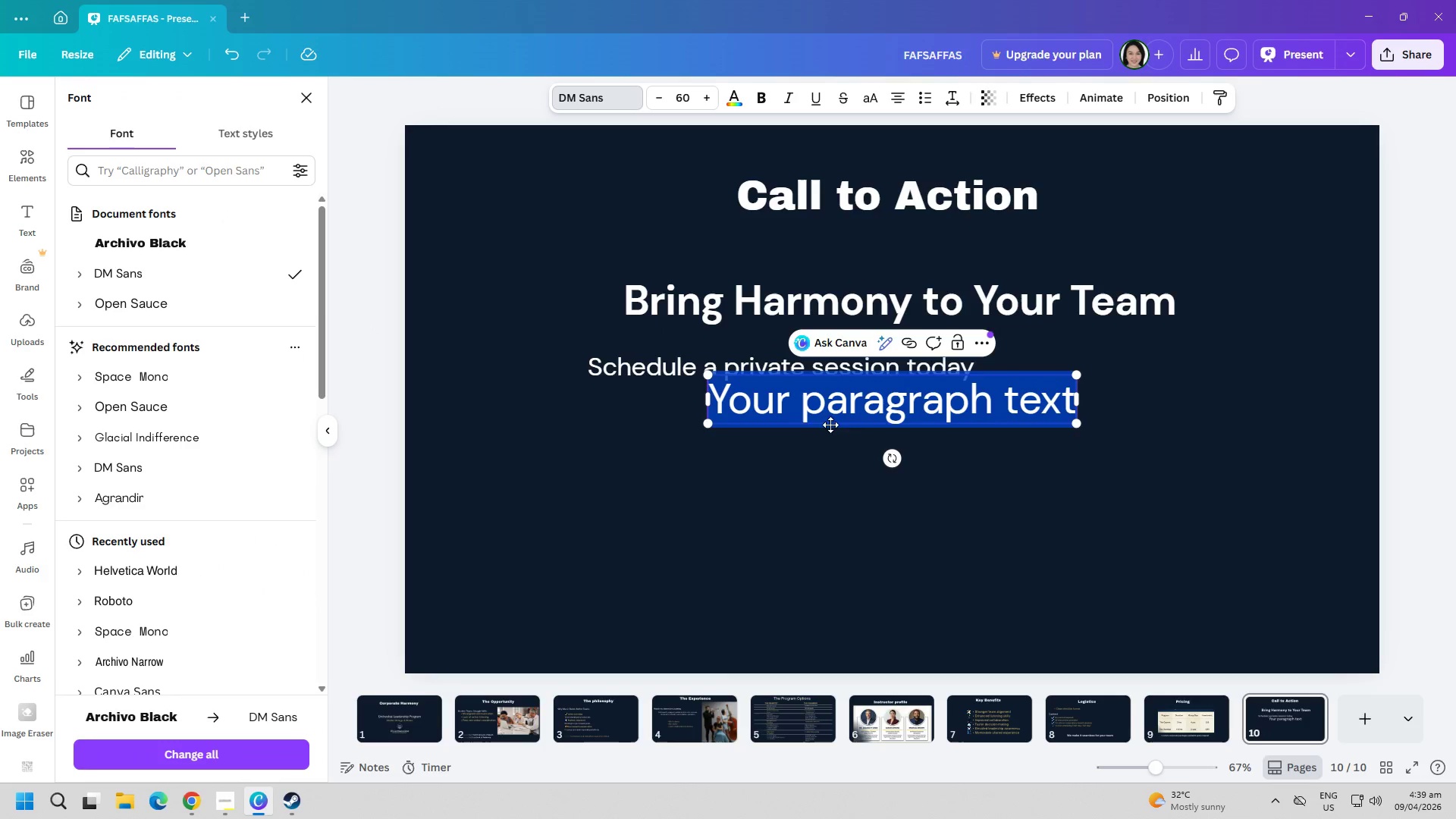 
left_click([863, 414])
 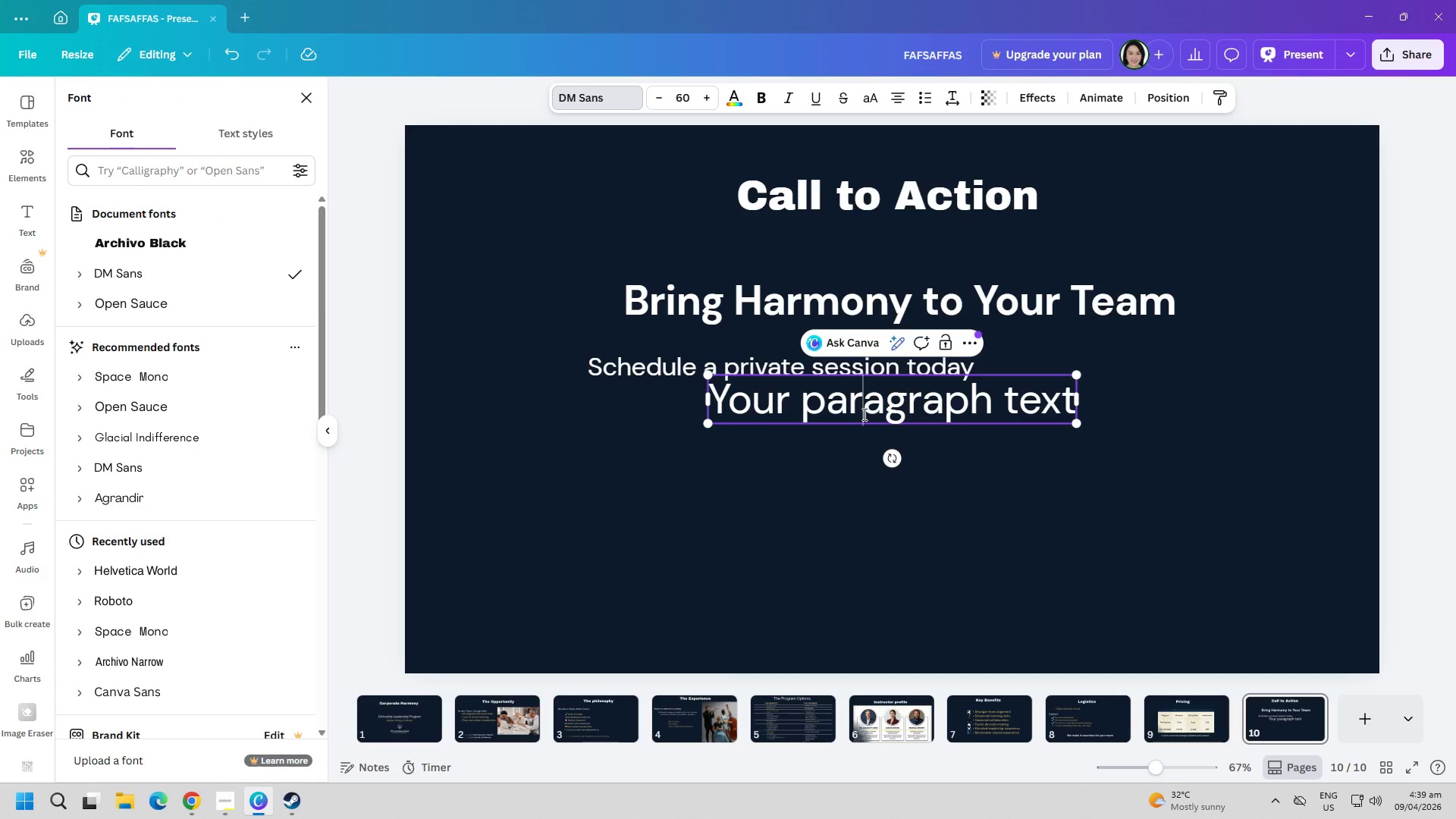 
key(Control+ControlLeft)
 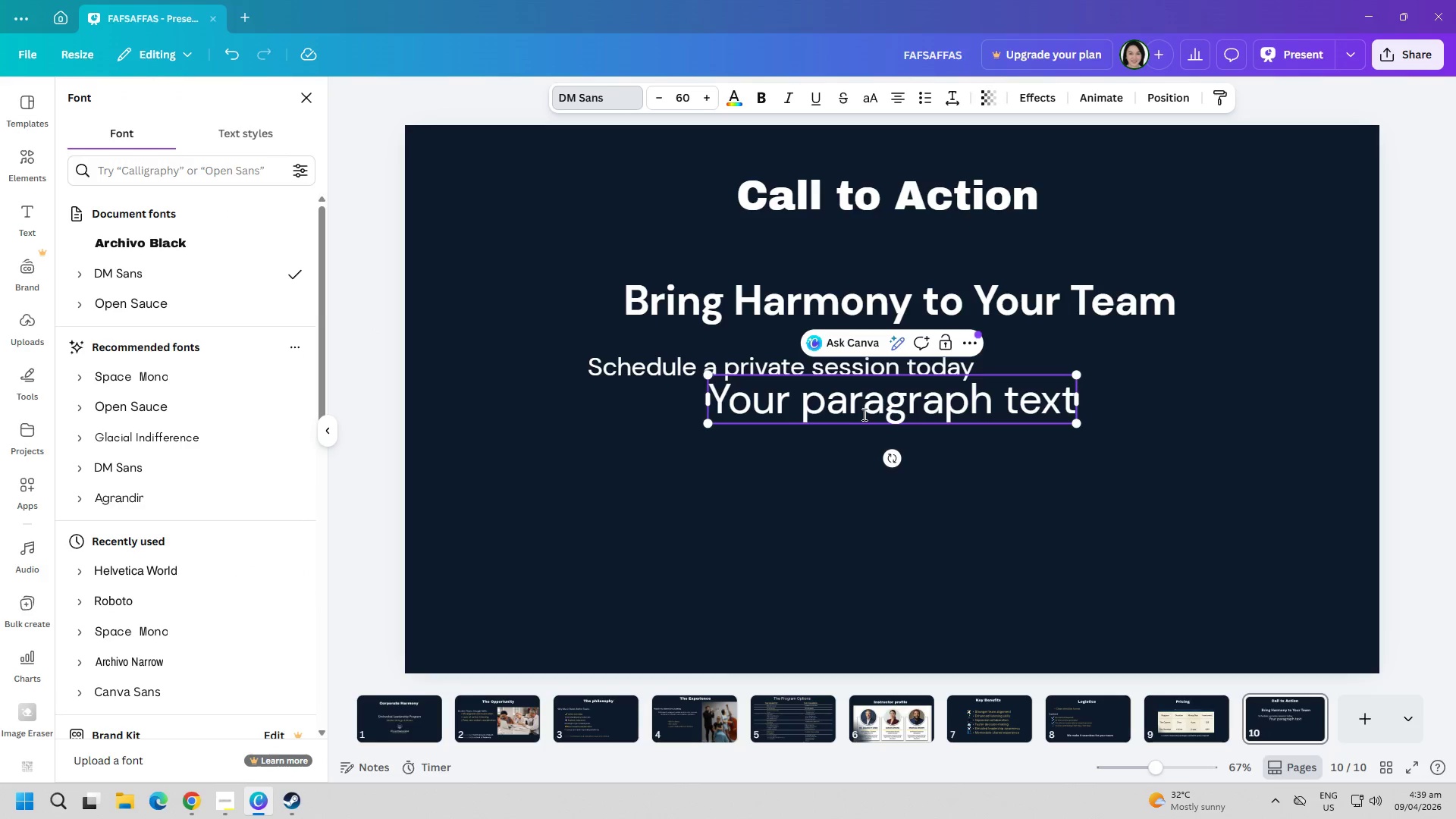 
key(Control+A)
 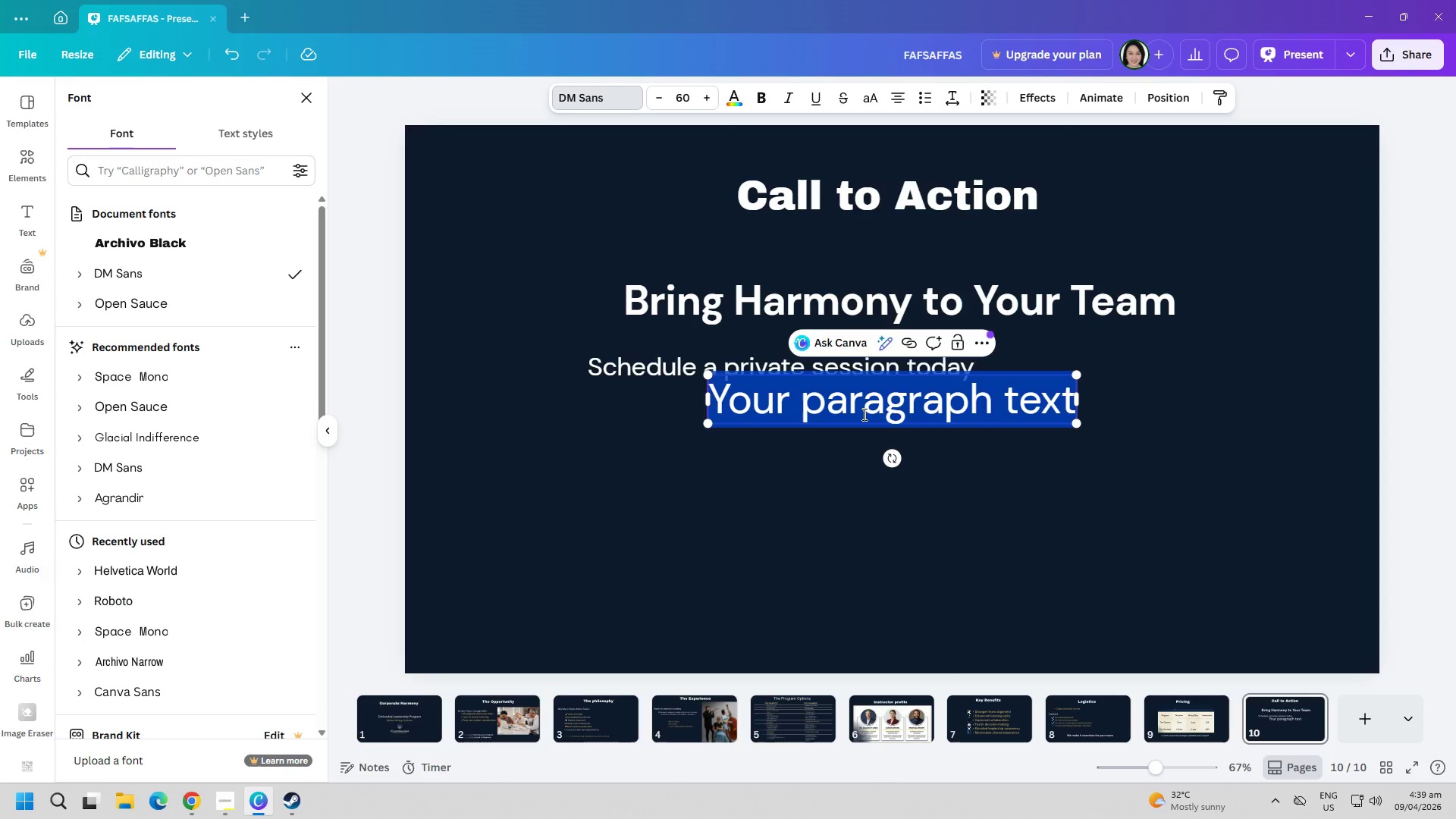 
type({)
key(Backspace)
type([e)
key(Backspace)
type(Email Placeholder])
 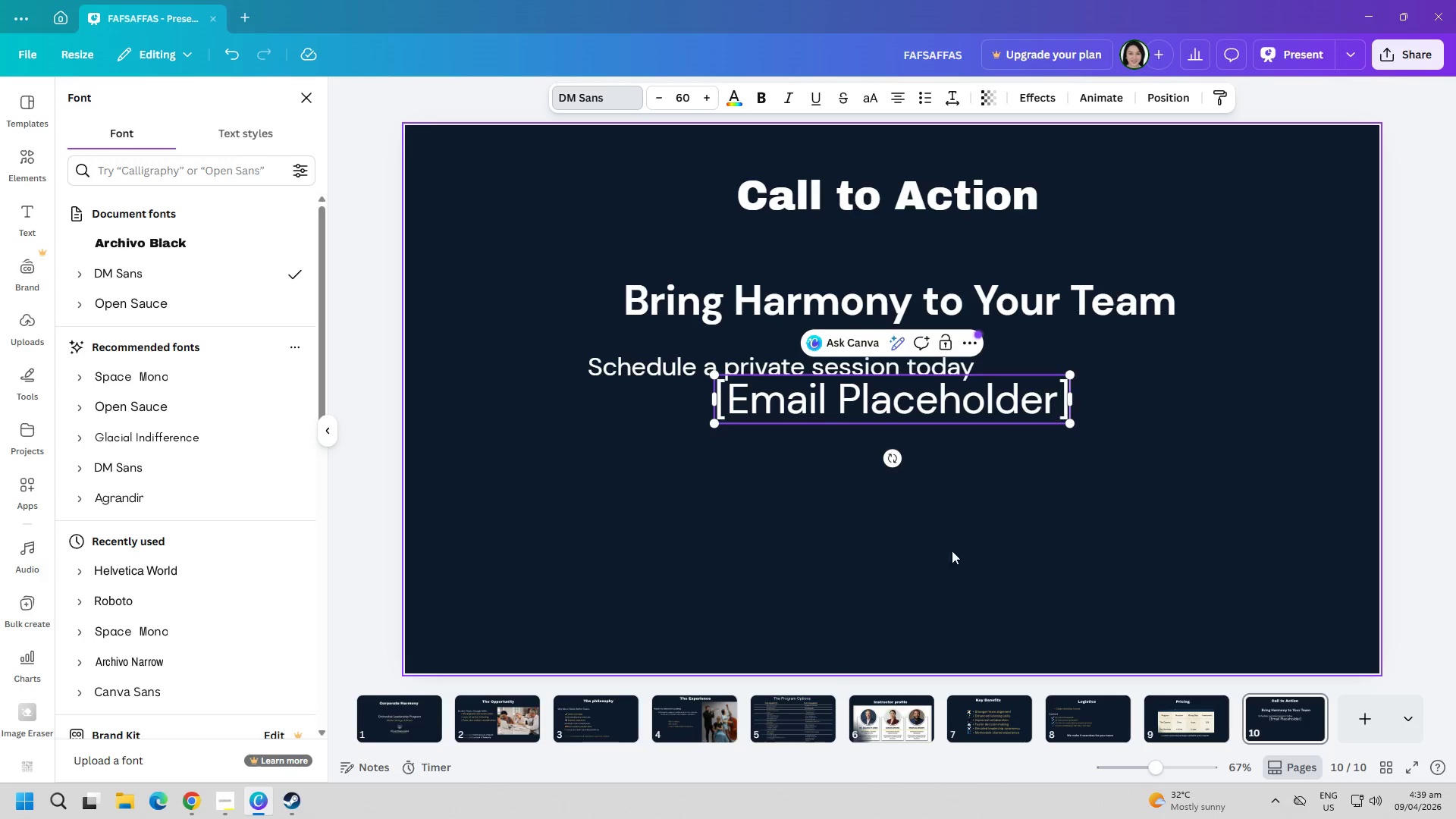 
left_click([1031, 487])
 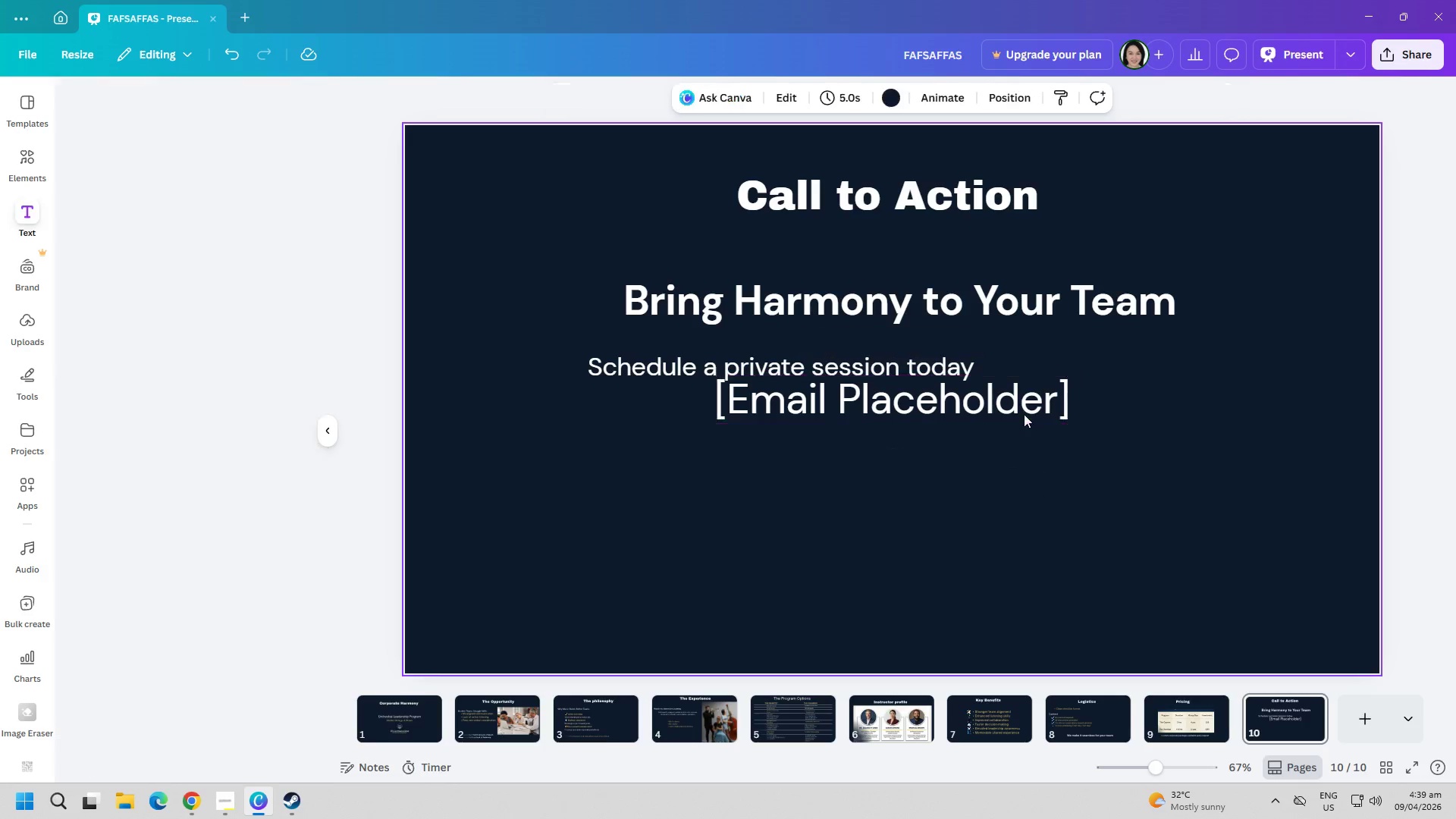 
left_click_drag(start_coordinate=[1006, 387], to_coordinate=[976, 436])
 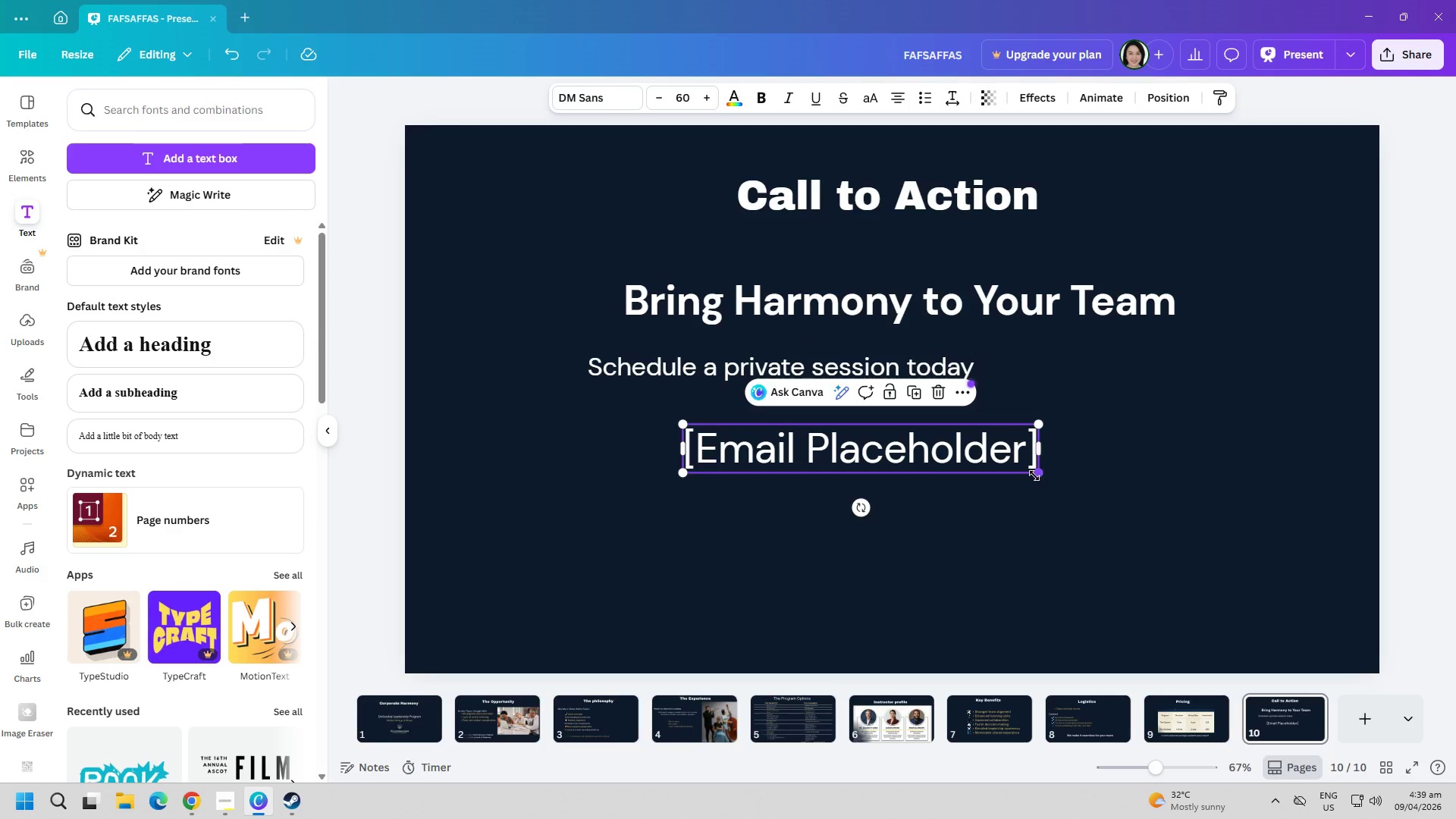 
left_click_drag(start_coordinate=[1037, 475], to_coordinate=[899, 459])
 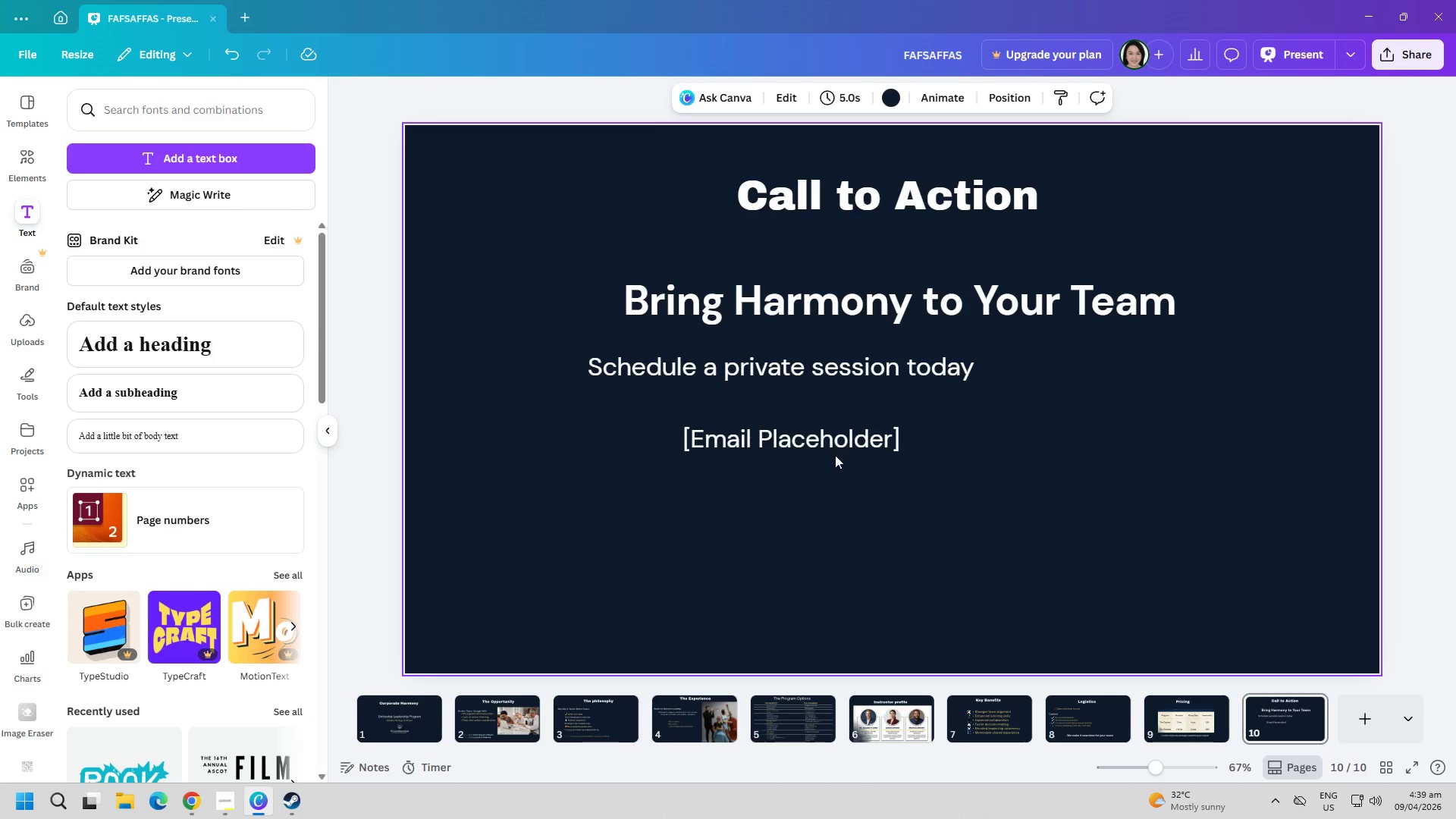 
left_click_drag(start_coordinate=[824, 440], to_coordinate=[790, 416])
 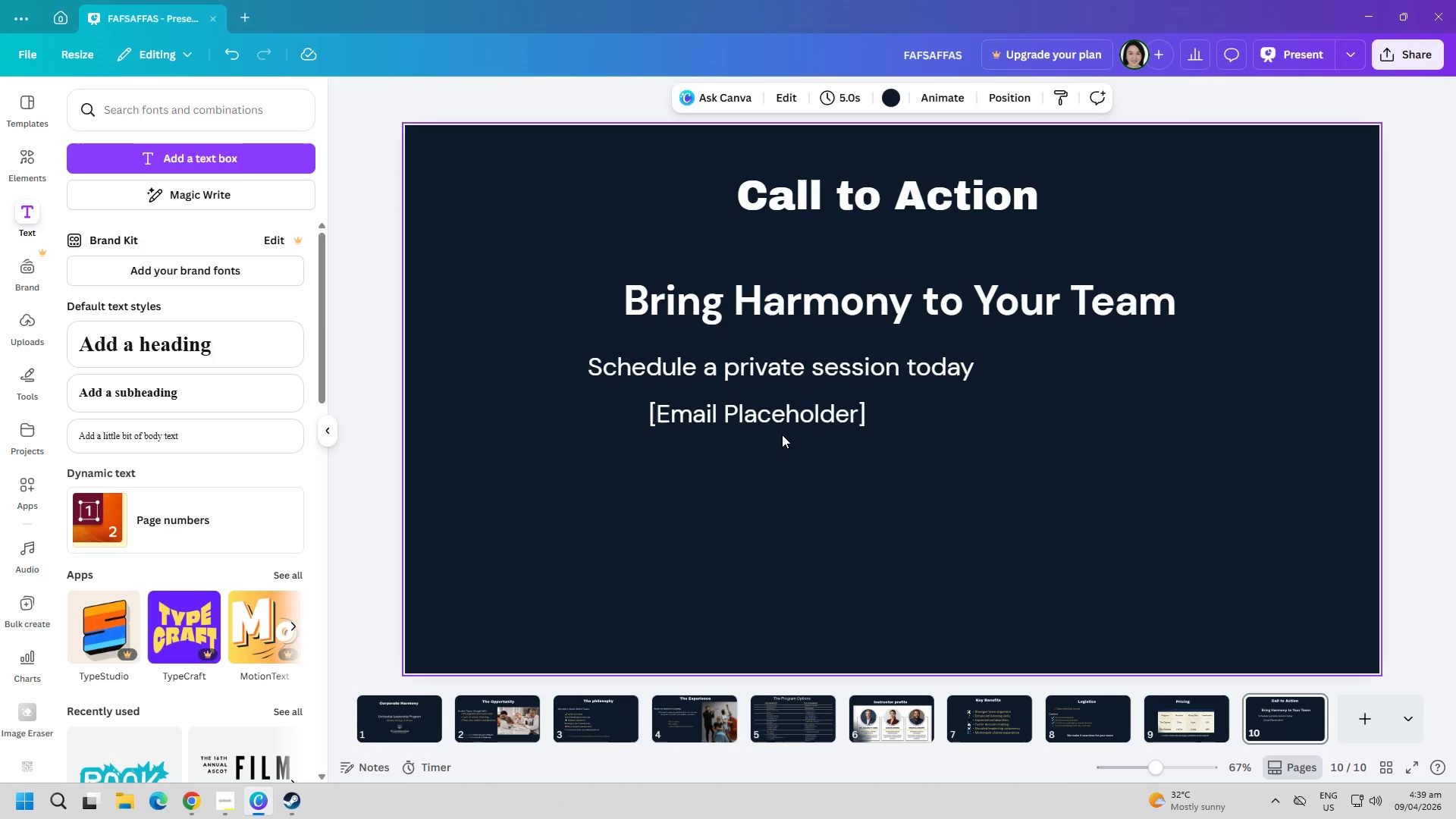 
double_click([792, 419])
 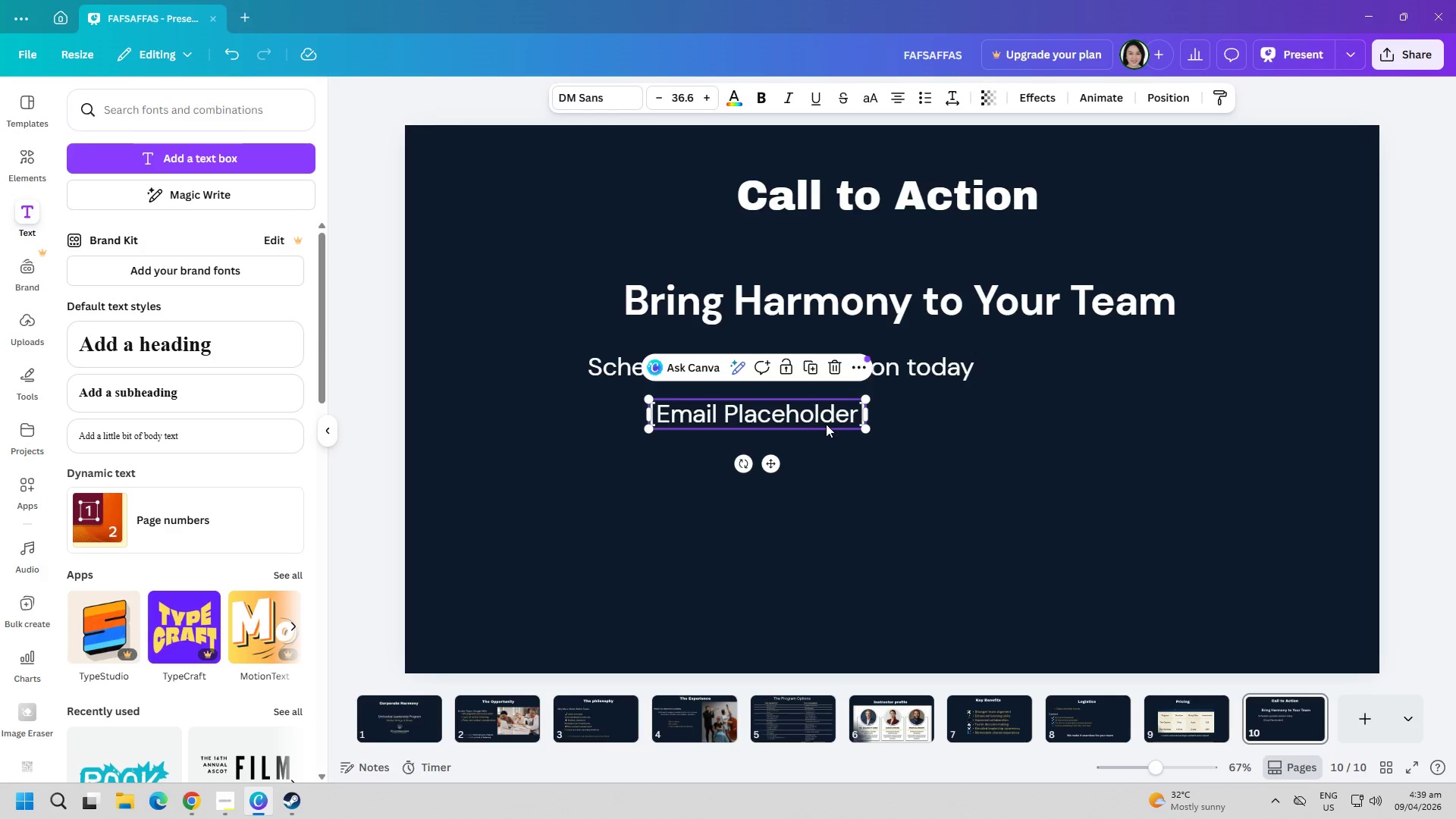 
left_click([839, 416])
 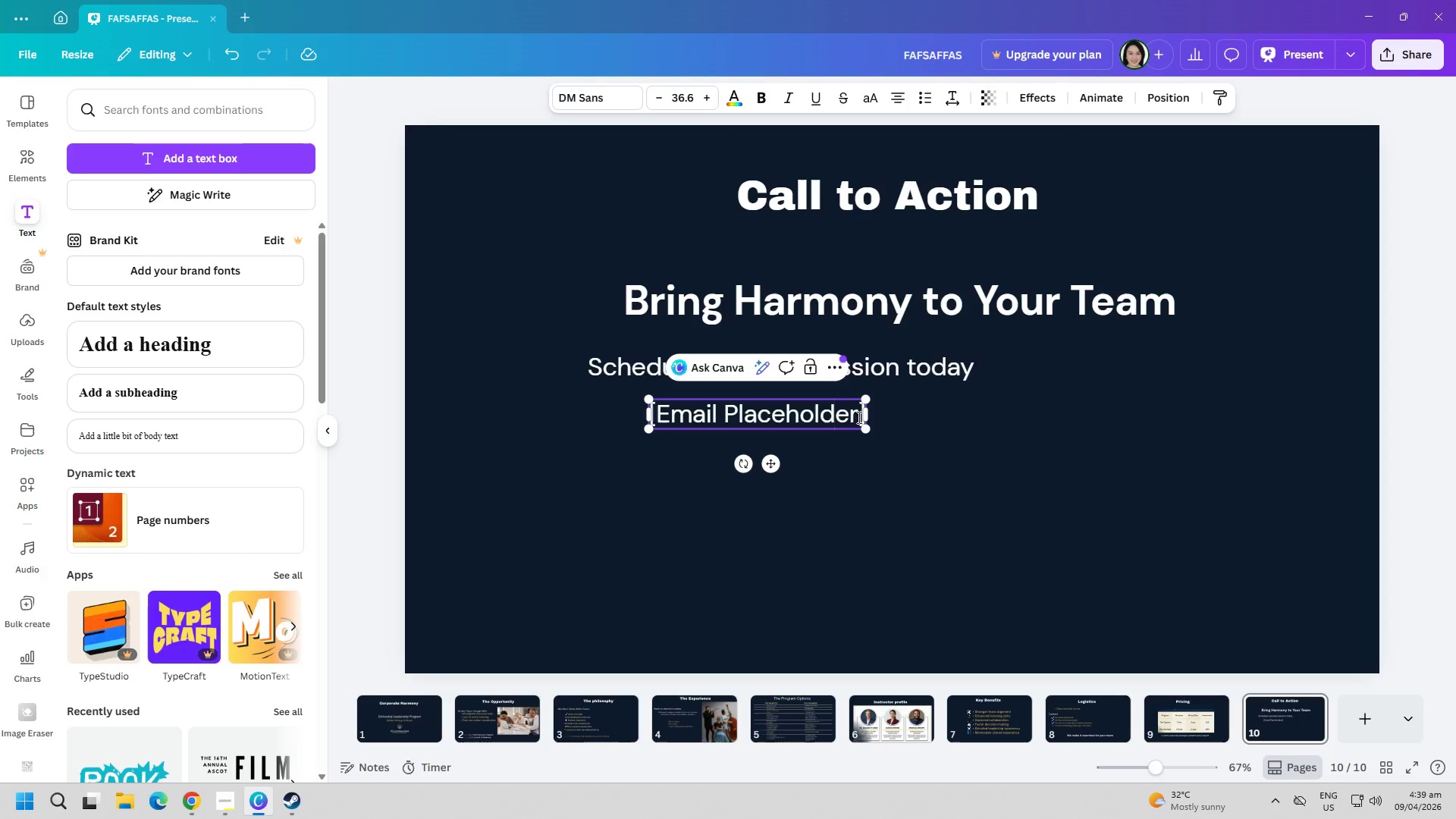 
left_click([855, 417])
 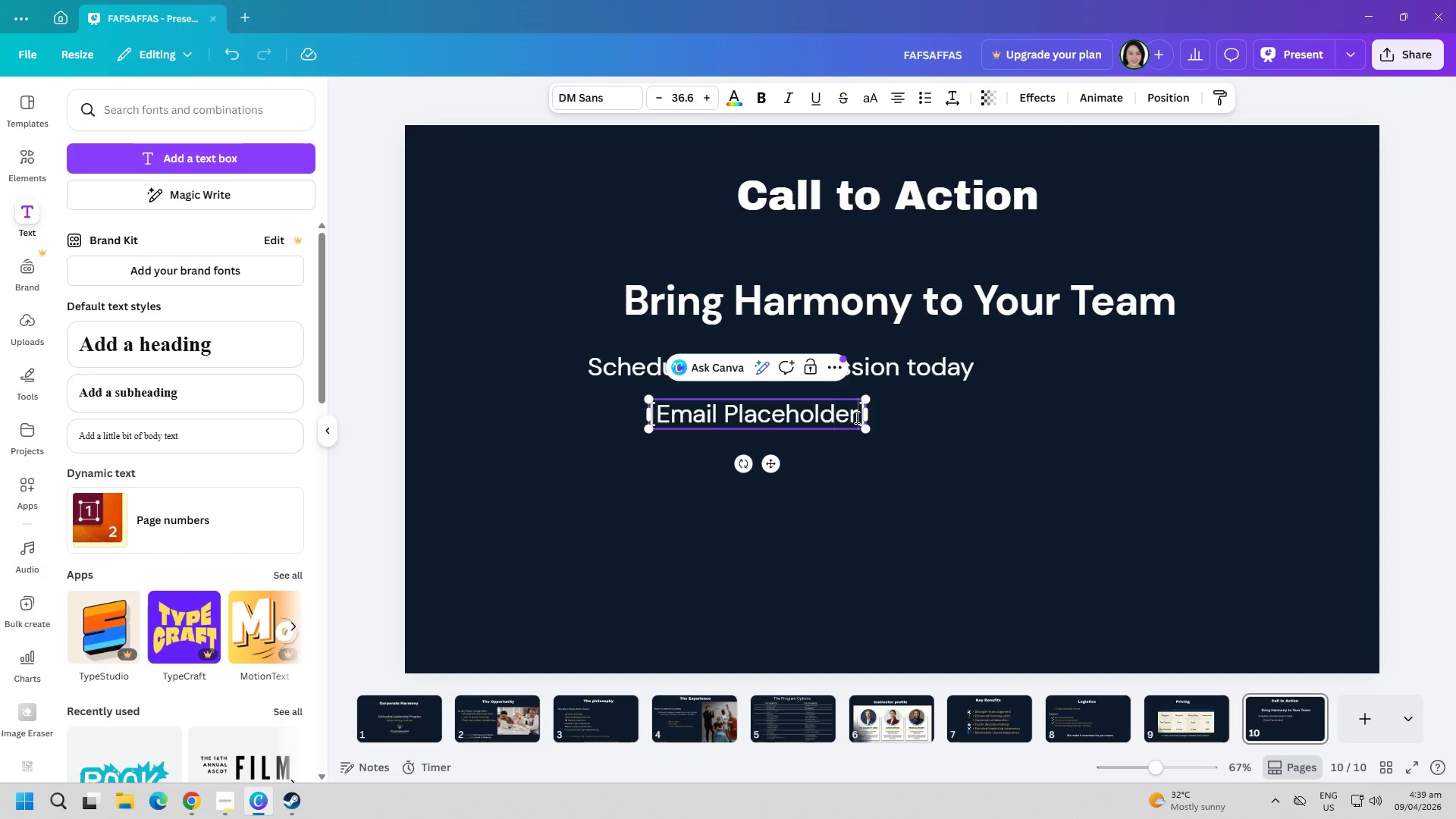 
key(ArrowRight)
 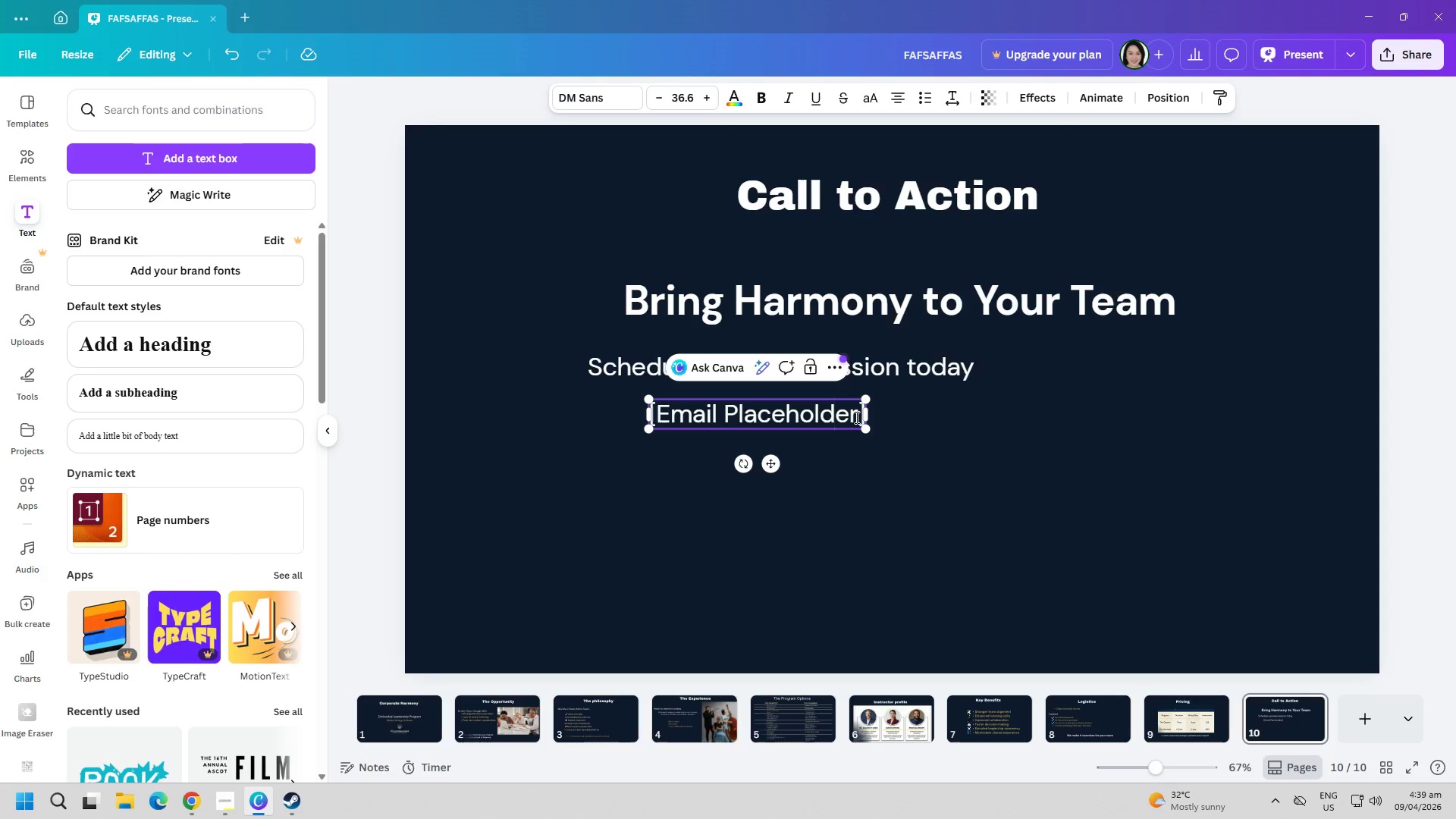 
key(Enter)
 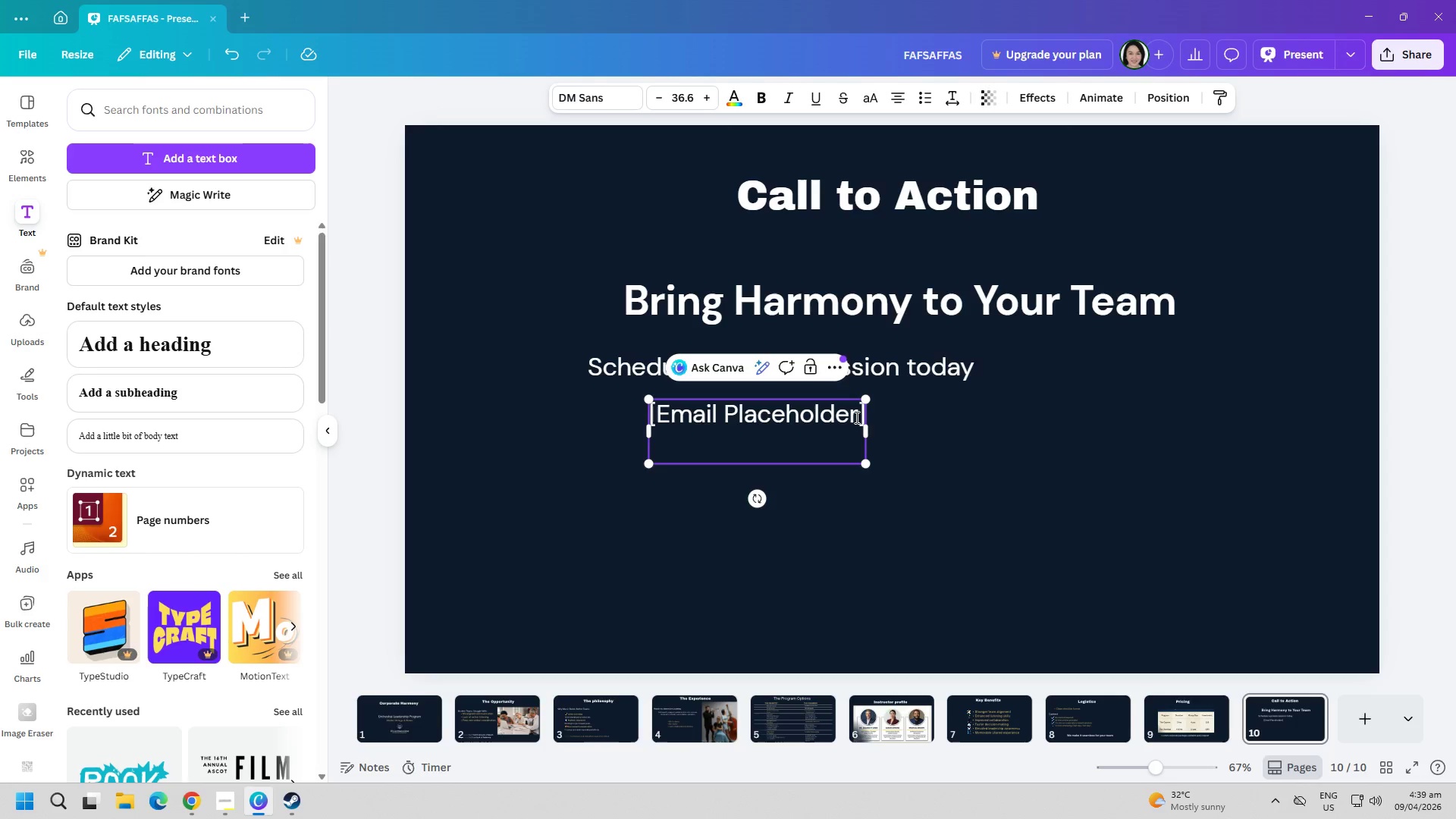 
type([Phone Placehold)
 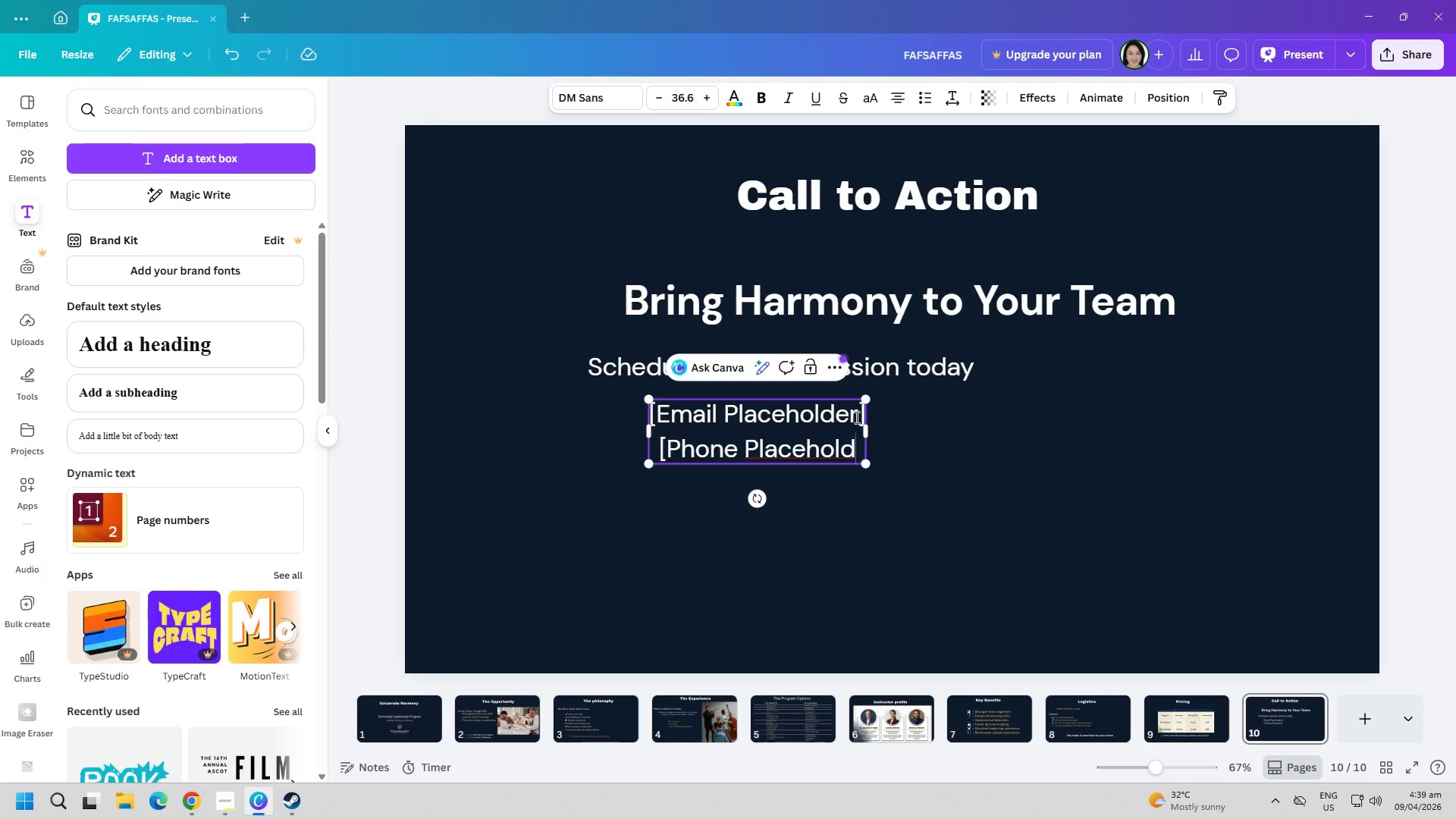 
key(Backspace)
type(der])
 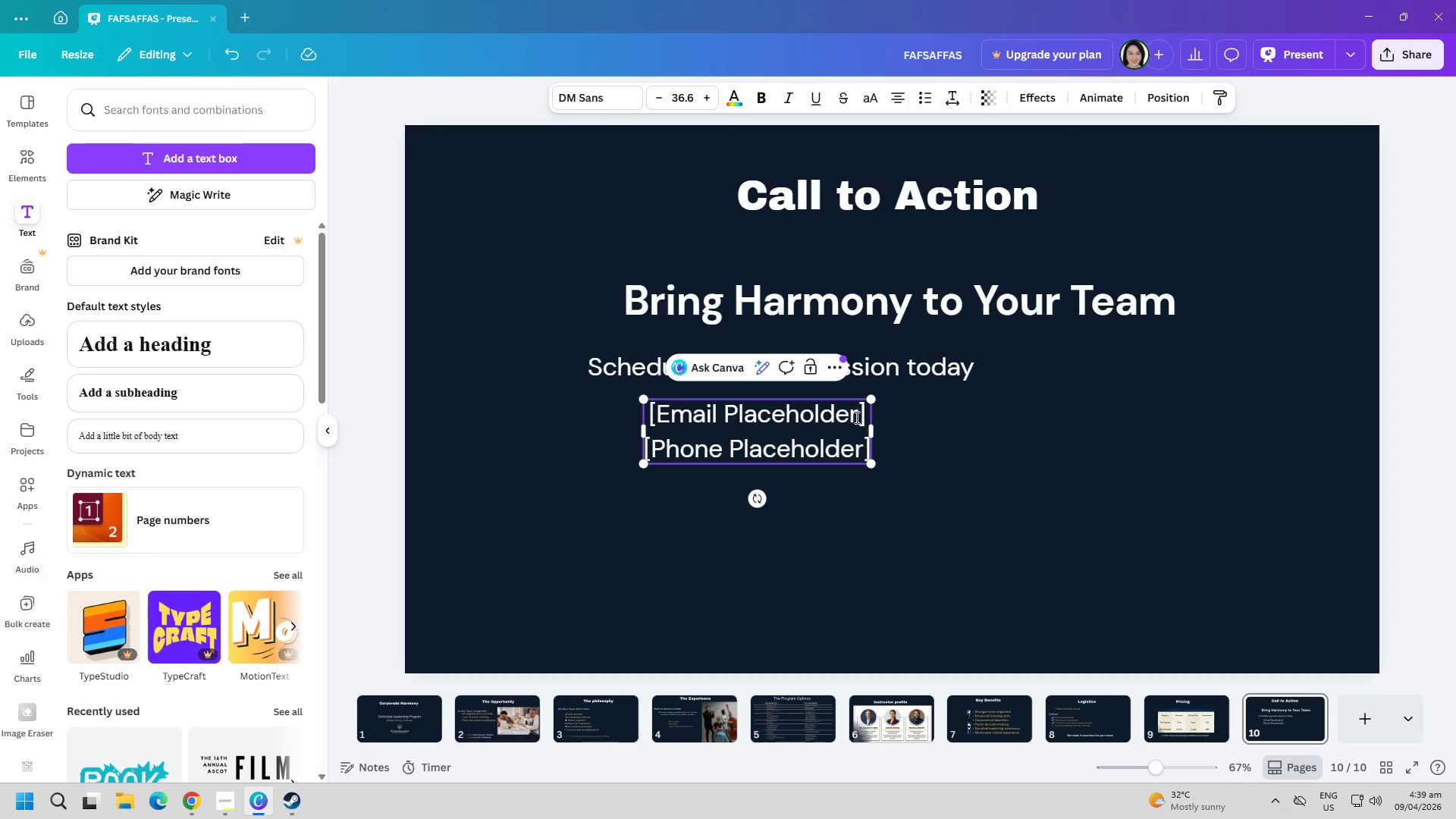 
key(Enter)
 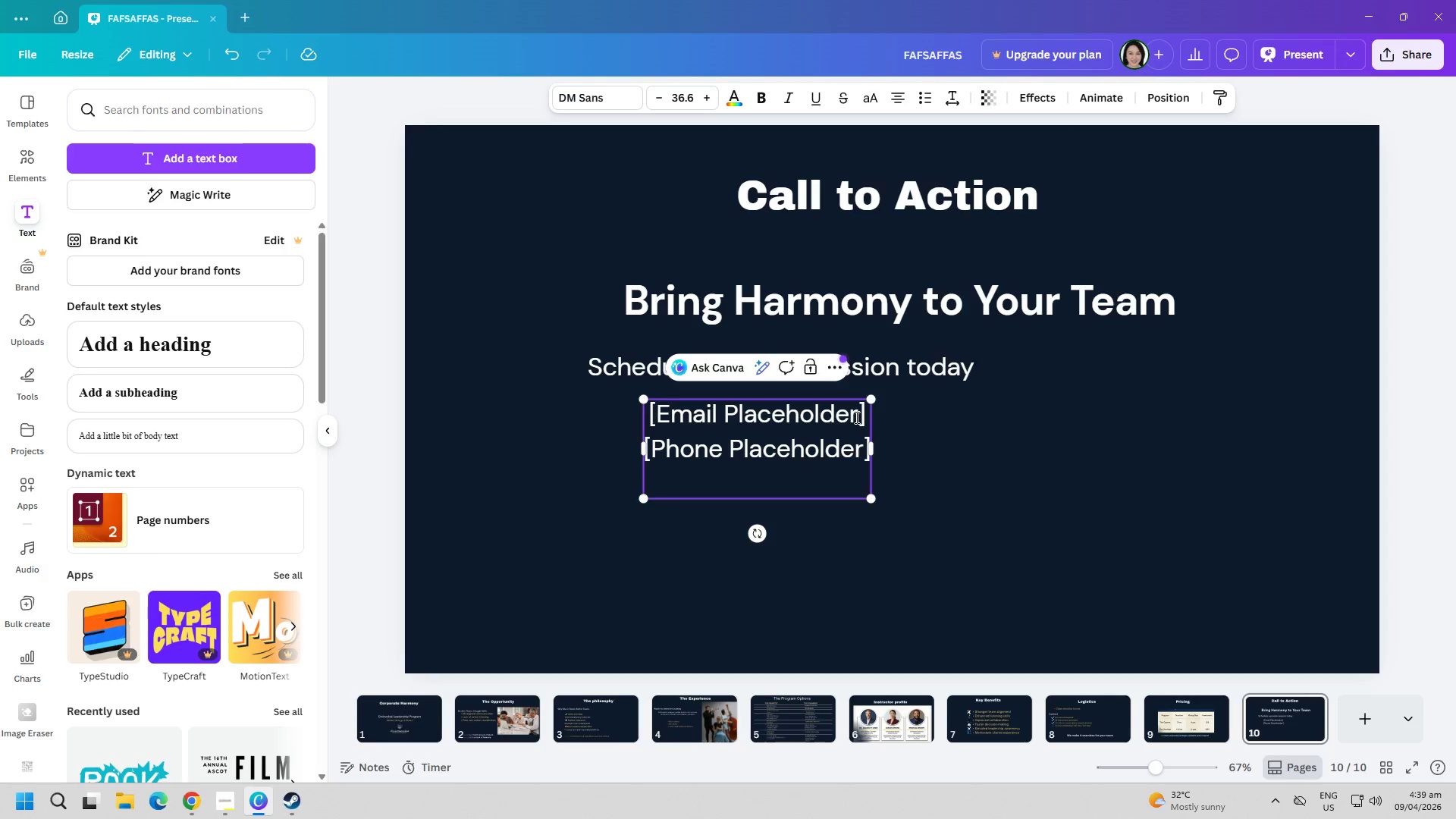 
type([E)
key(Backspace)
type(w)
key(Backspace)
type(Website Placeholder])
 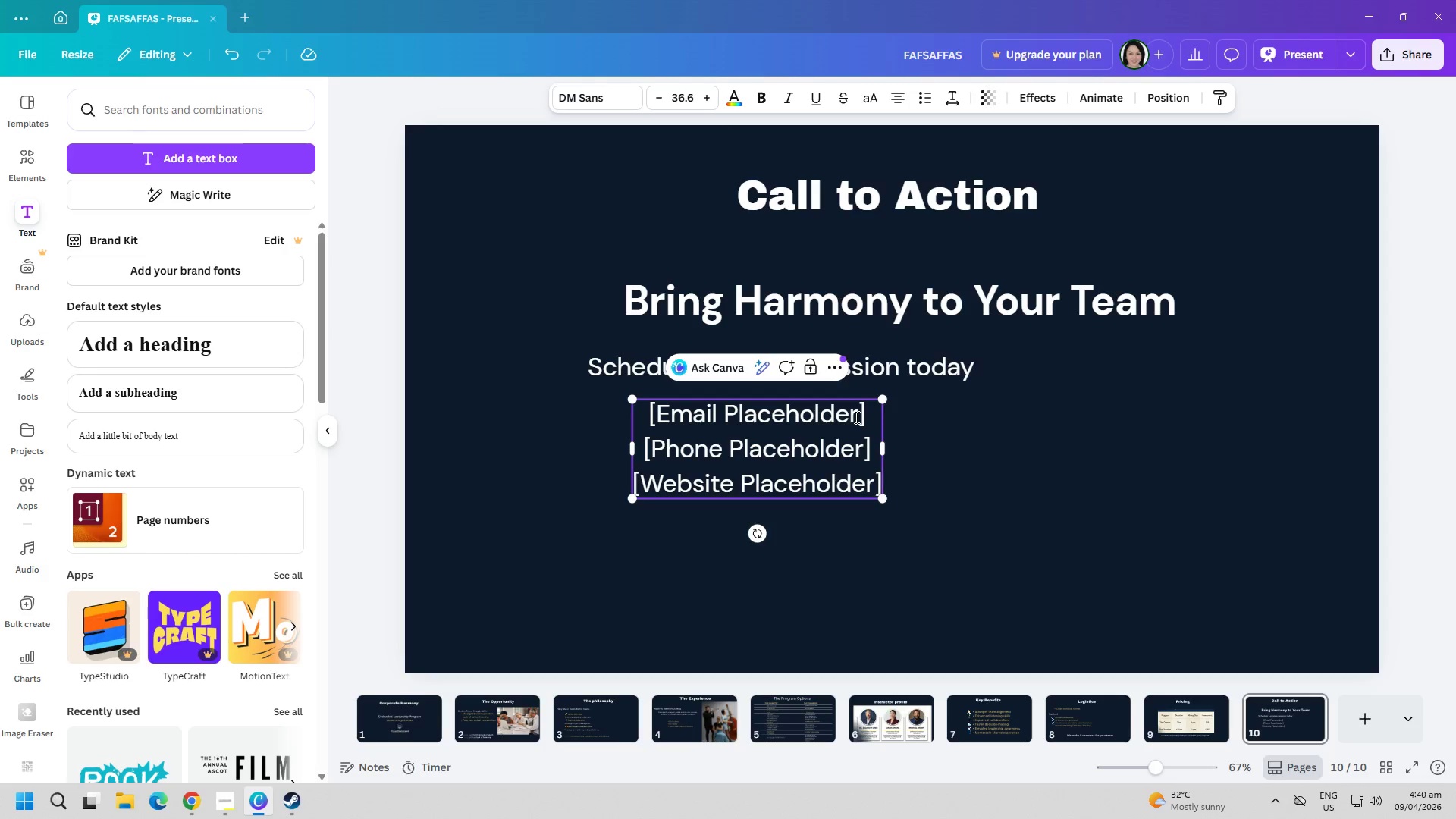 
key(Control+ControlLeft)
 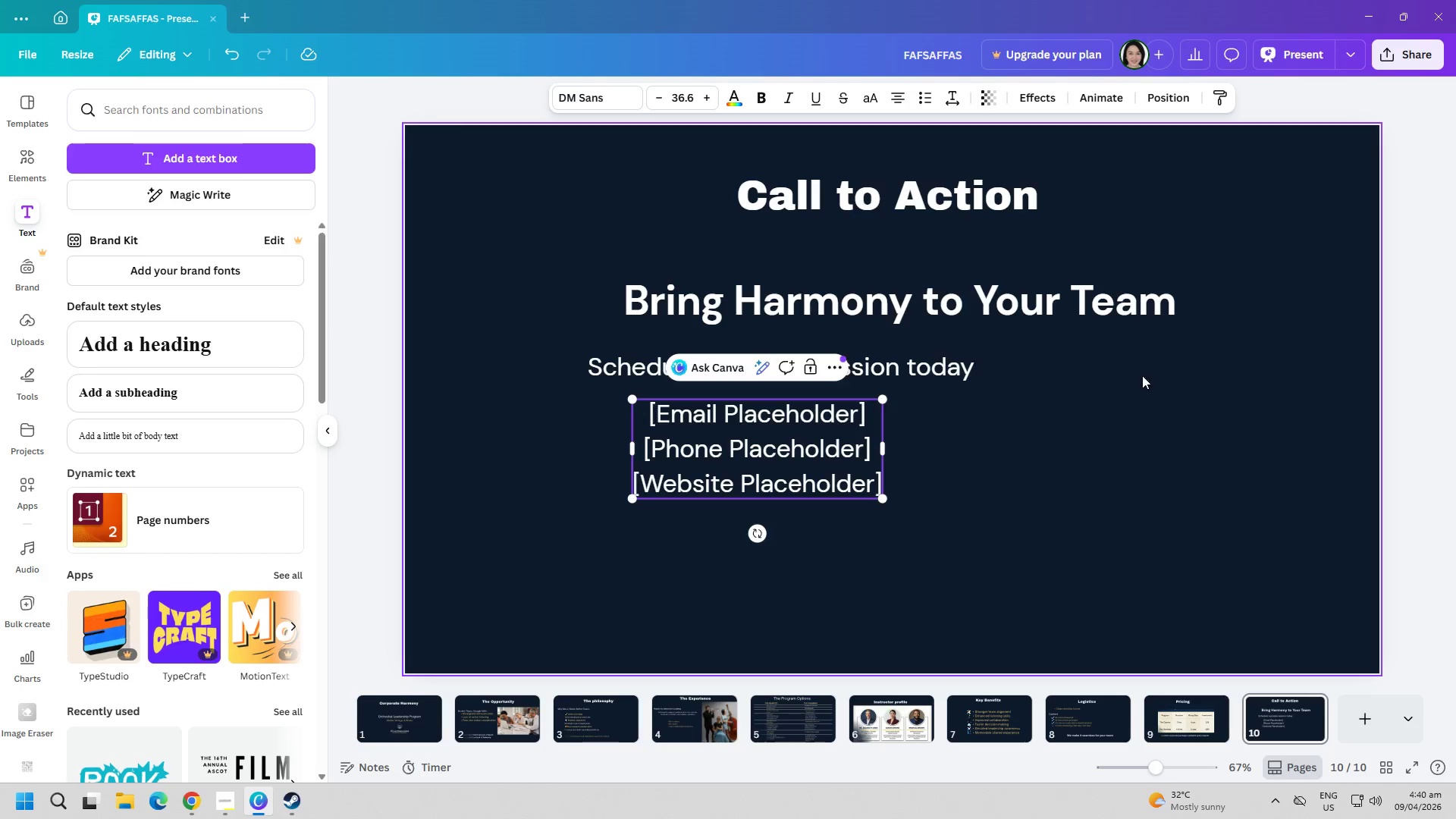 
key(Control+A)
 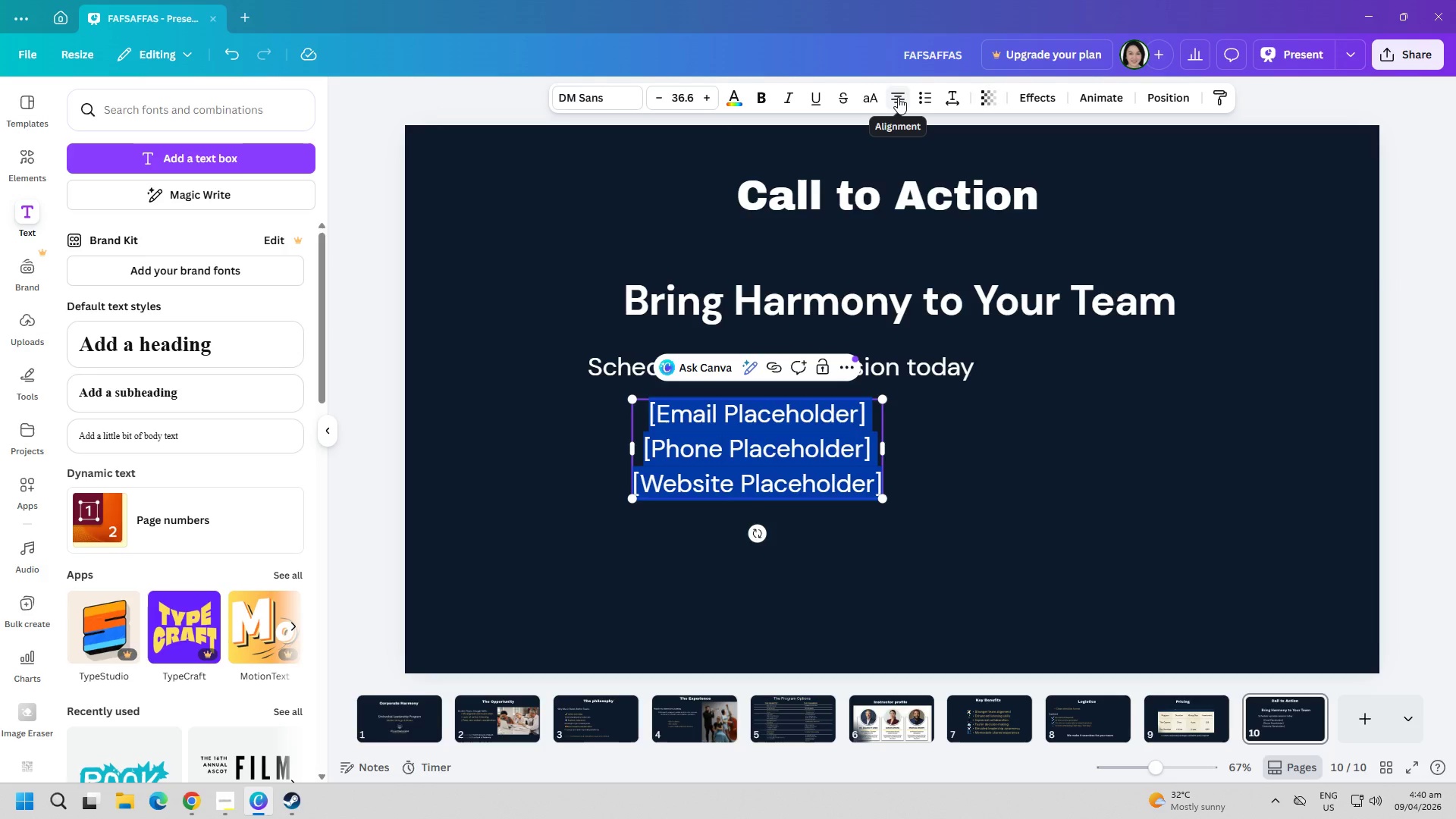 
left_click([898, 96])
 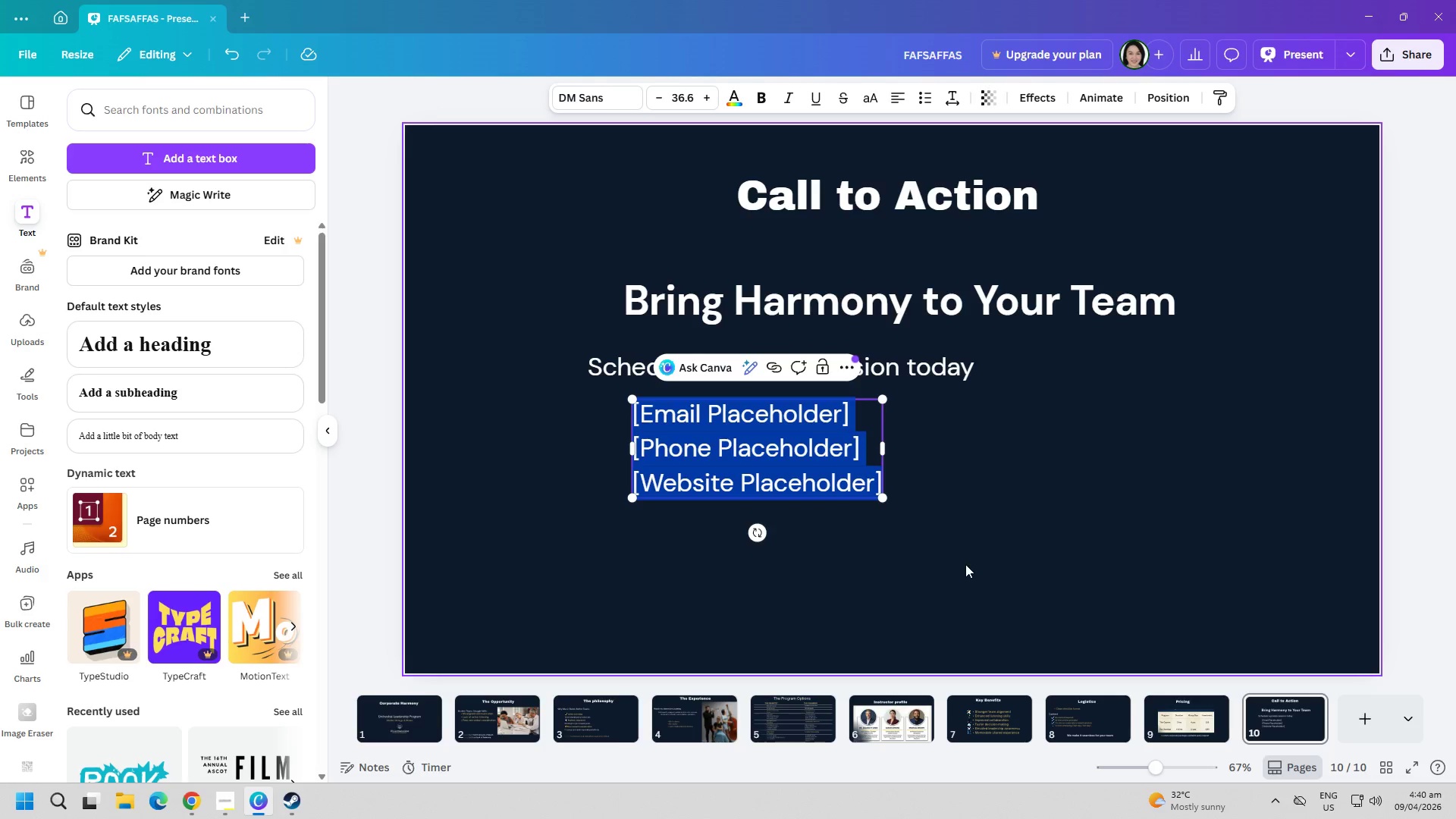 
left_click([965, 564])
 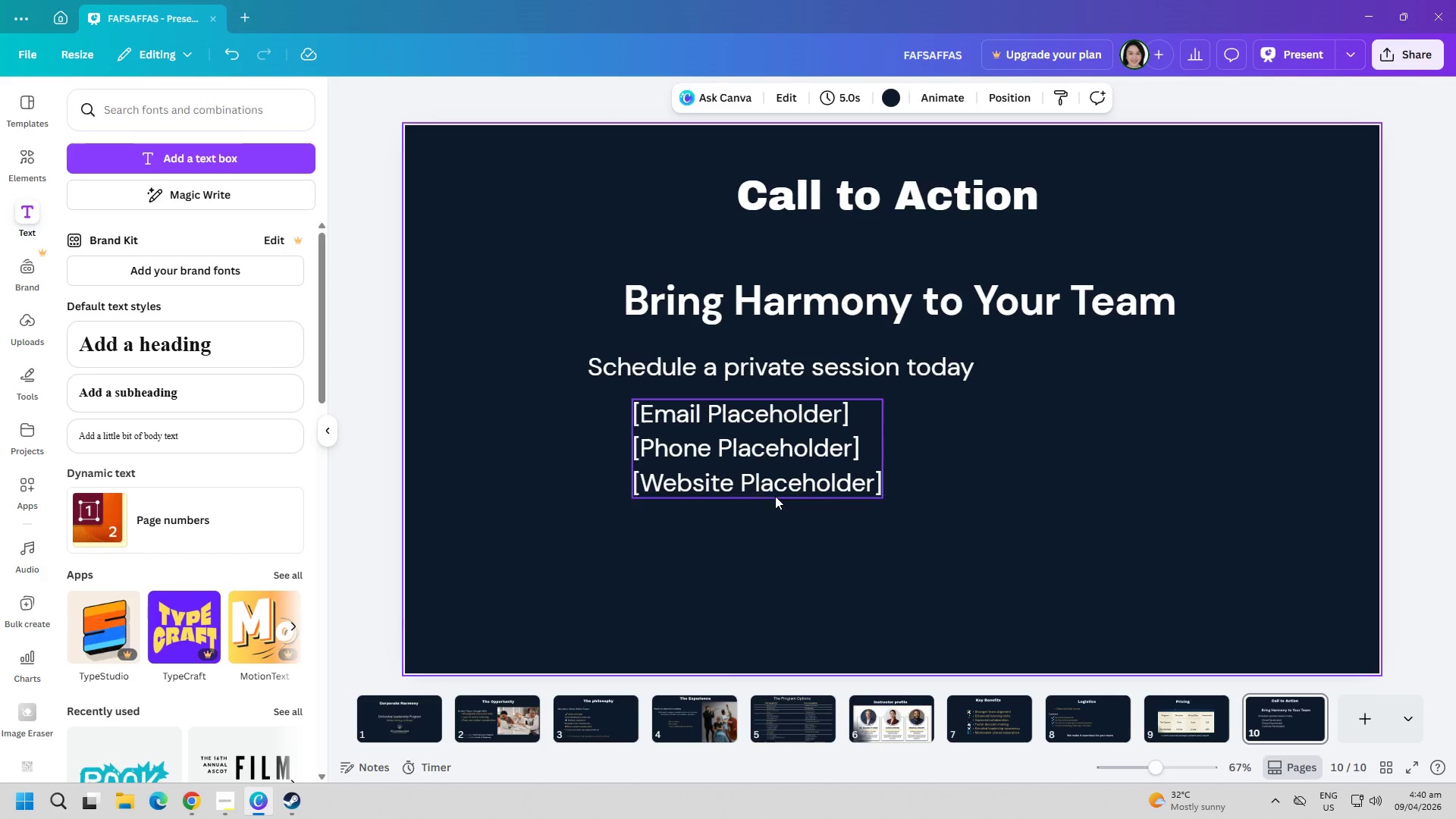 
left_click_drag(start_coordinate=[755, 478], to_coordinate=[744, 487])
 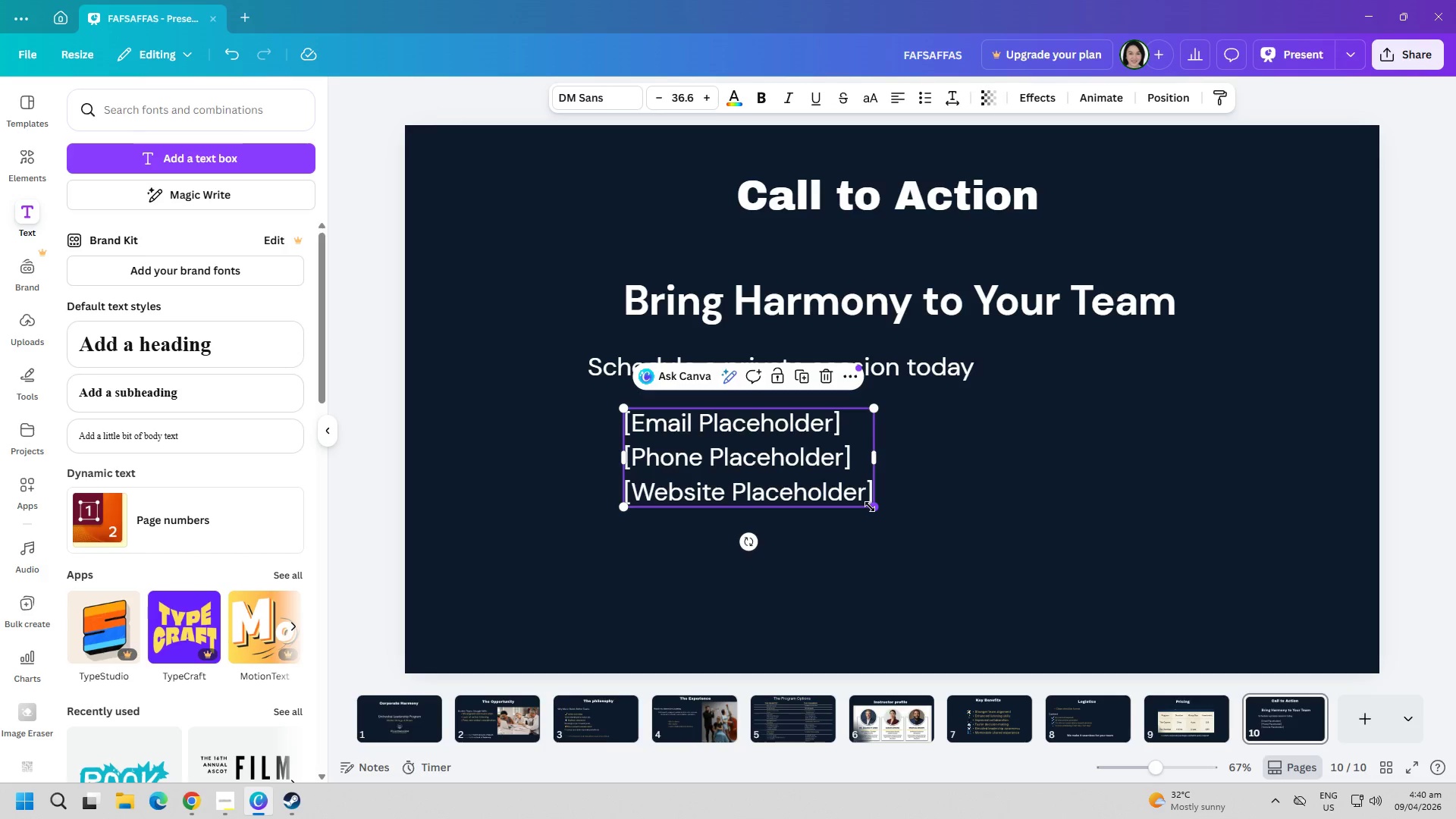 
double_click([838, 493])
 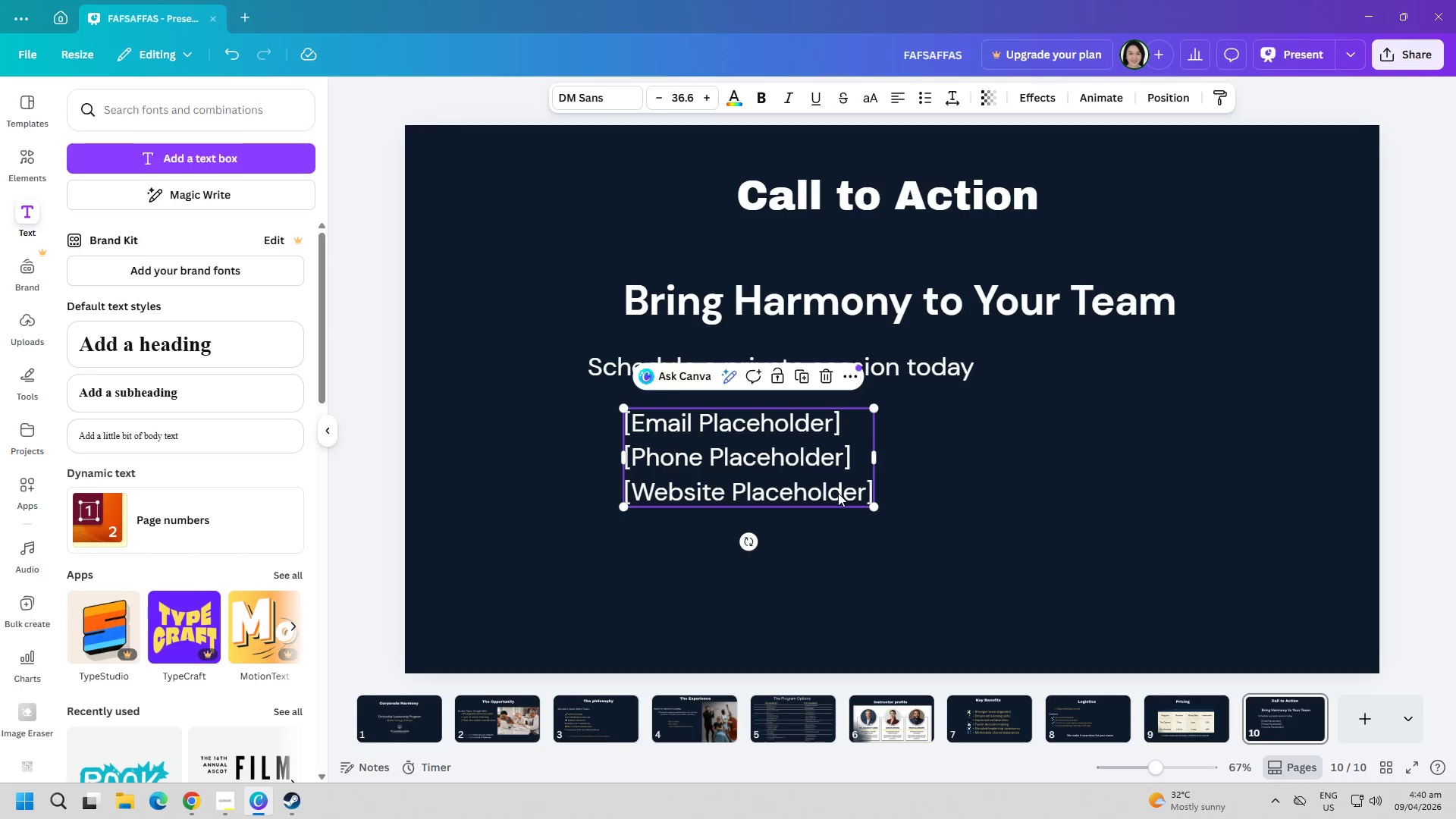 
key(Control+ControlLeft)
 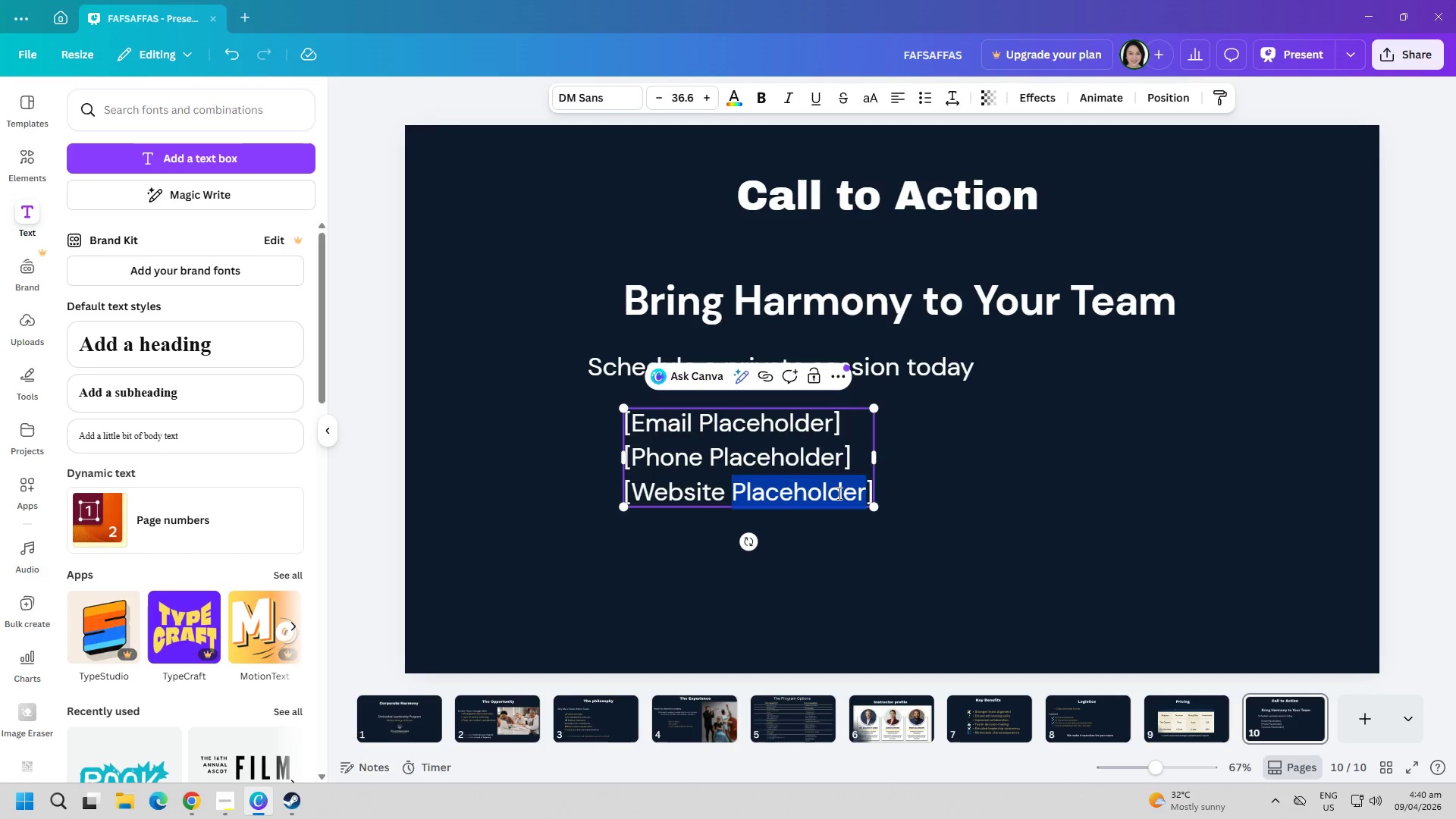 
key(Control+A)
 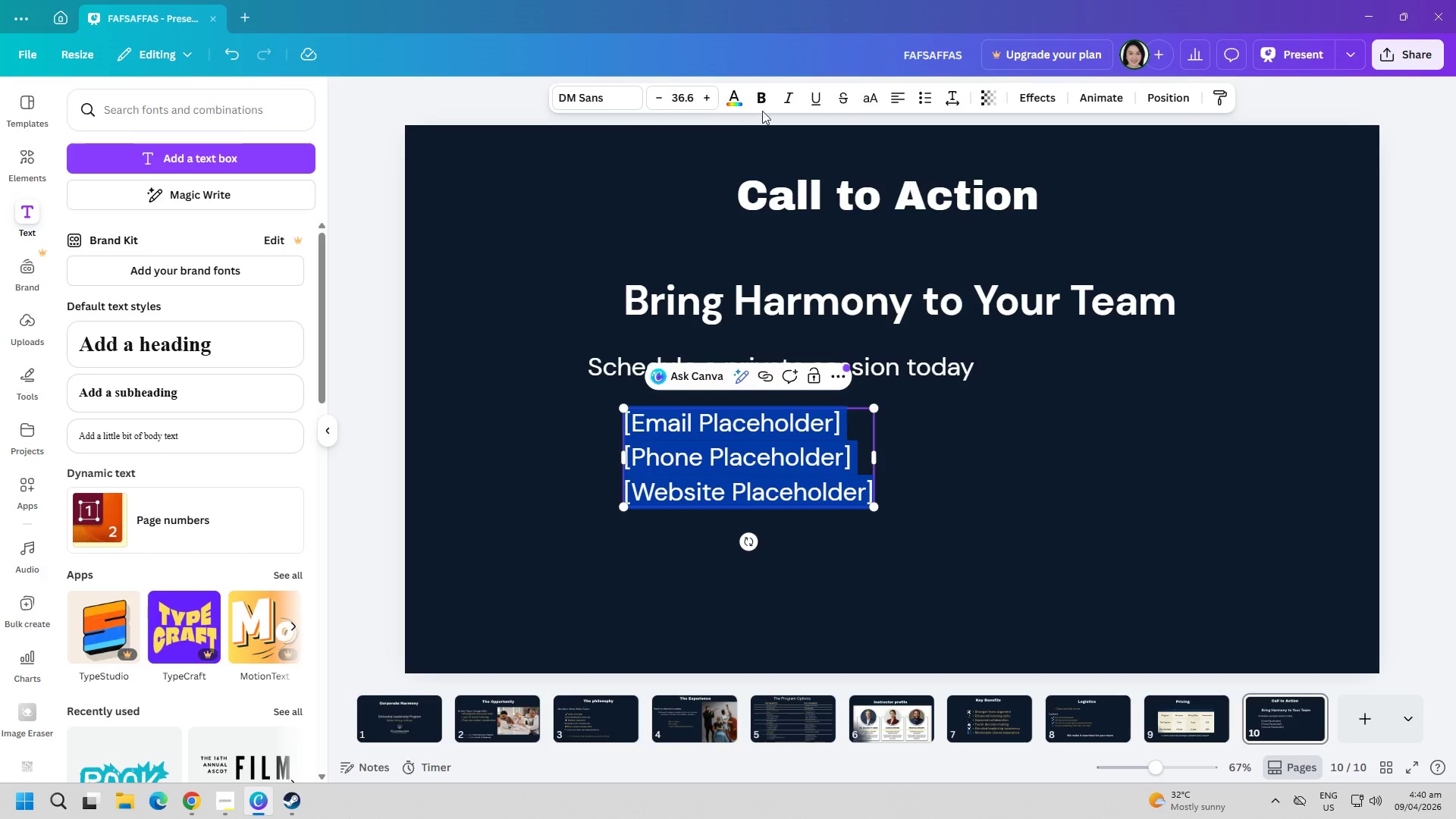 
left_click([741, 96])
 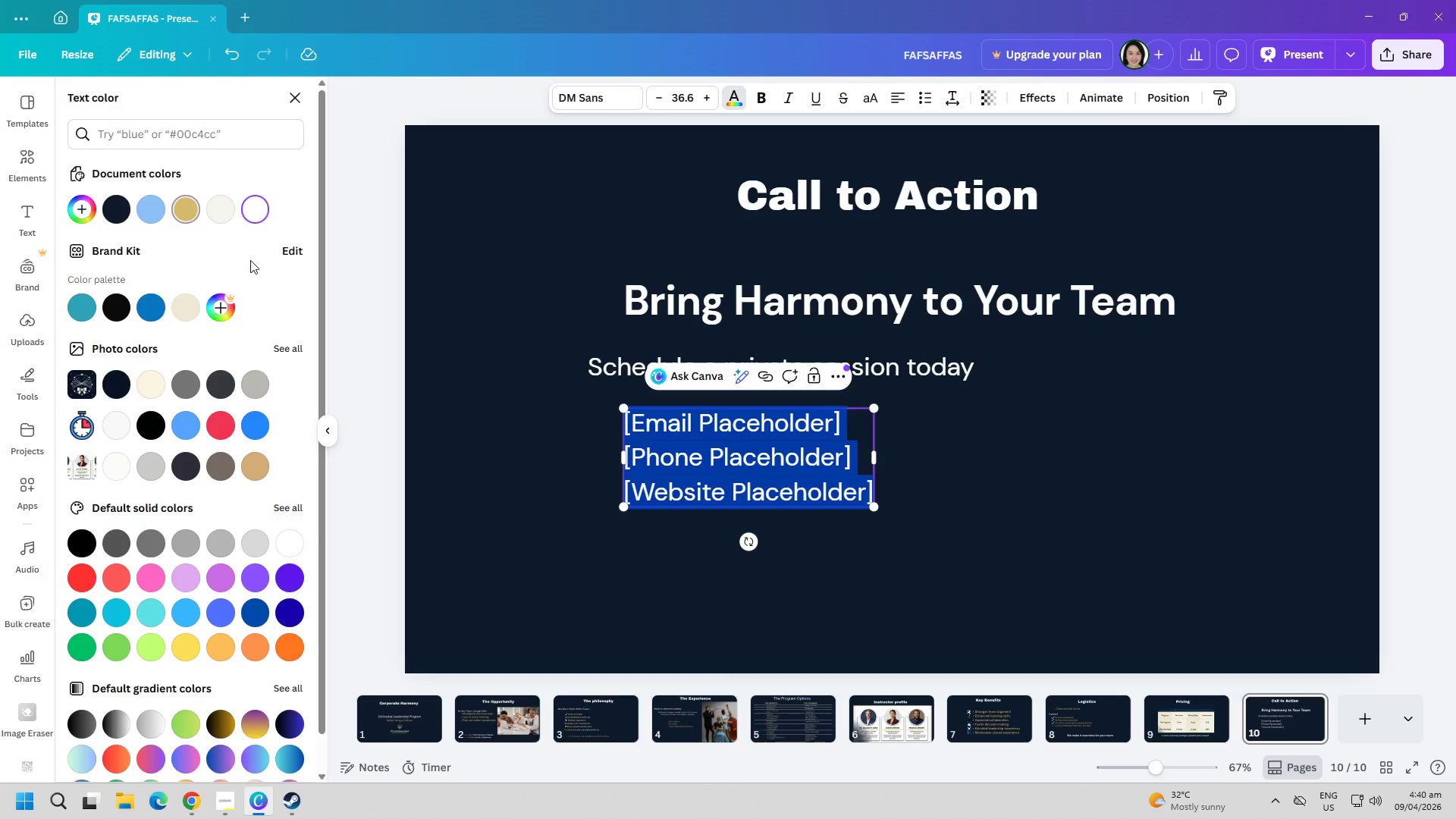 
double_click([751, 560])
 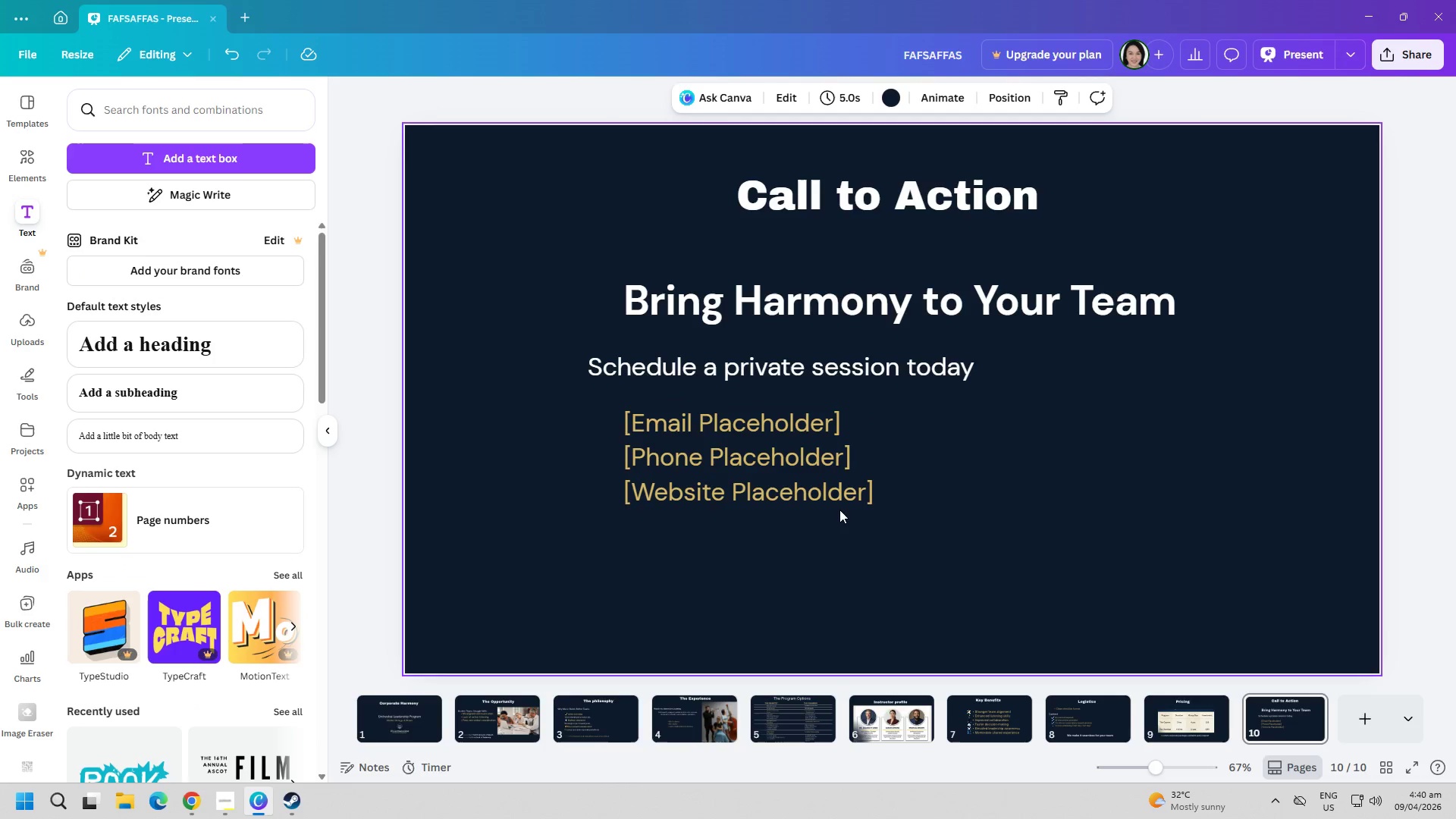 
left_click([824, 482])
 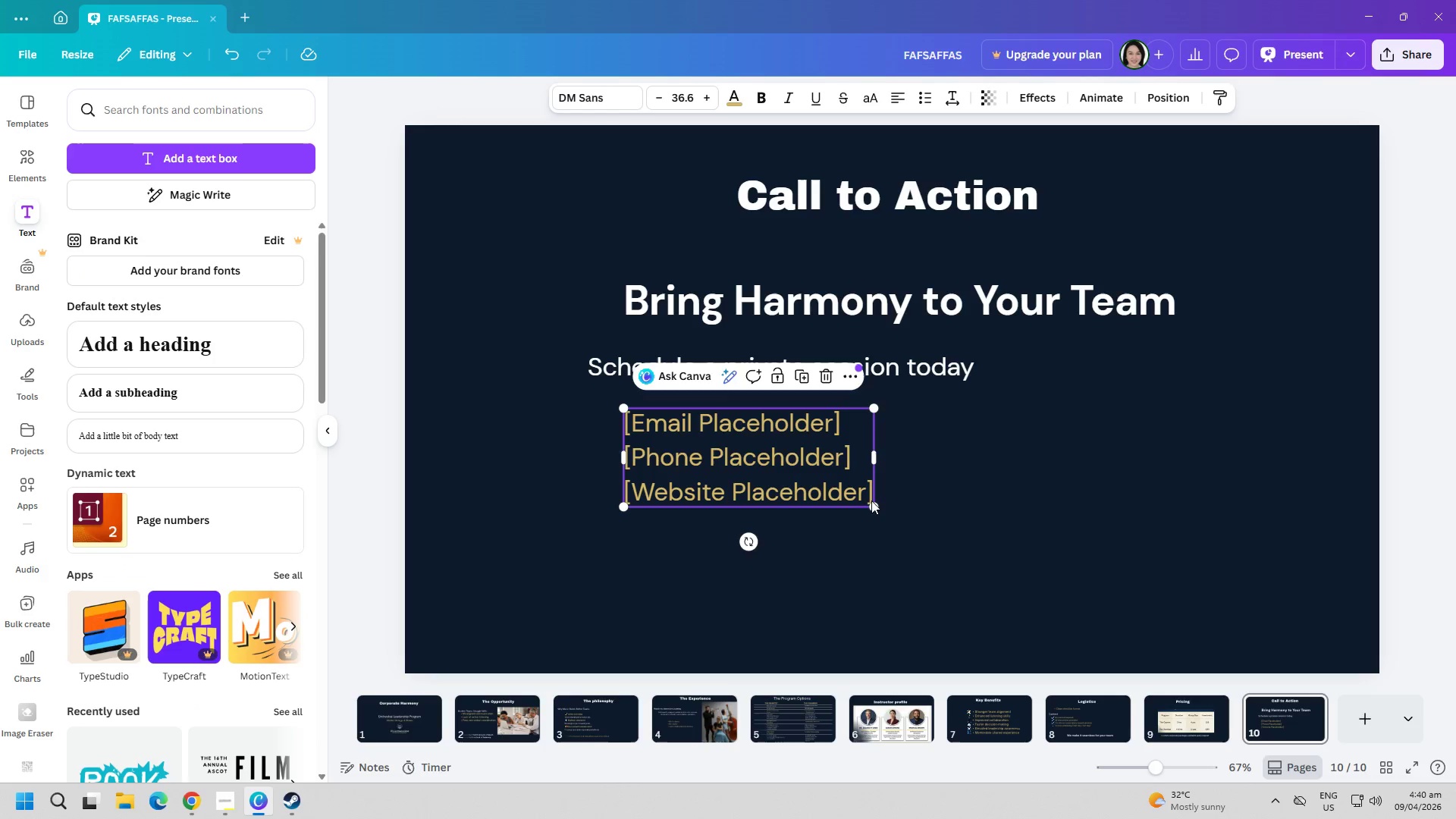 
left_click_drag(start_coordinate=[871, 504], to_coordinate=[835, 493])
 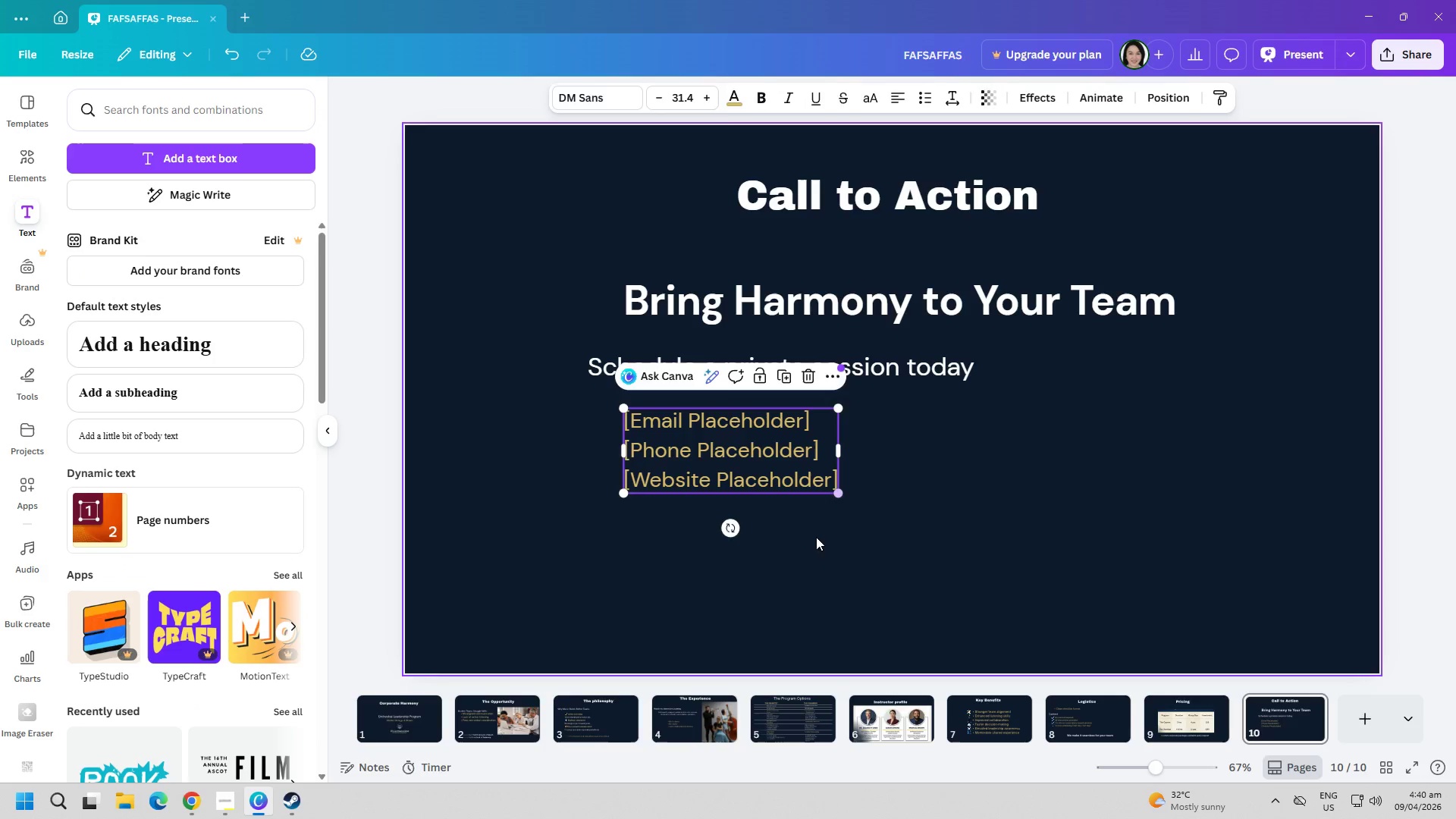 
left_click([816, 537])
 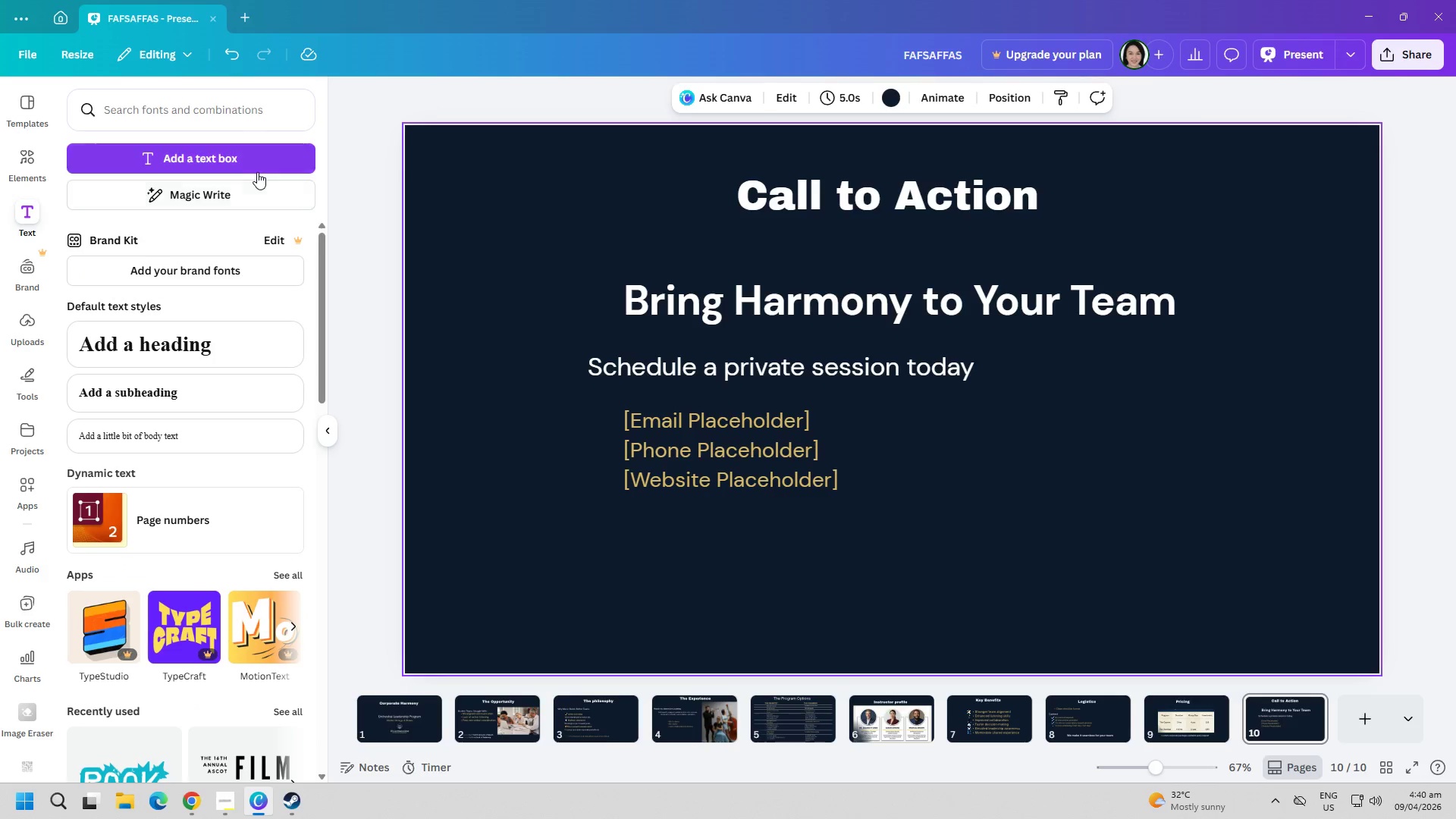 
left_click([255, 165])
 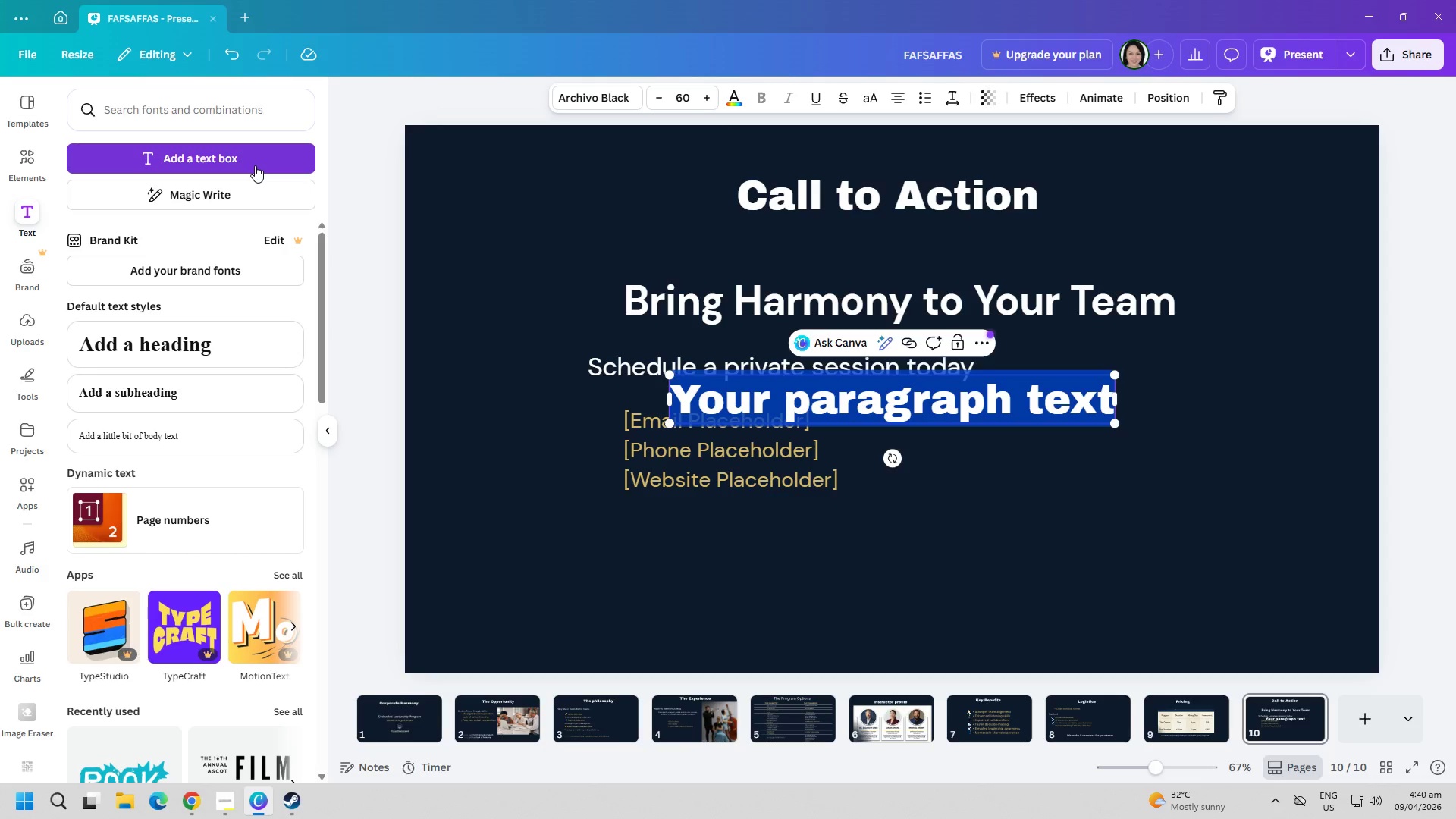 
type(Because t)
 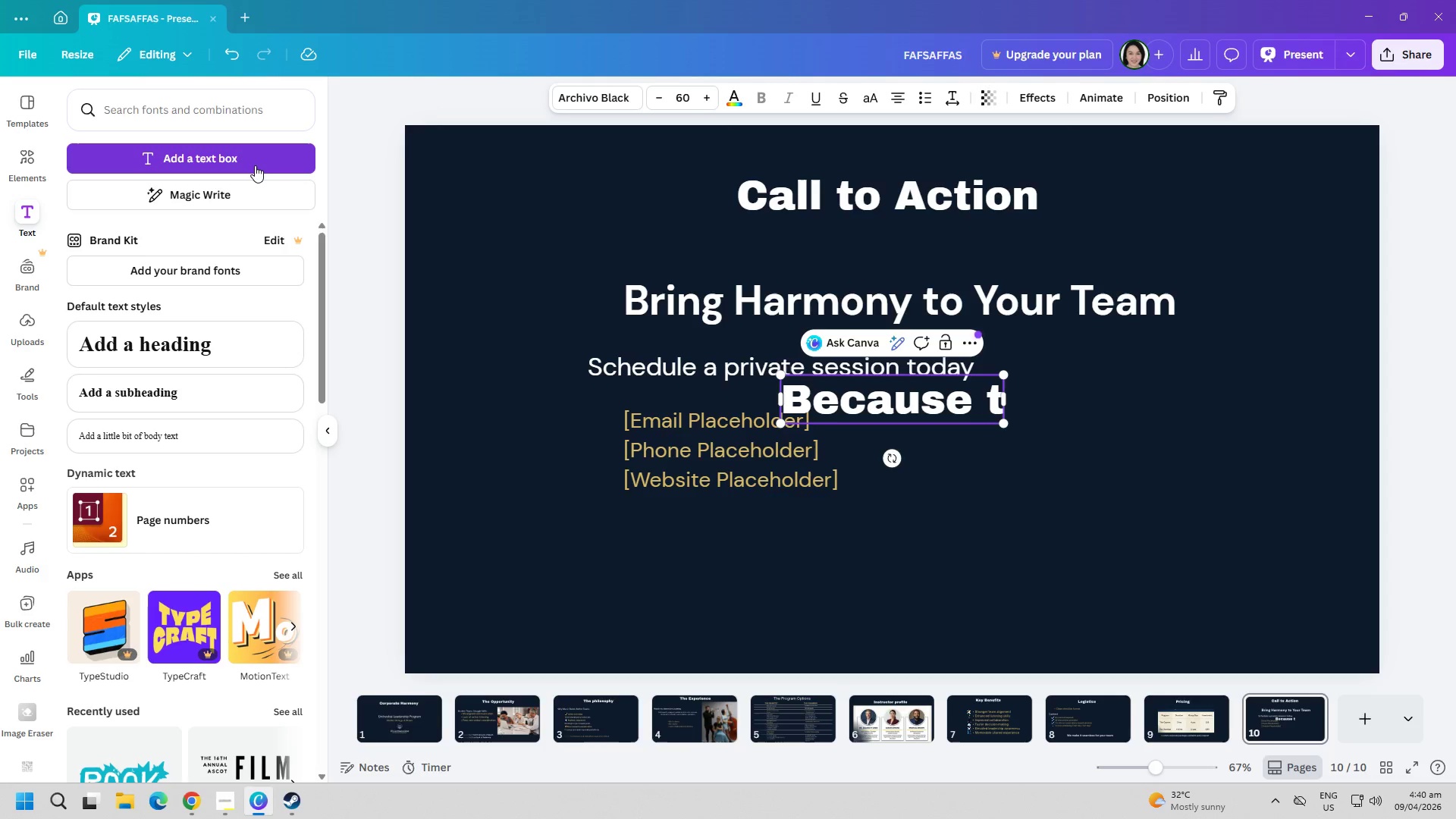 
key(Control+ControlLeft)
 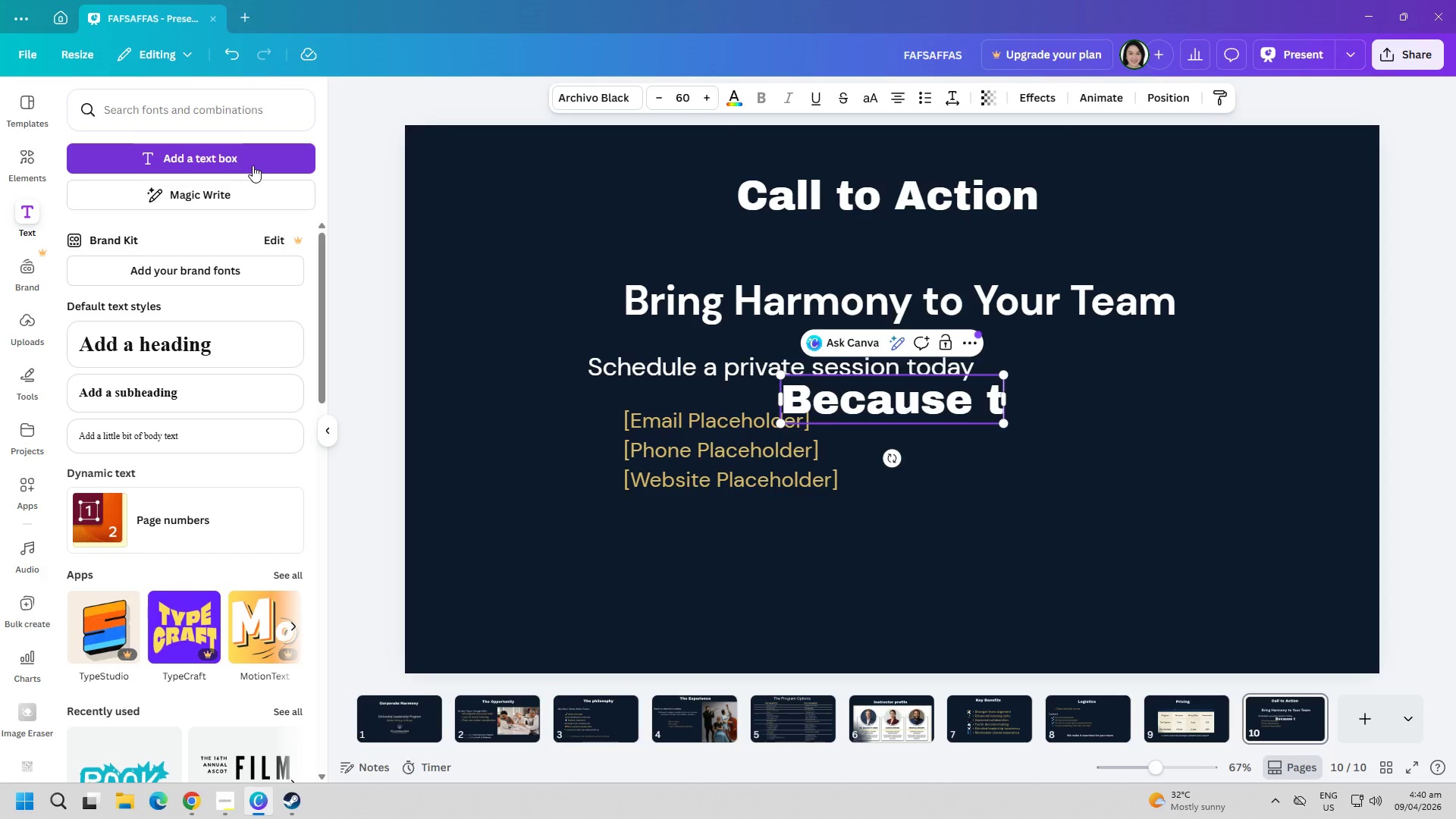 
key(Control+A)
 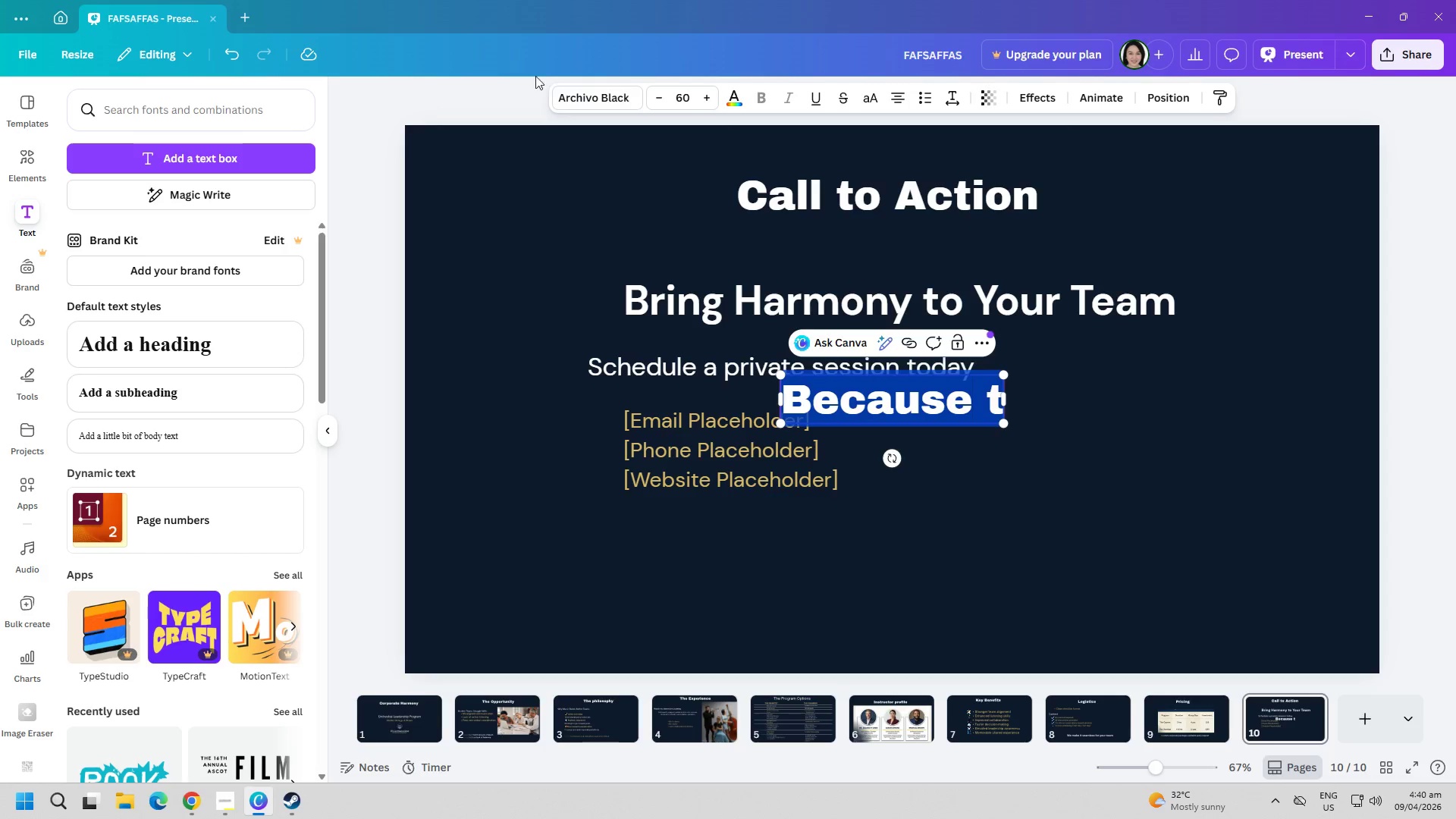 
left_click([575, 95])
 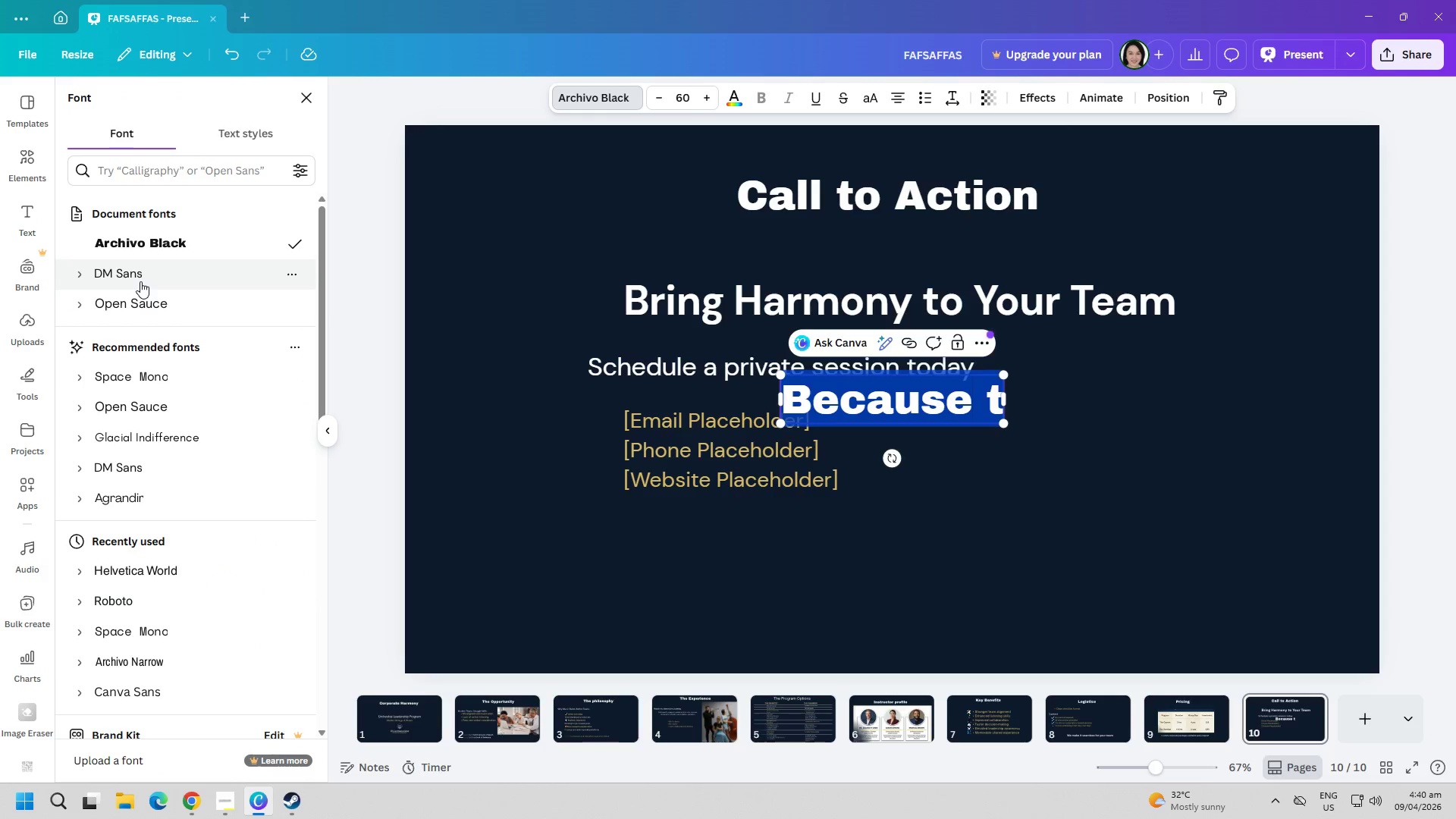 
left_click([139, 280])
 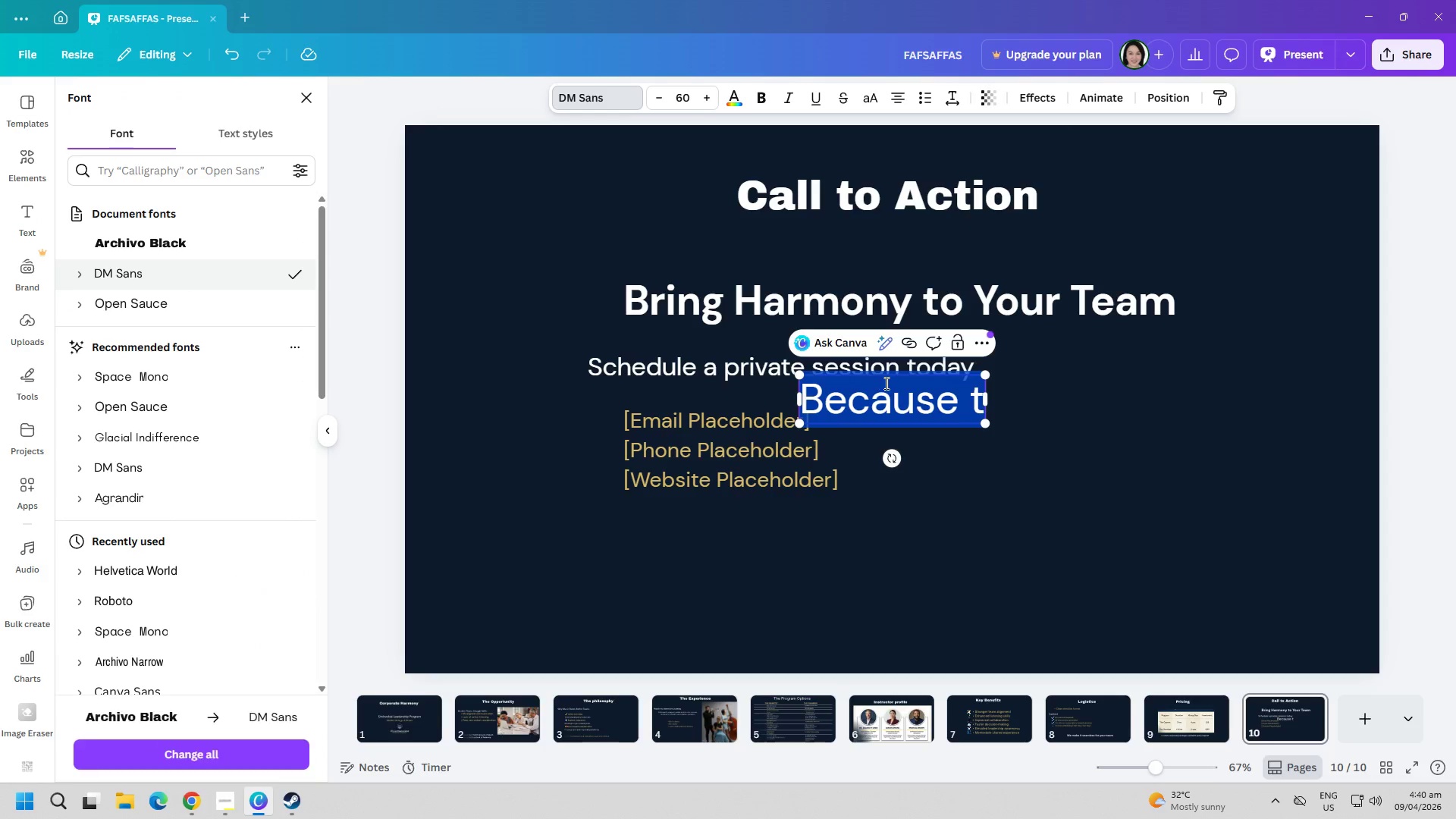 
left_click([915, 402])
 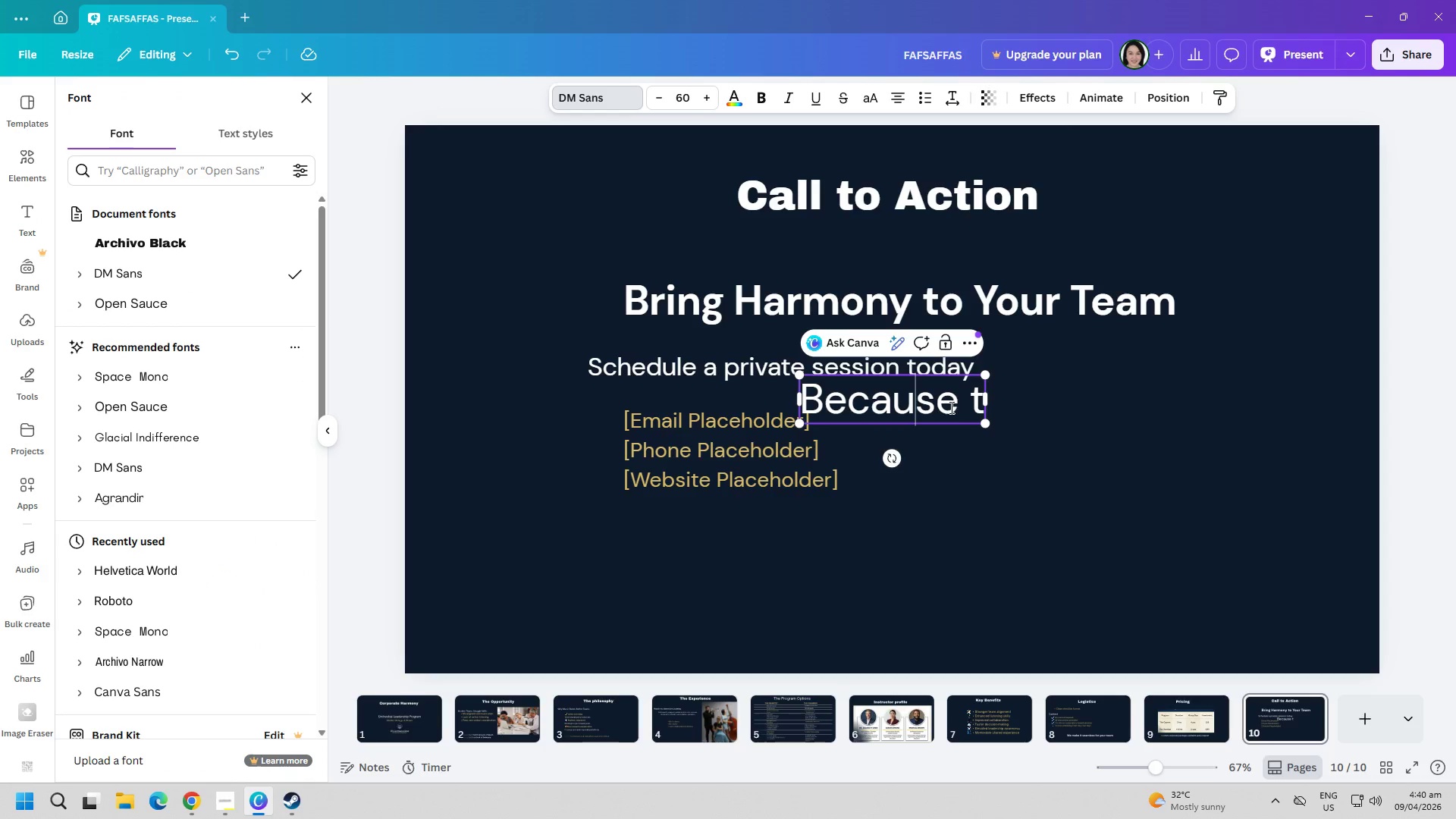 
left_click([960, 407])
 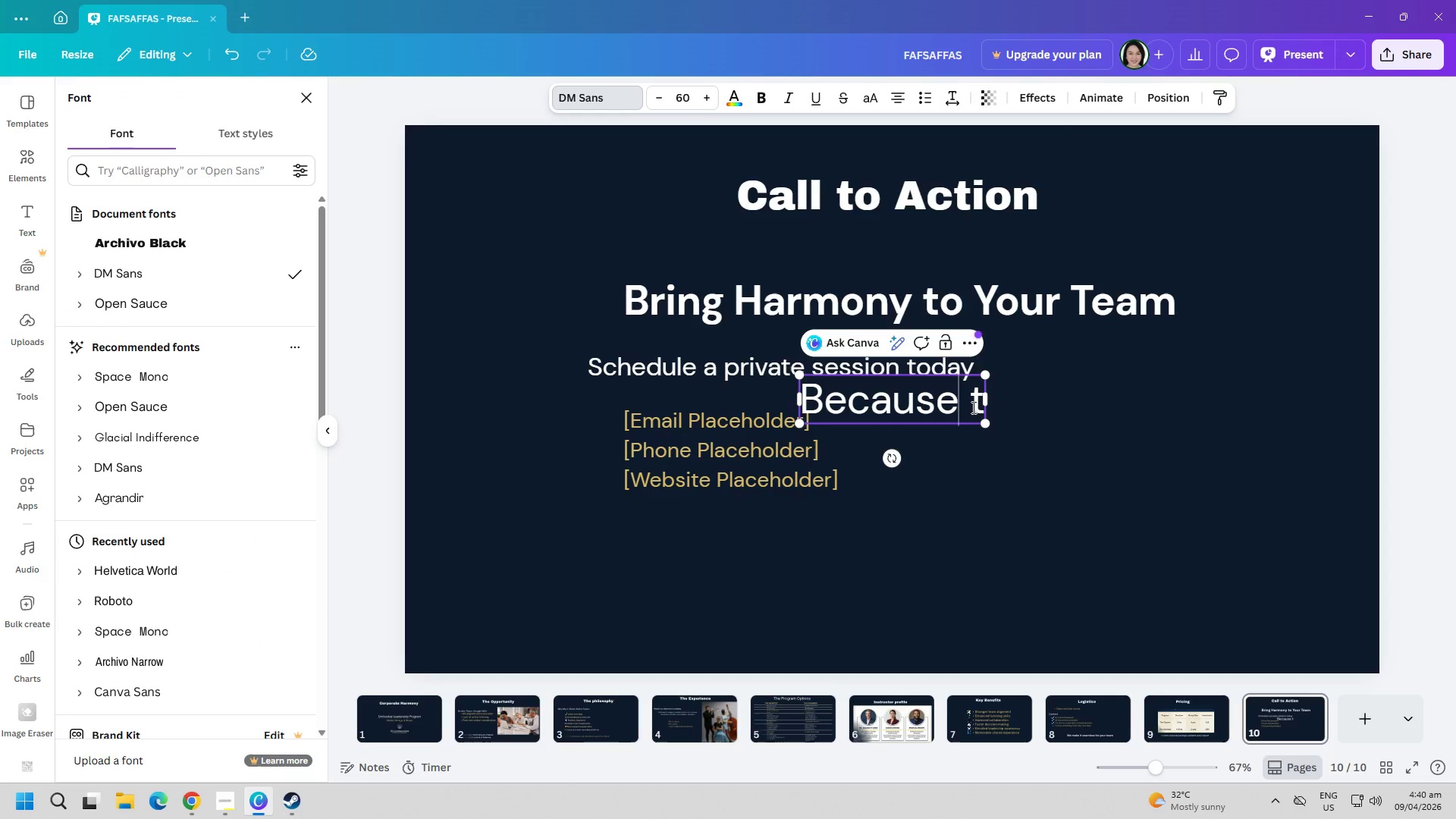 
left_click([977, 407])
 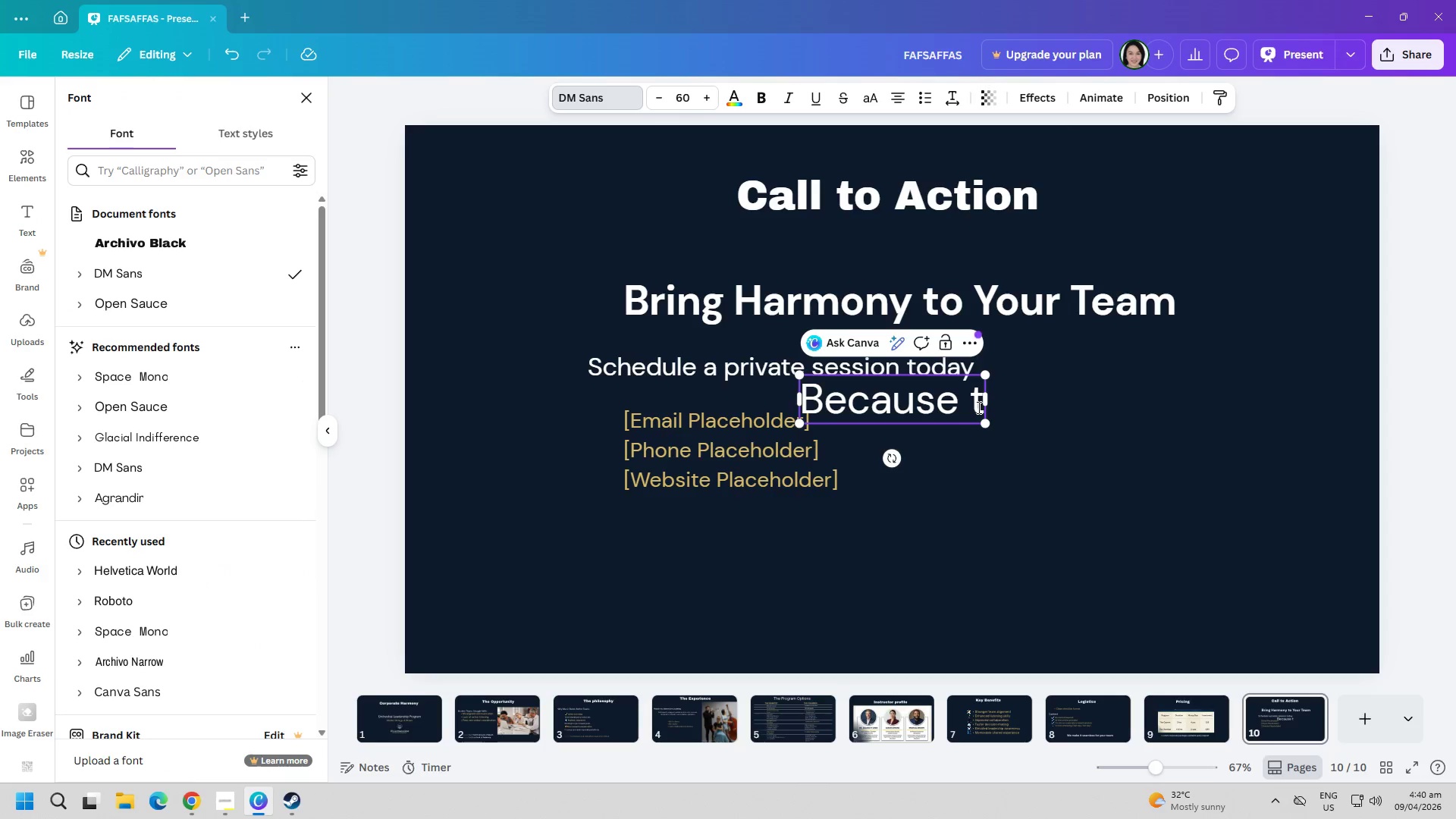 
type(he best teams don't)
 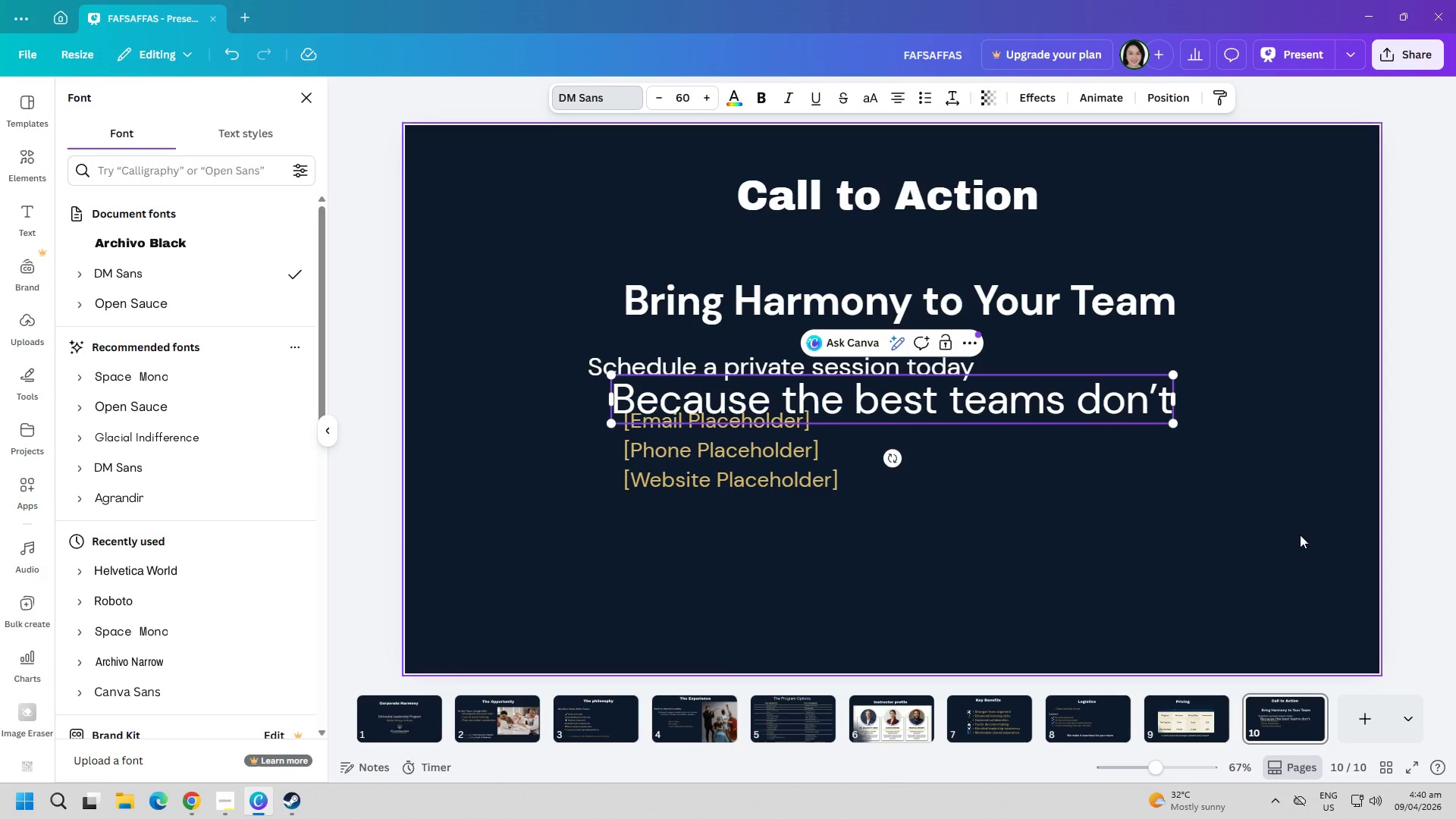 
left_click_drag(start_coordinate=[1176, 419], to_coordinate=[956, 385])
 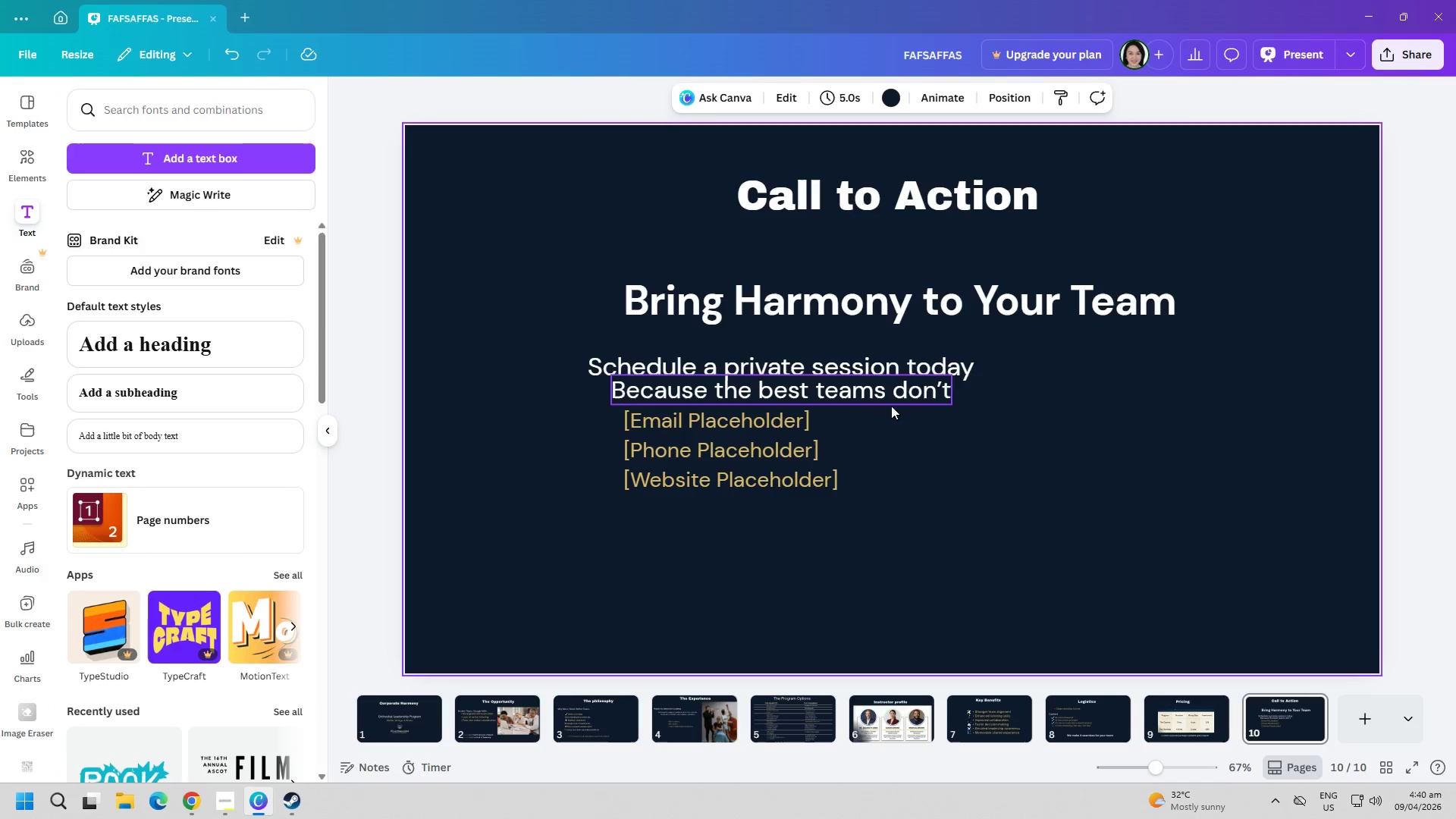 
left_click_drag(start_coordinate=[880, 397], to_coordinate=[864, 552])
 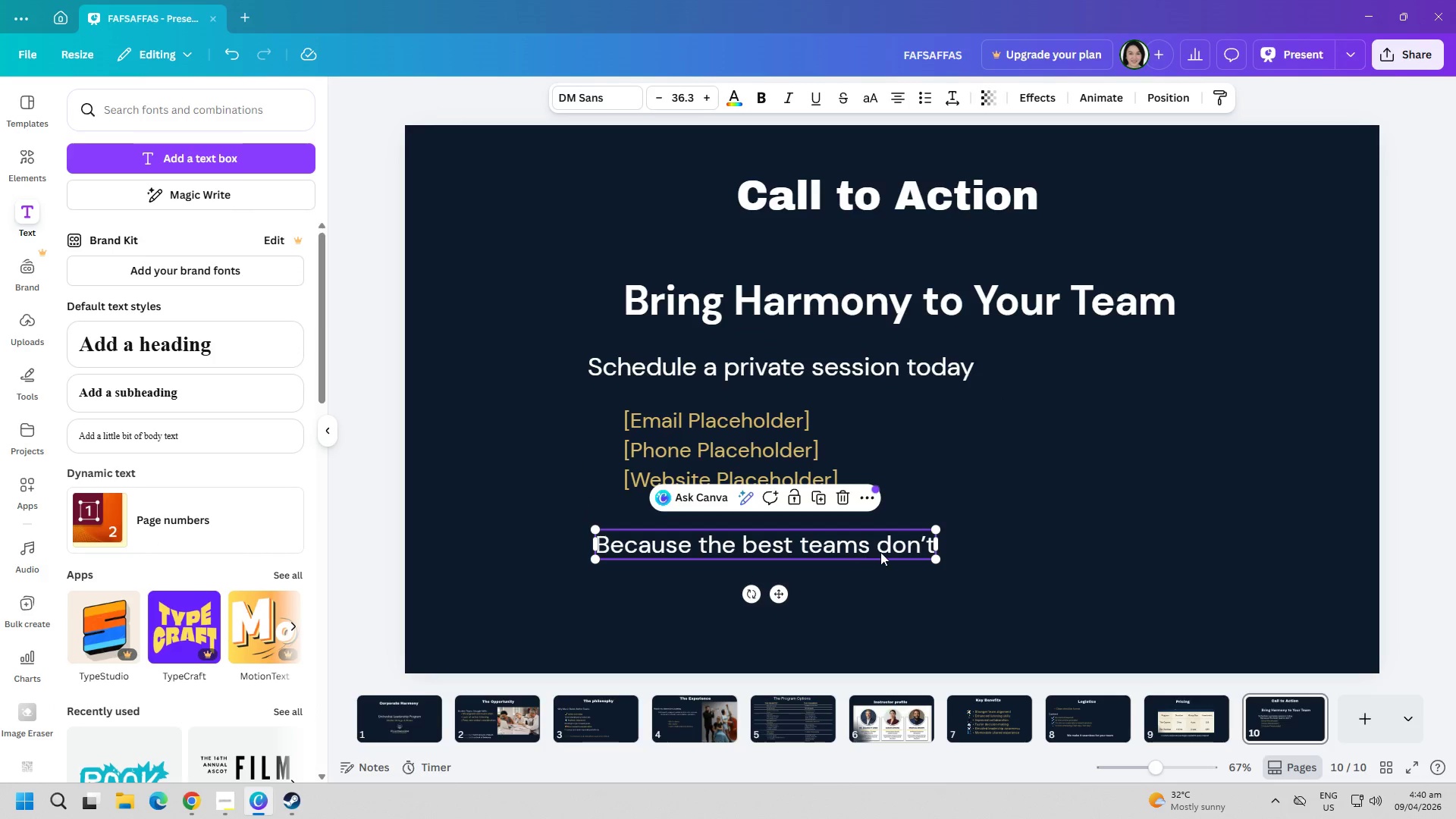 
left_click([885, 552])
 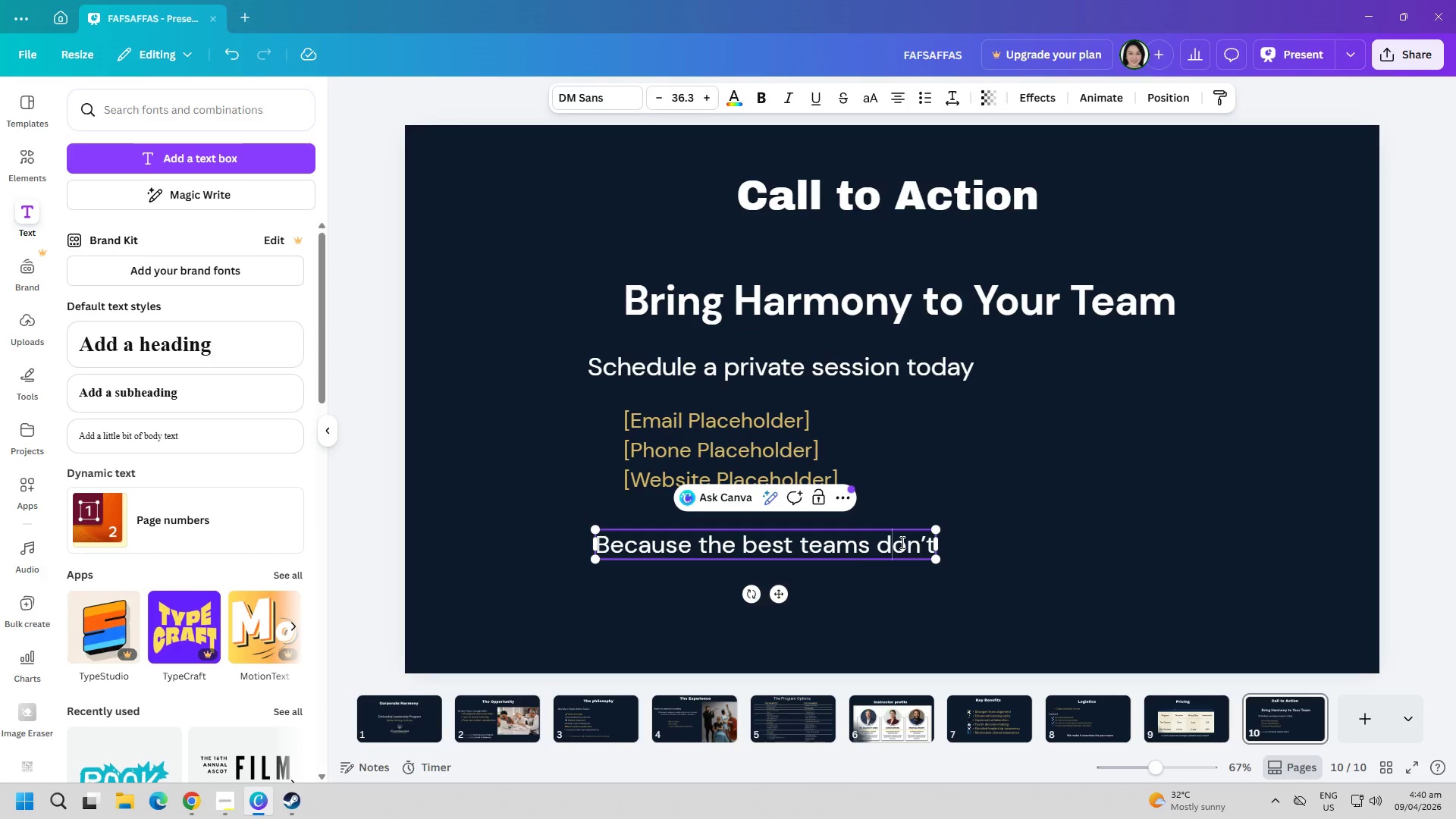 
key(ArrowRight)
 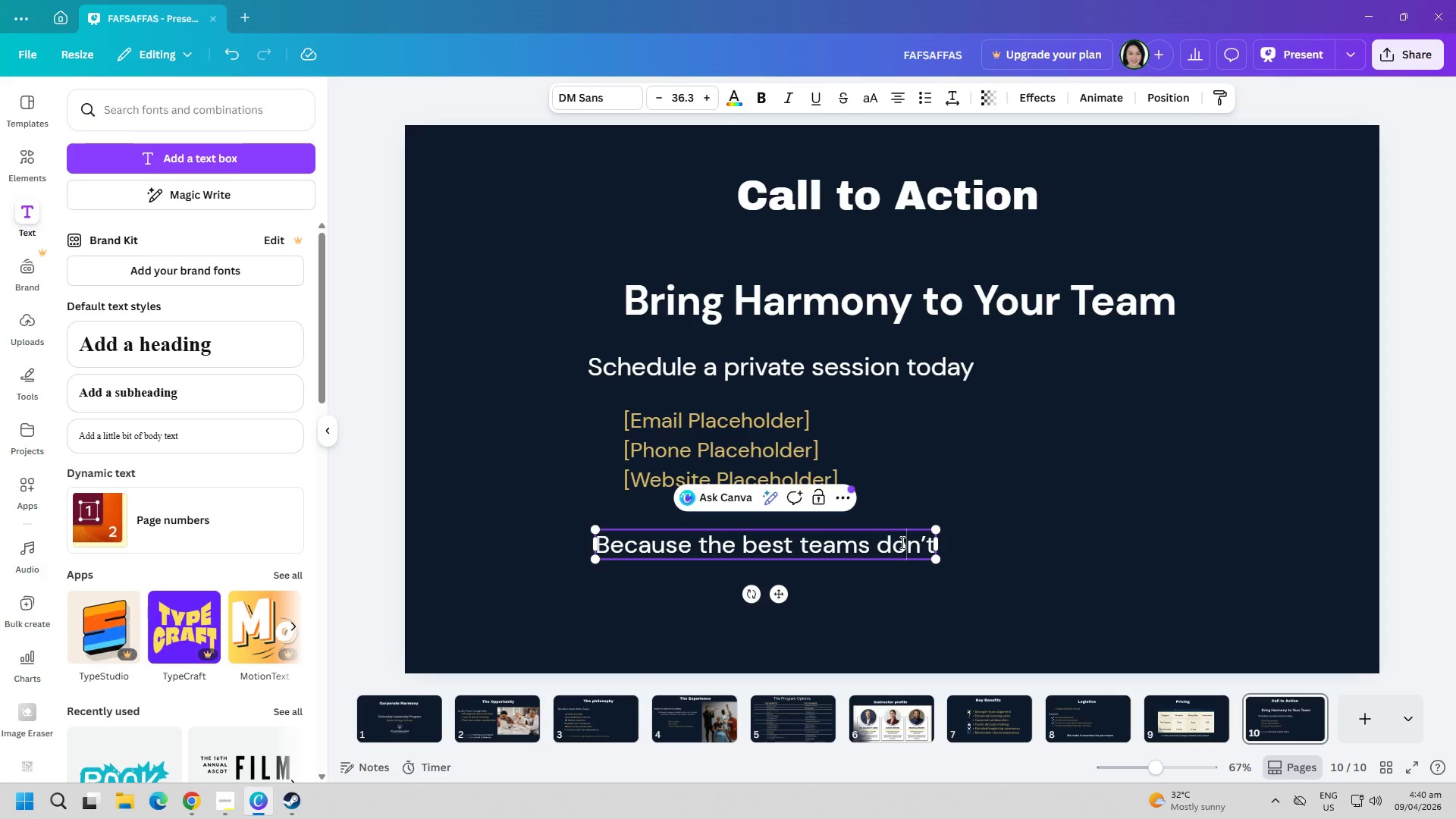 
key(ArrowRight)
 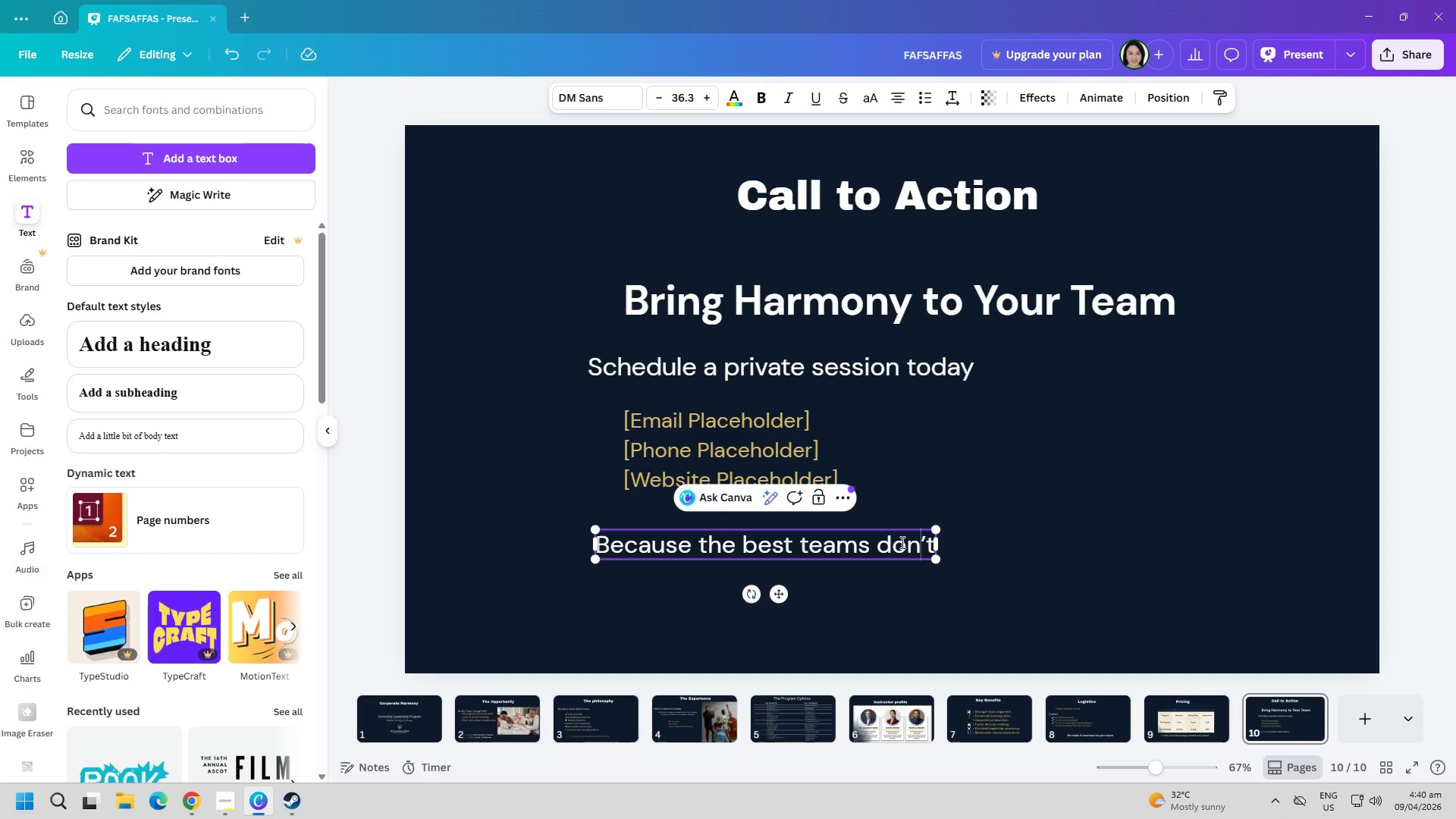 
key(ArrowRight)
 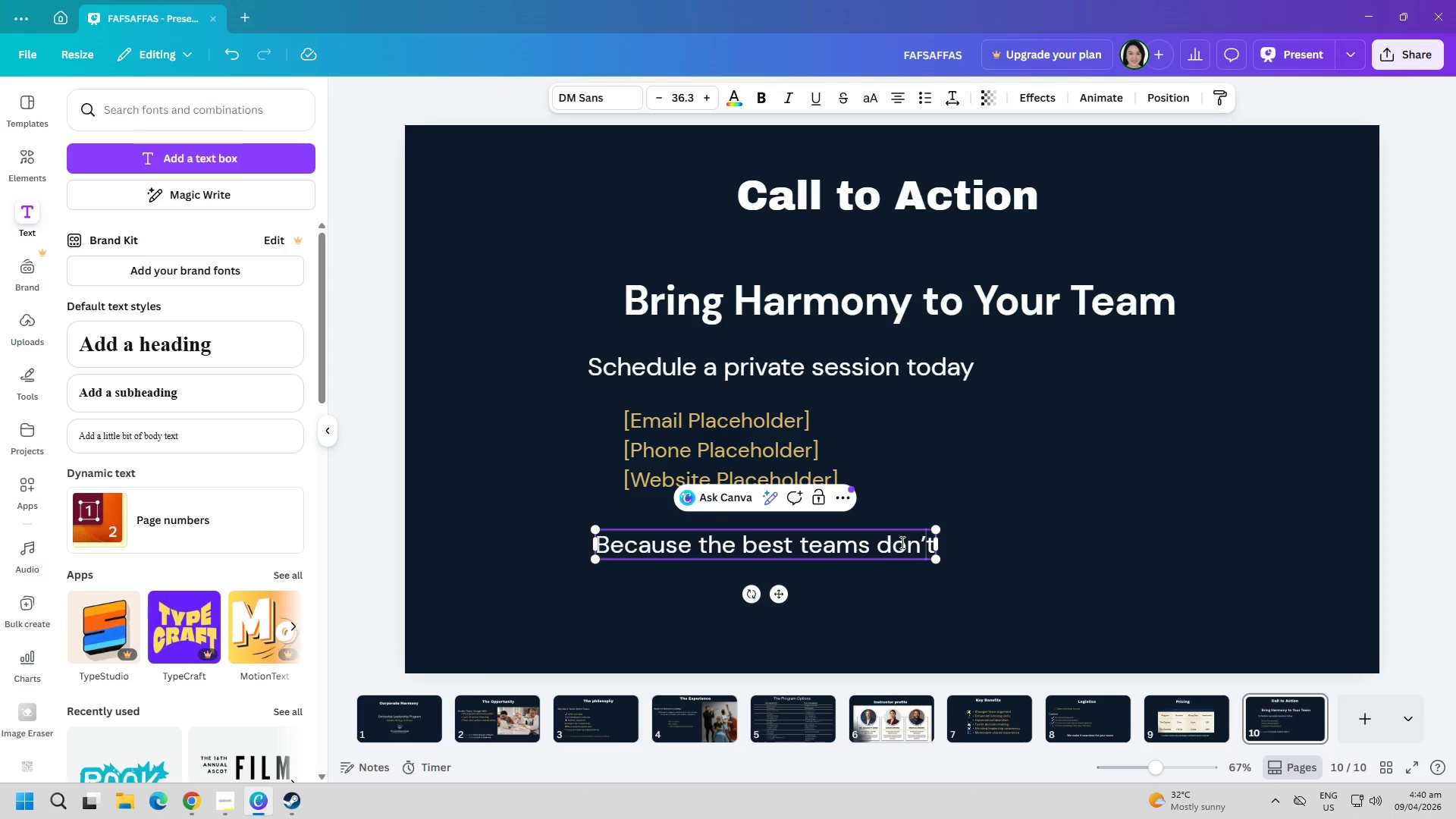 
key(ArrowRight)
 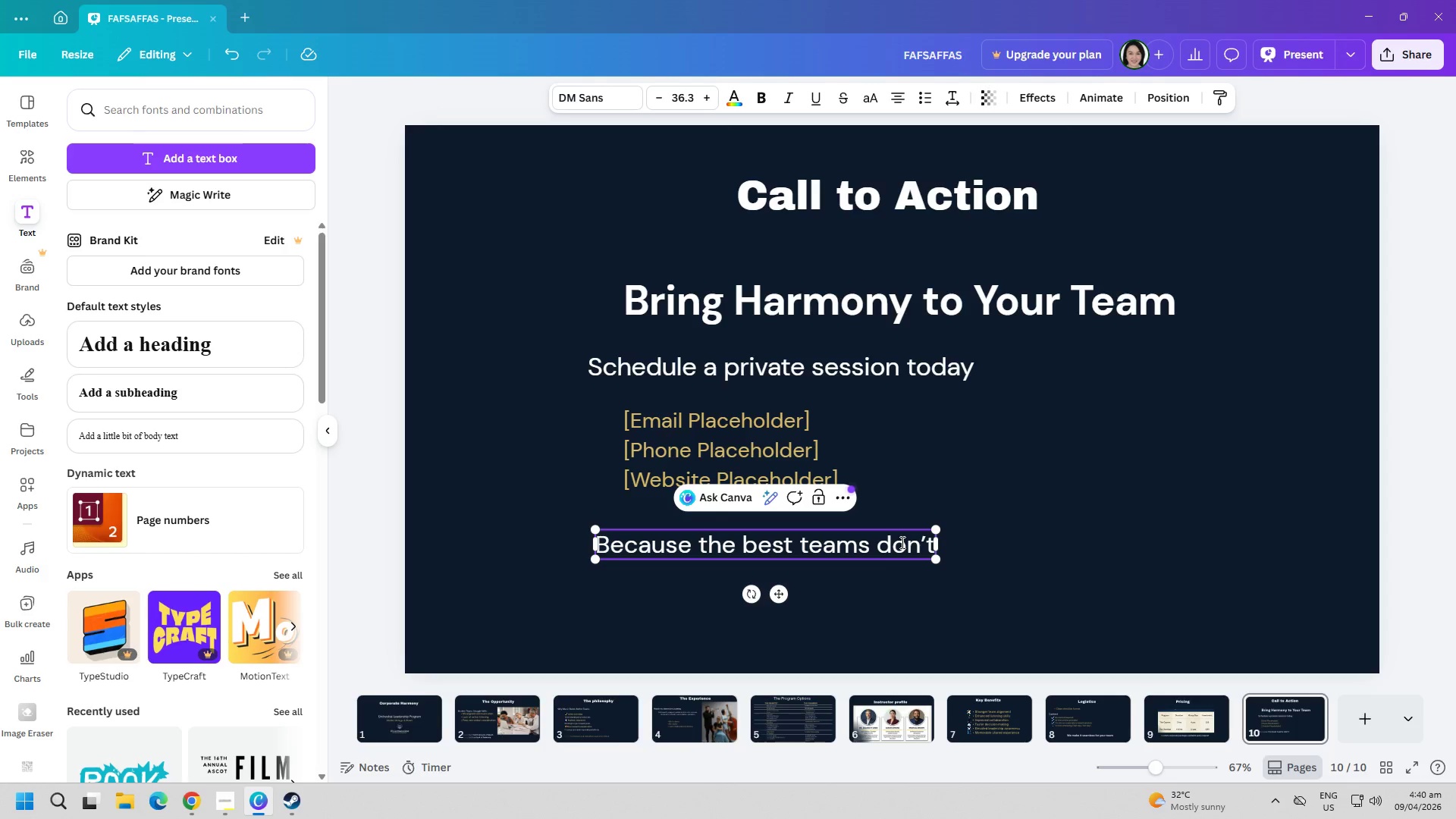 
type( just work together-)
 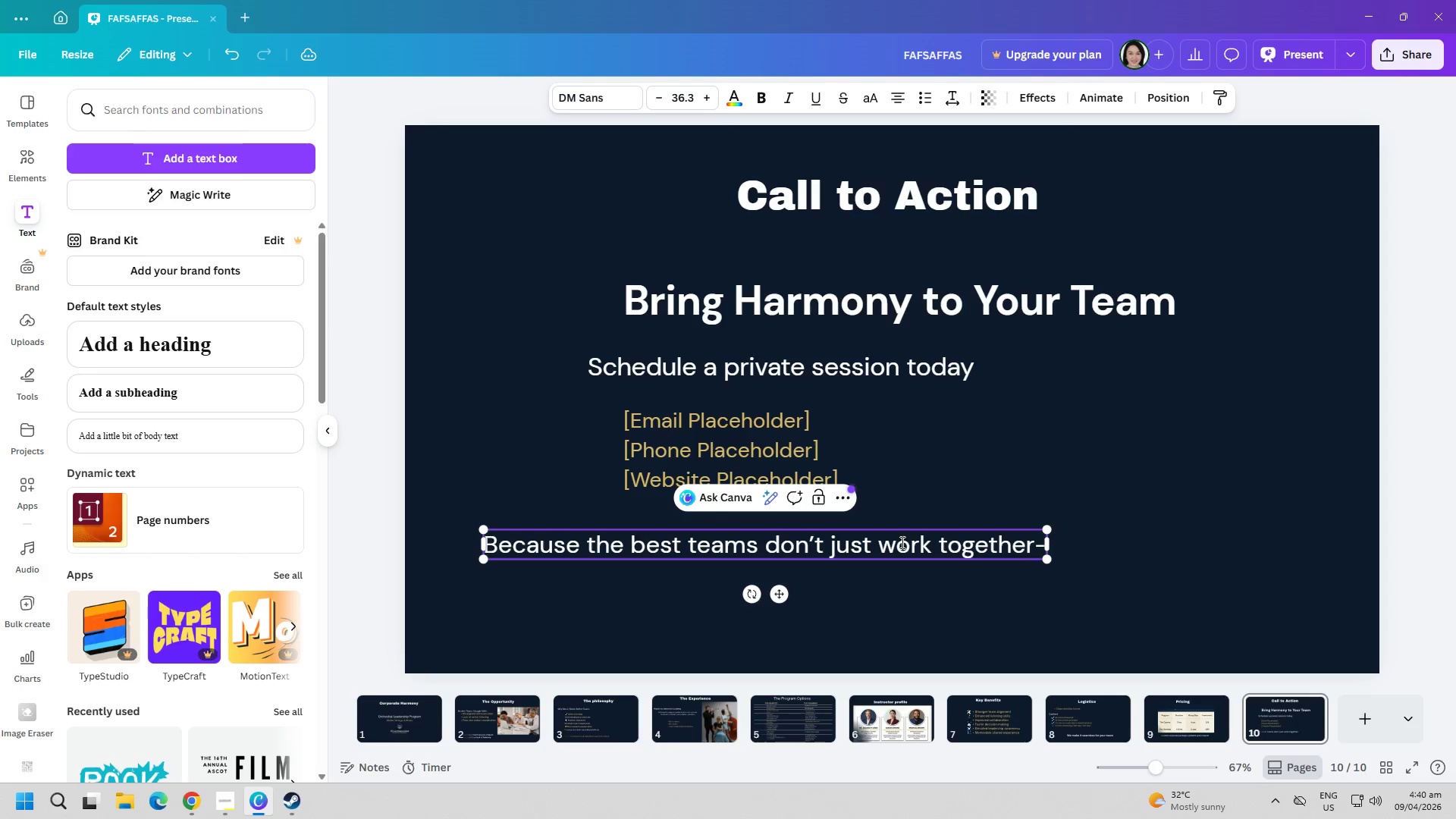 
key(Enter)
 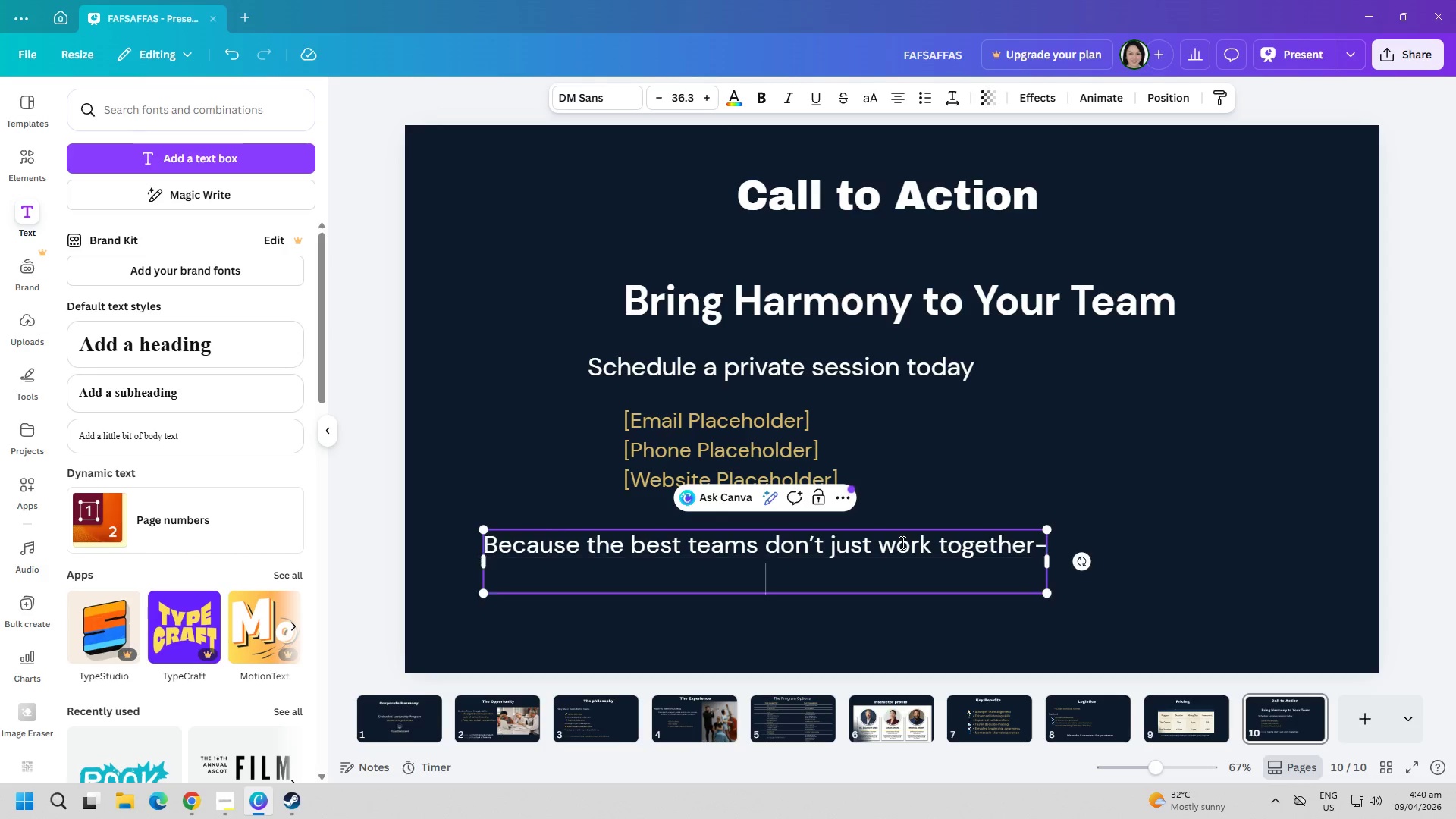 
type(they perform together.)
 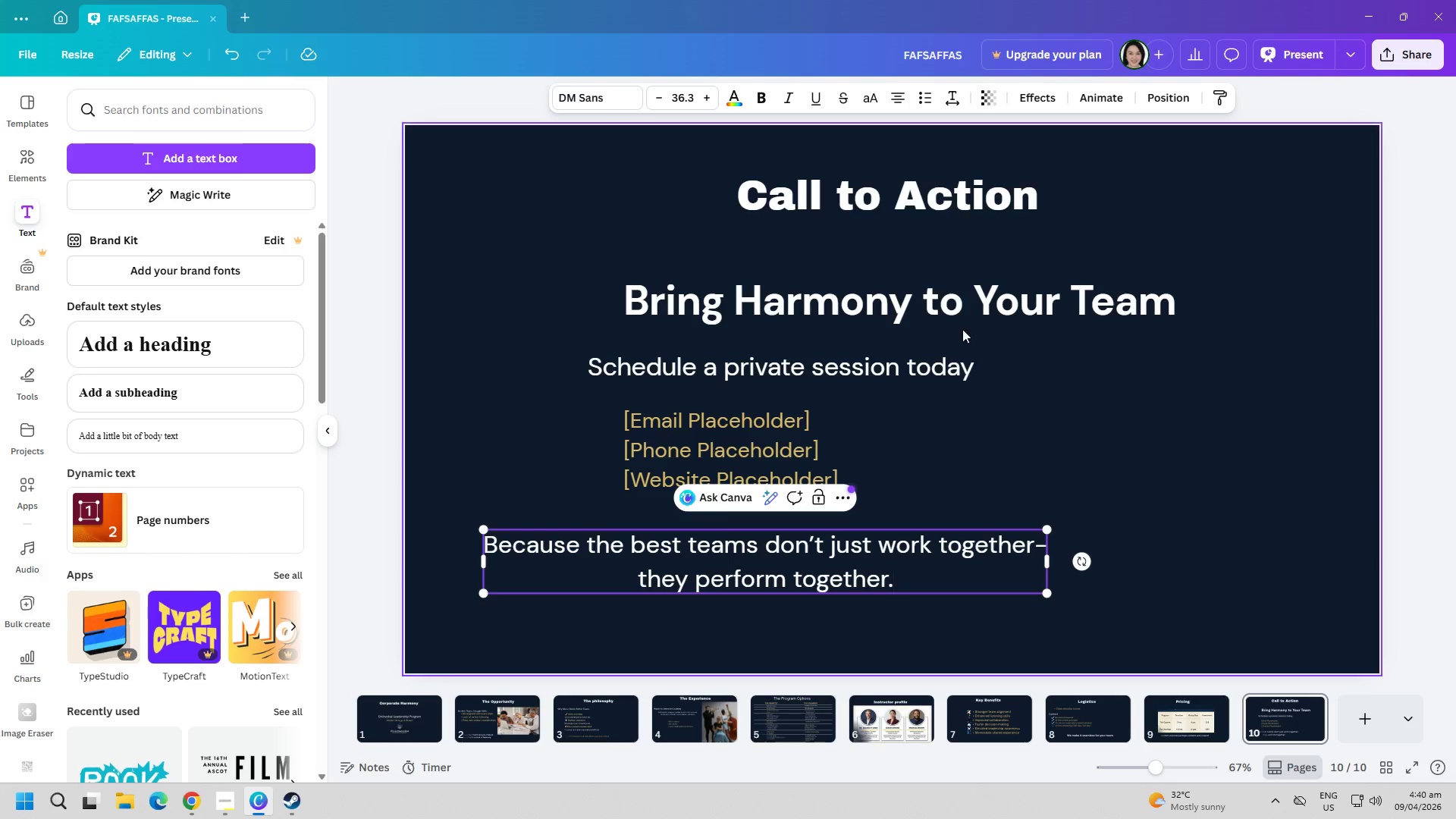 
left_click([899, 97])
 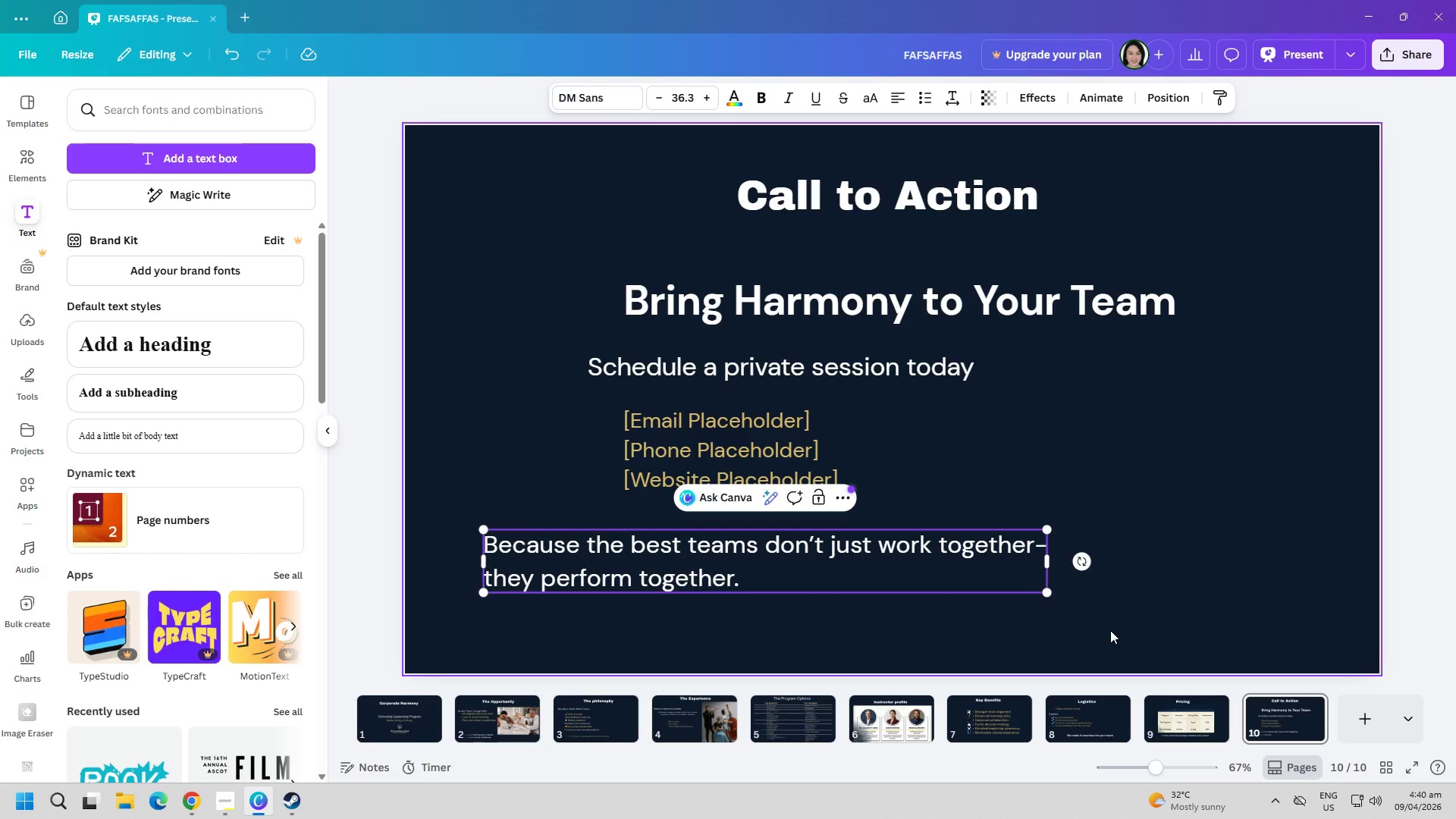 
wait(7.23)
 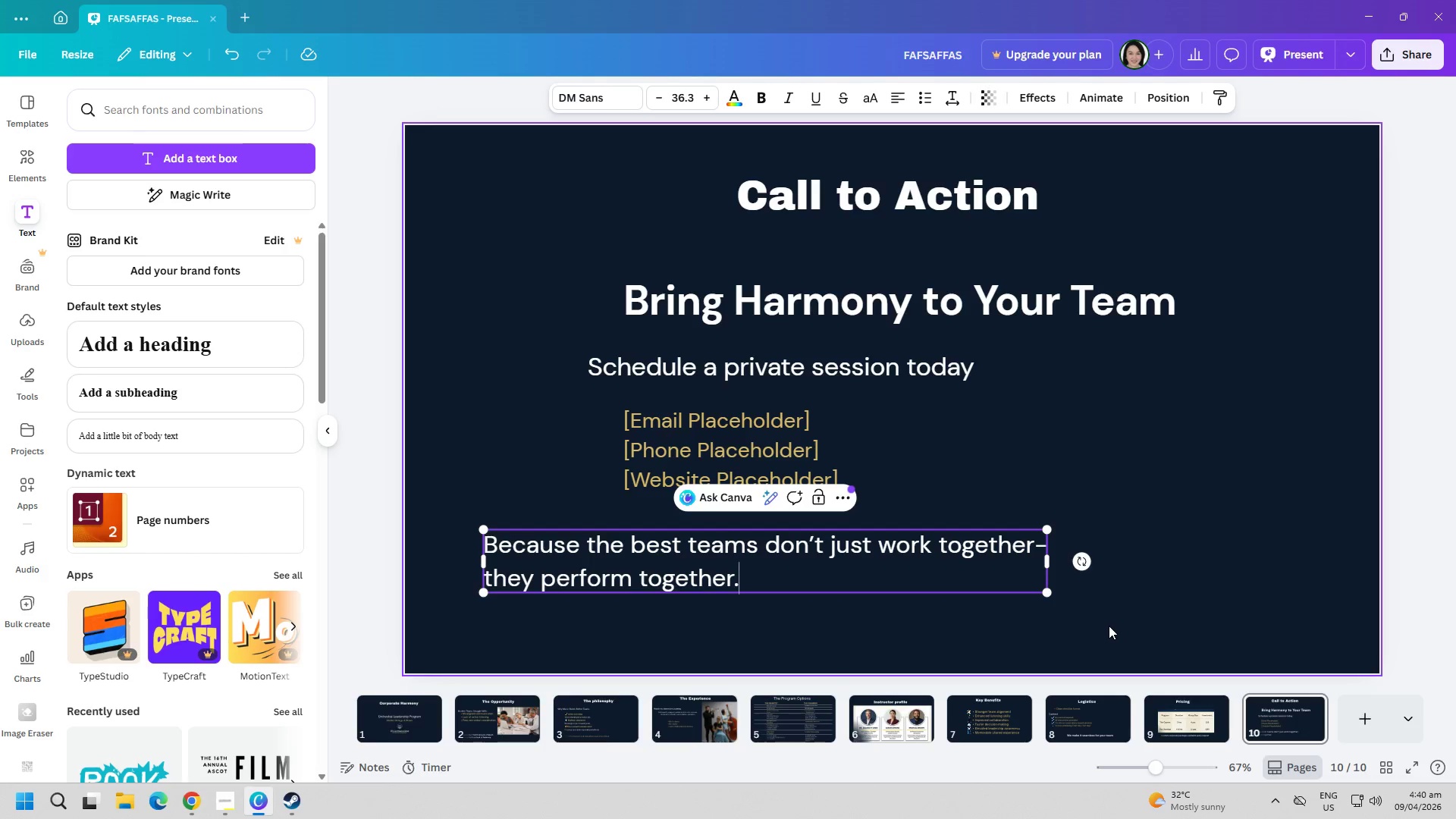 
left_click_drag(start_coordinate=[1051, 594], to_coordinate=[918, 593])
 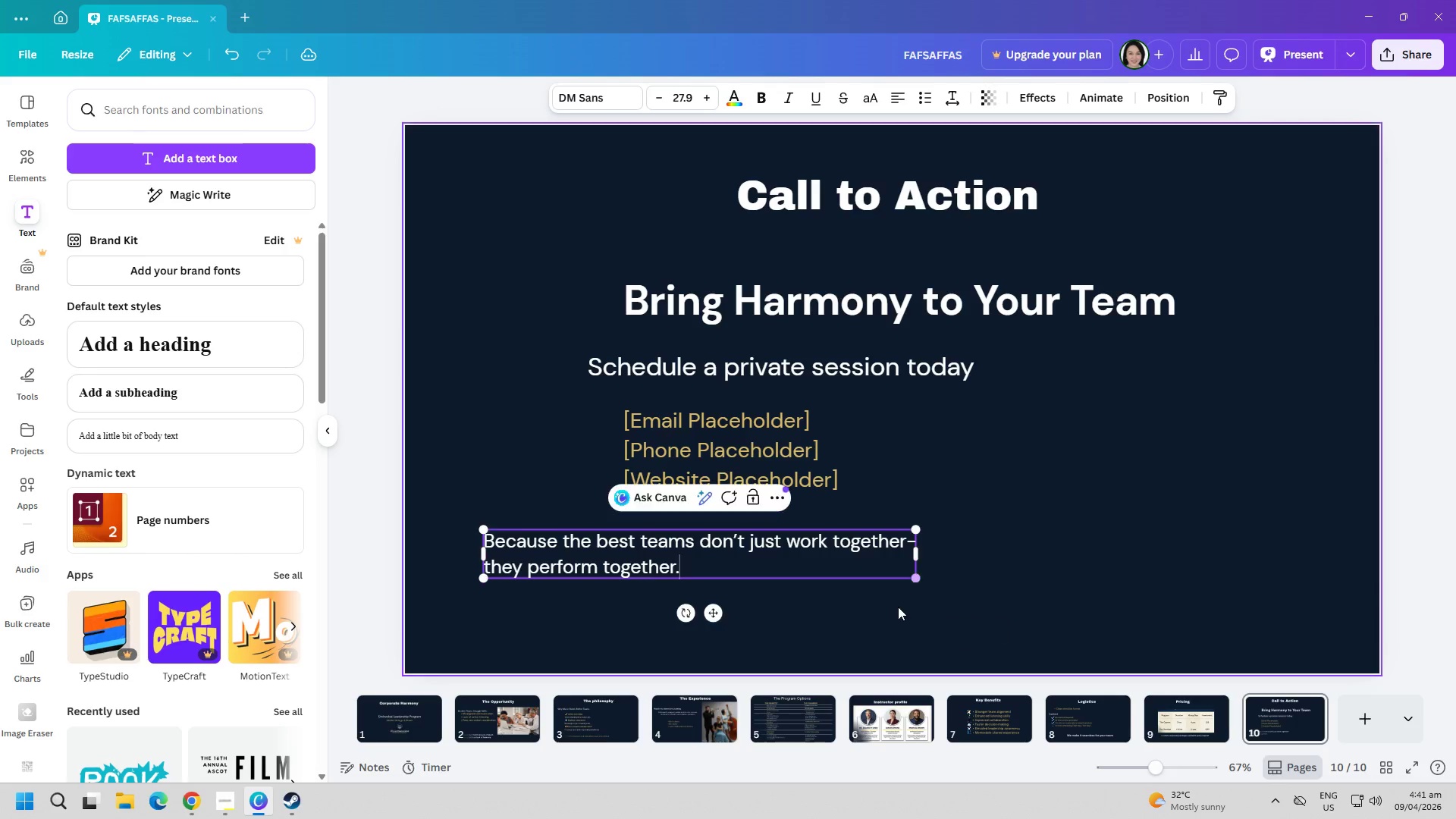 
left_click([896, 608])
 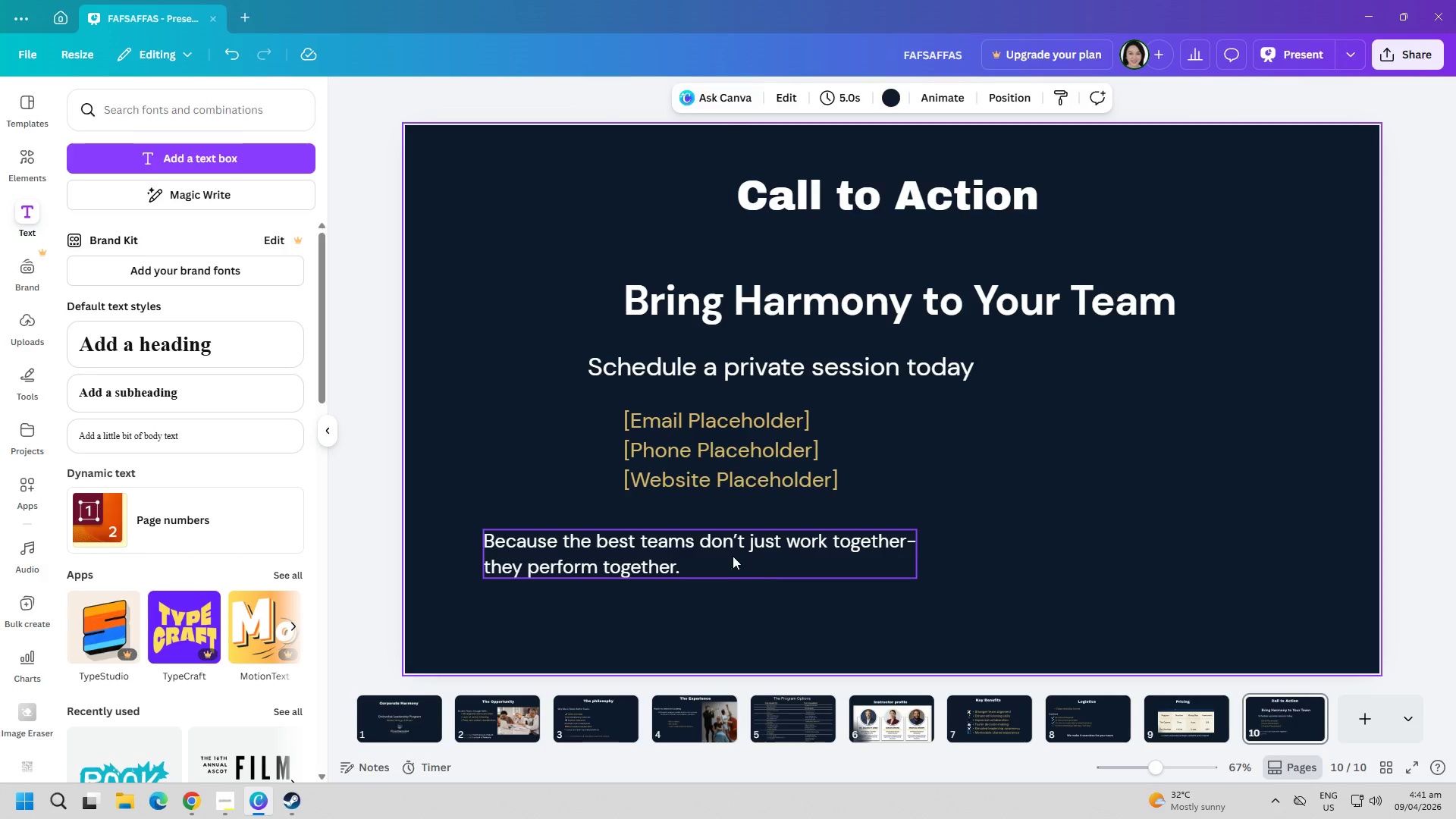 
left_click_drag(start_coordinate=[729, 554], to_coordinate=[843, 586])
 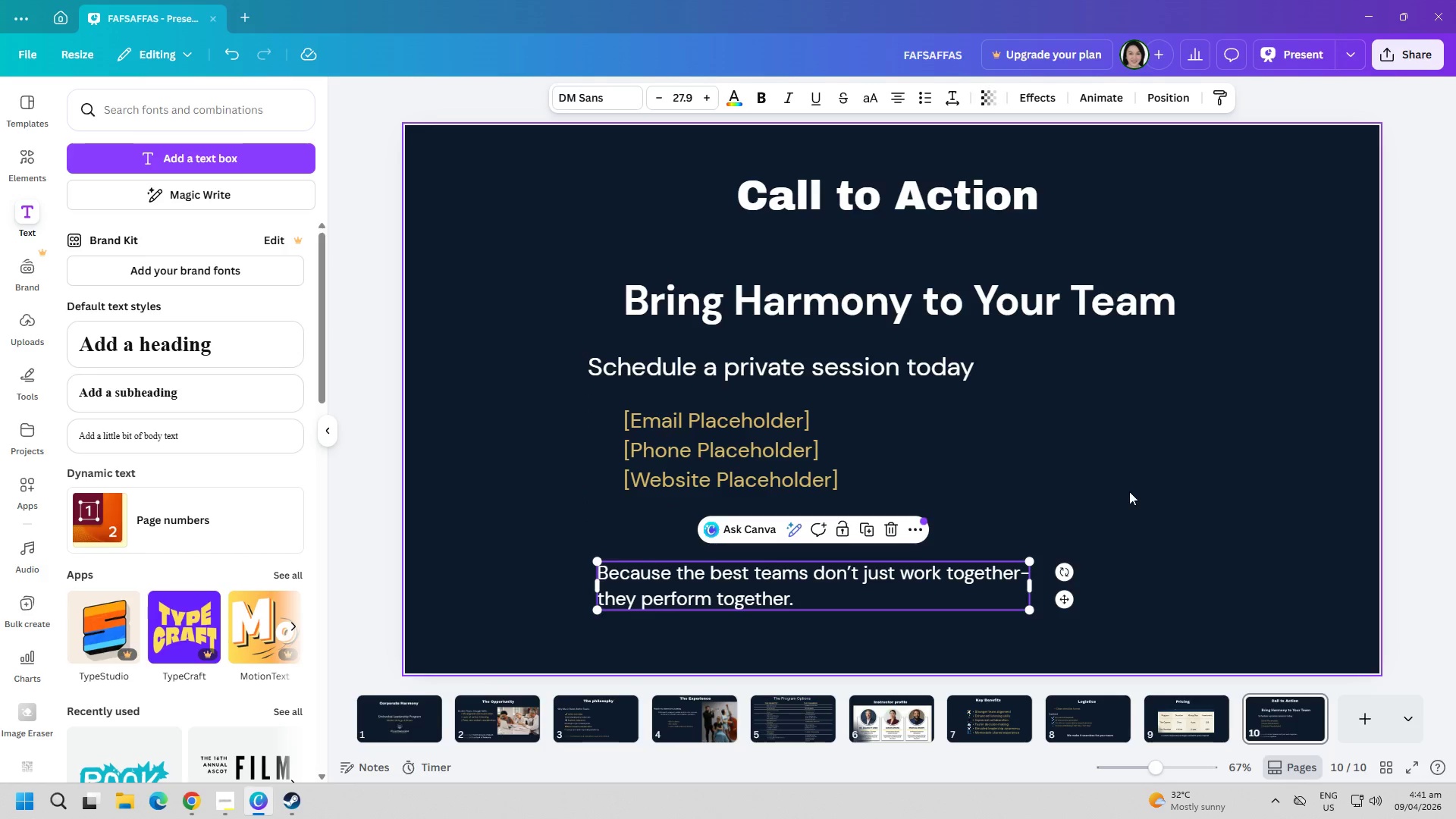 
left_click([1129, 491])
 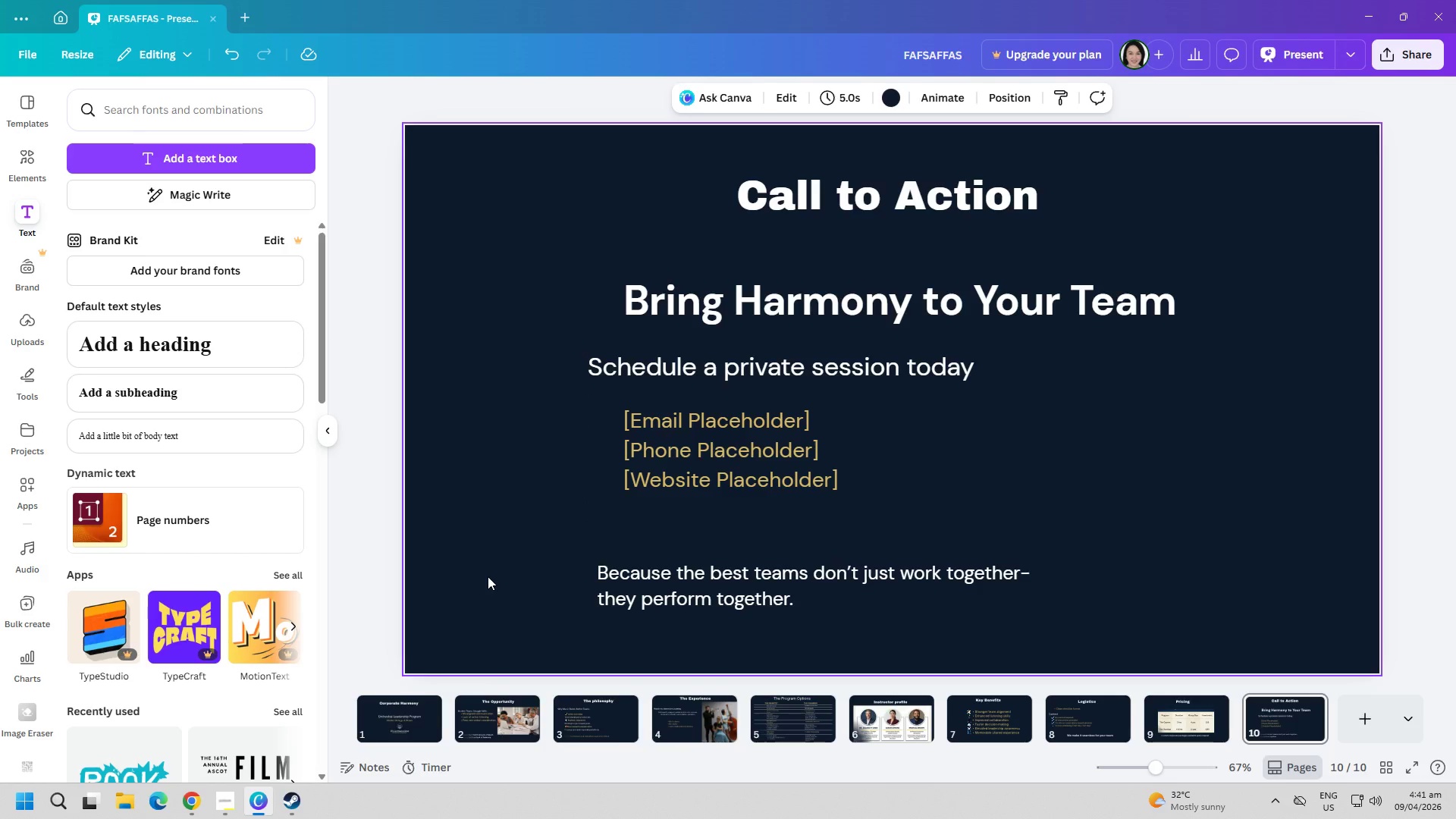 
wait(39.77)
 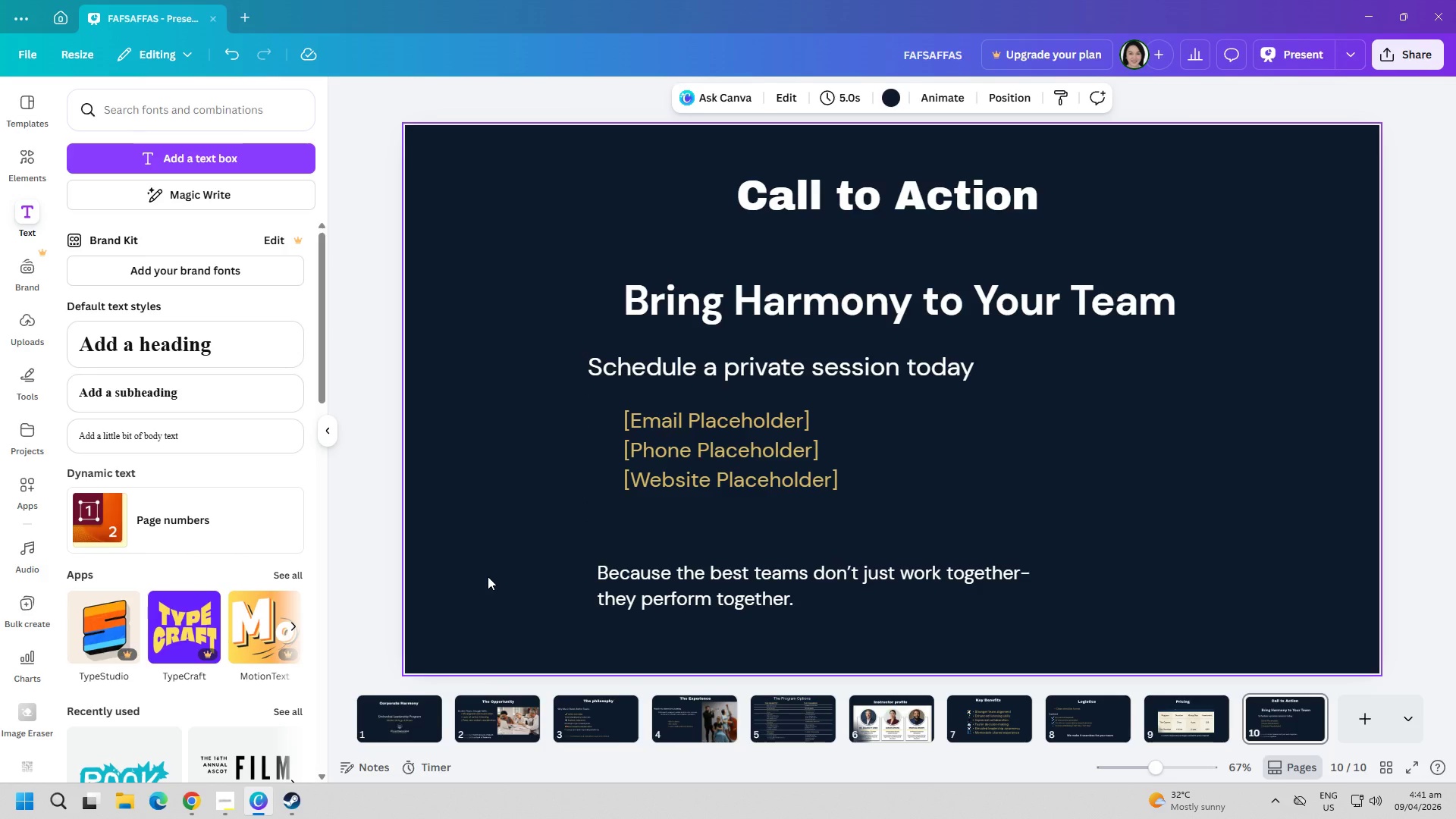 
left_click([642, 579])
 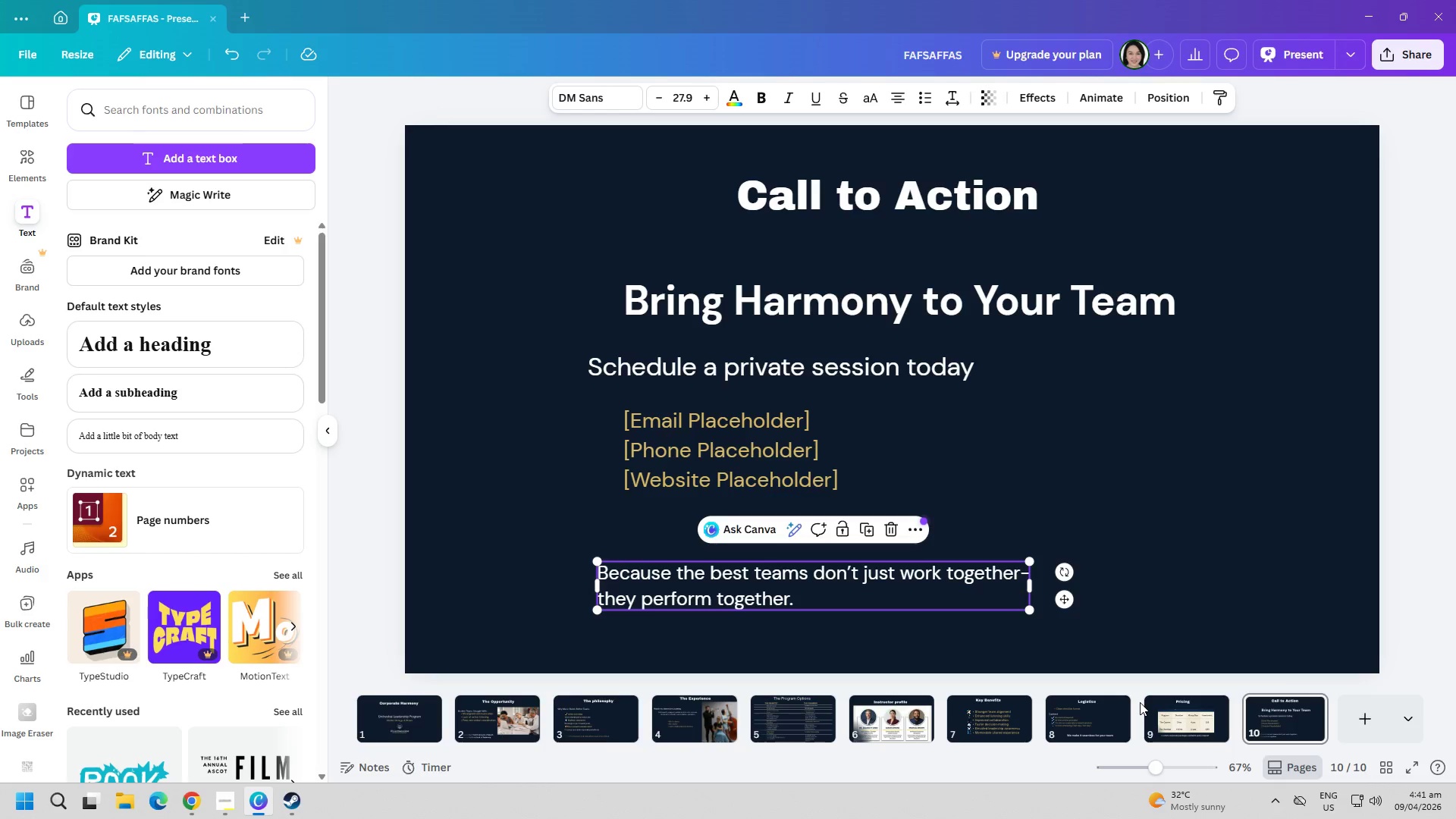 
double_click([1156, 717])
 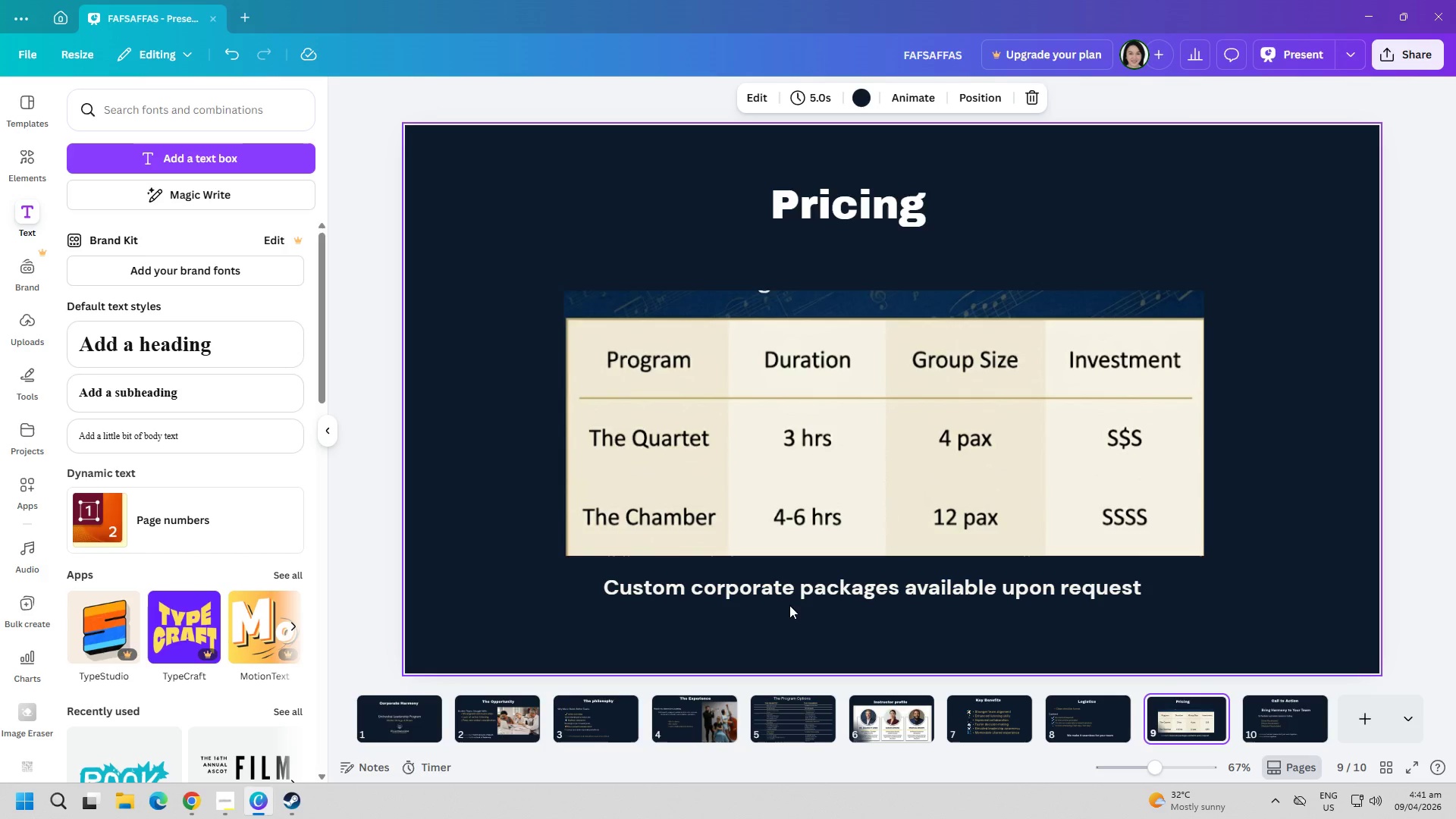 
left_click([1102, 730])
 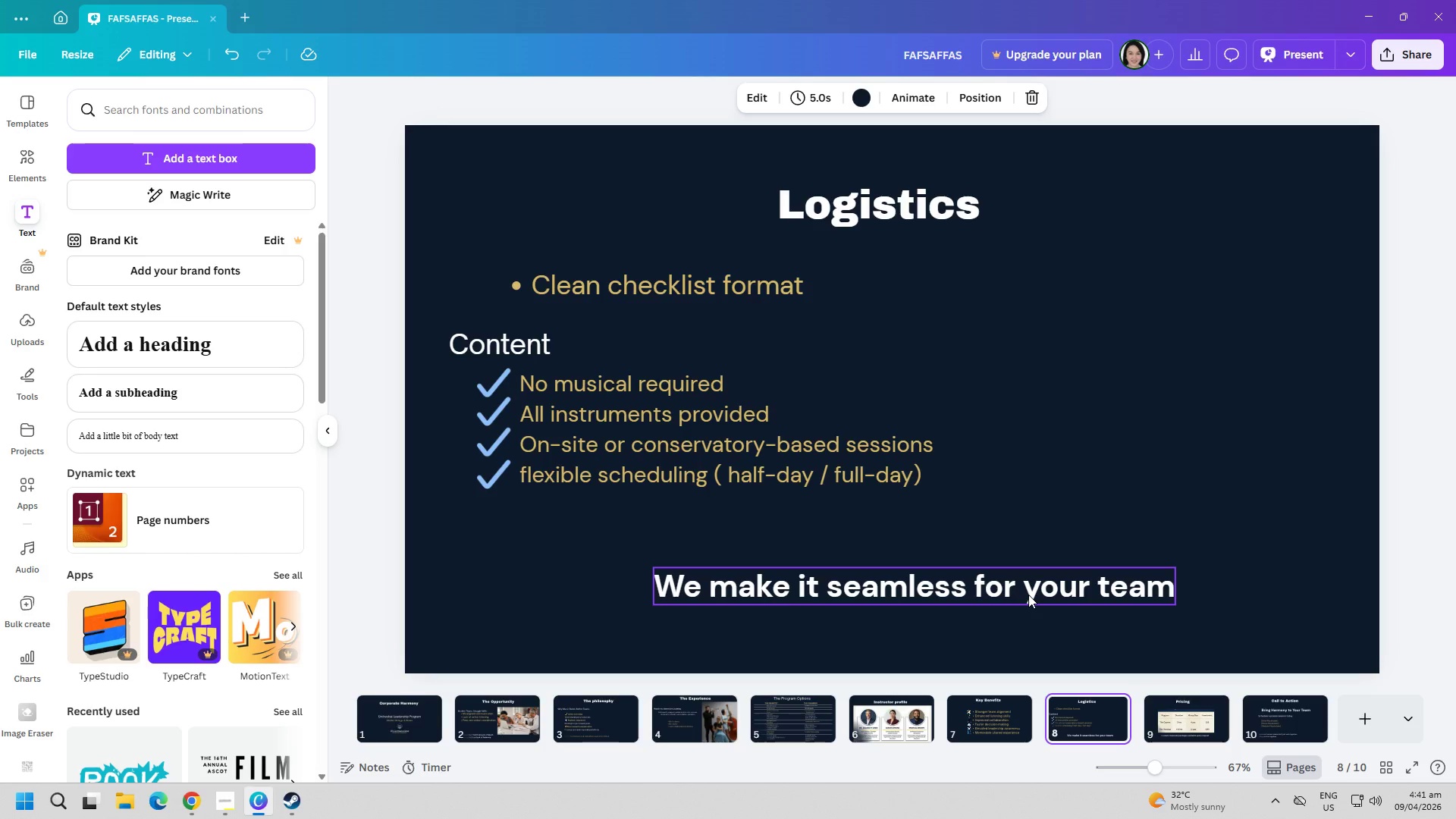 
wait(7.66)
 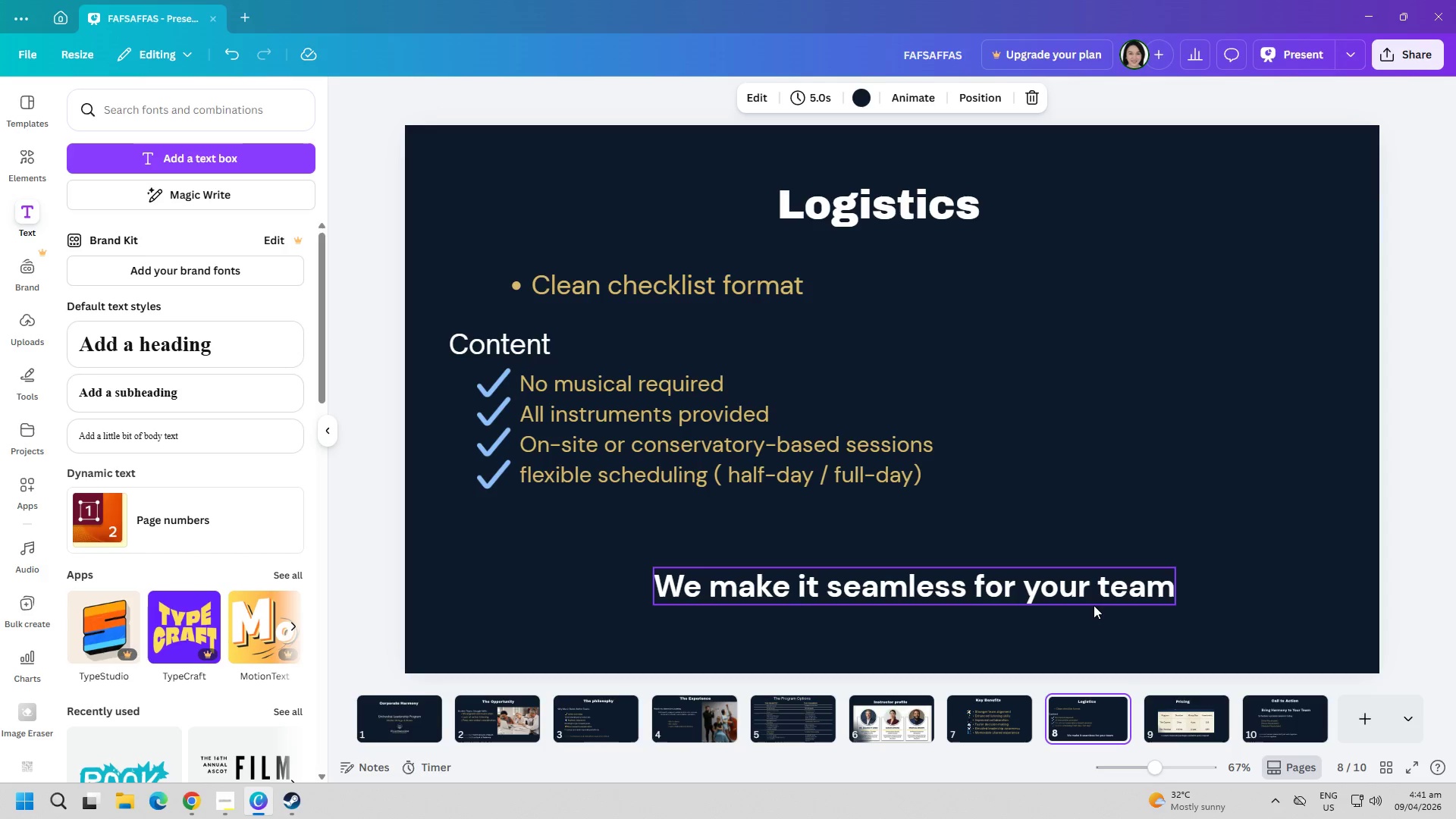 
left_click([1185, 721])
 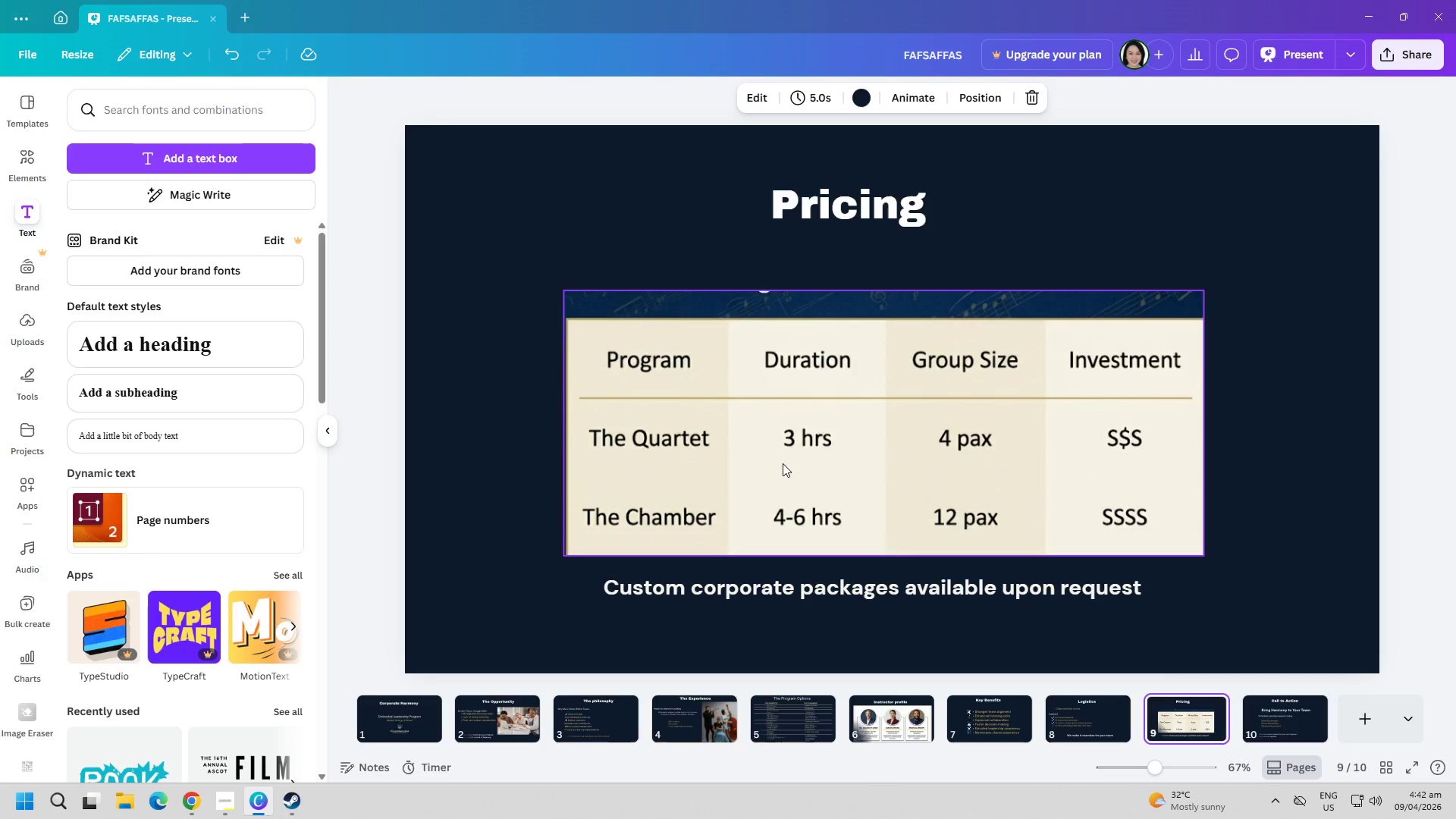 
left_click([1286, 714])
 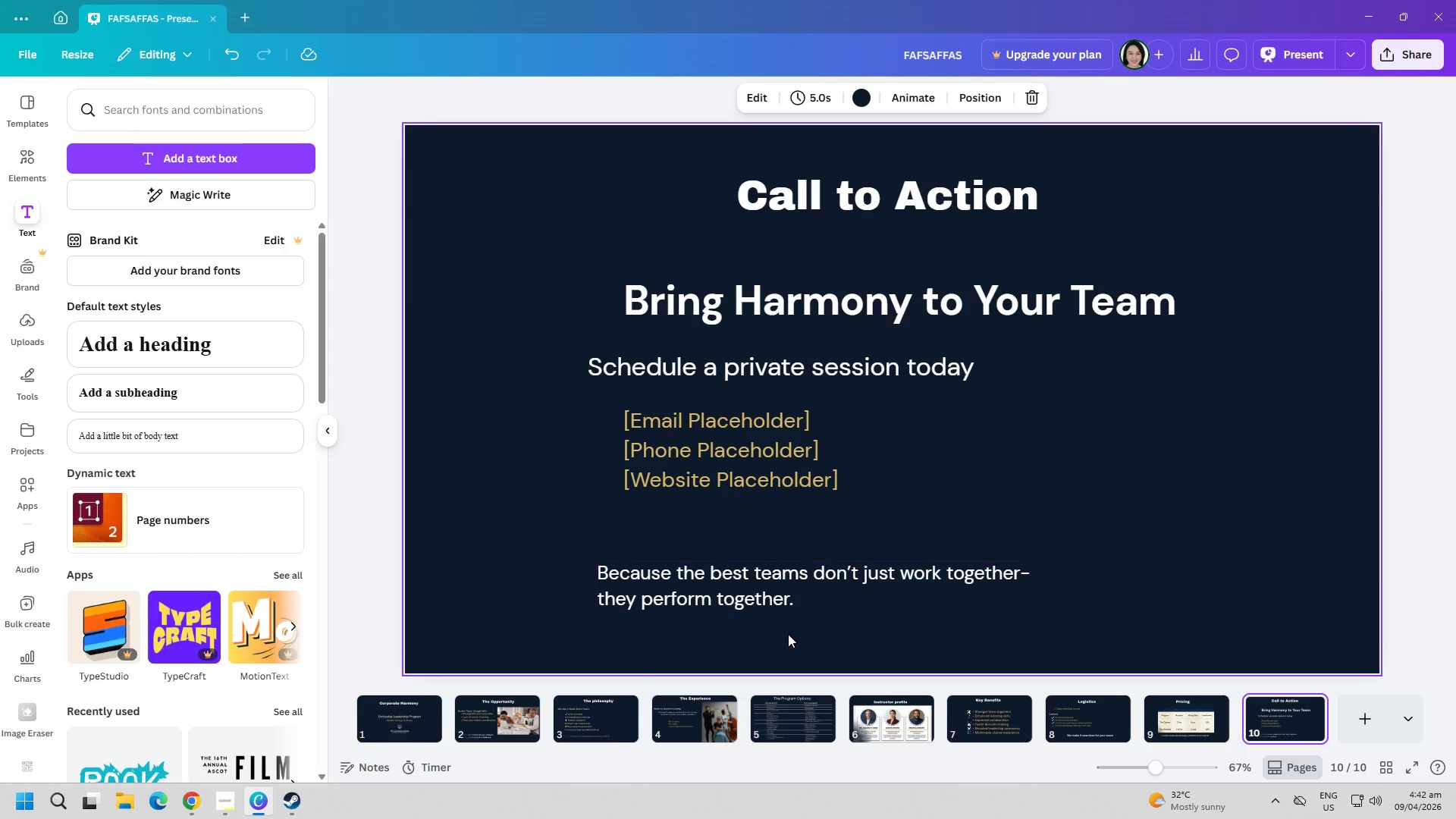 
left_click_drag(start_coordinate=[753, 575], to_coordinate=[781, 576])
 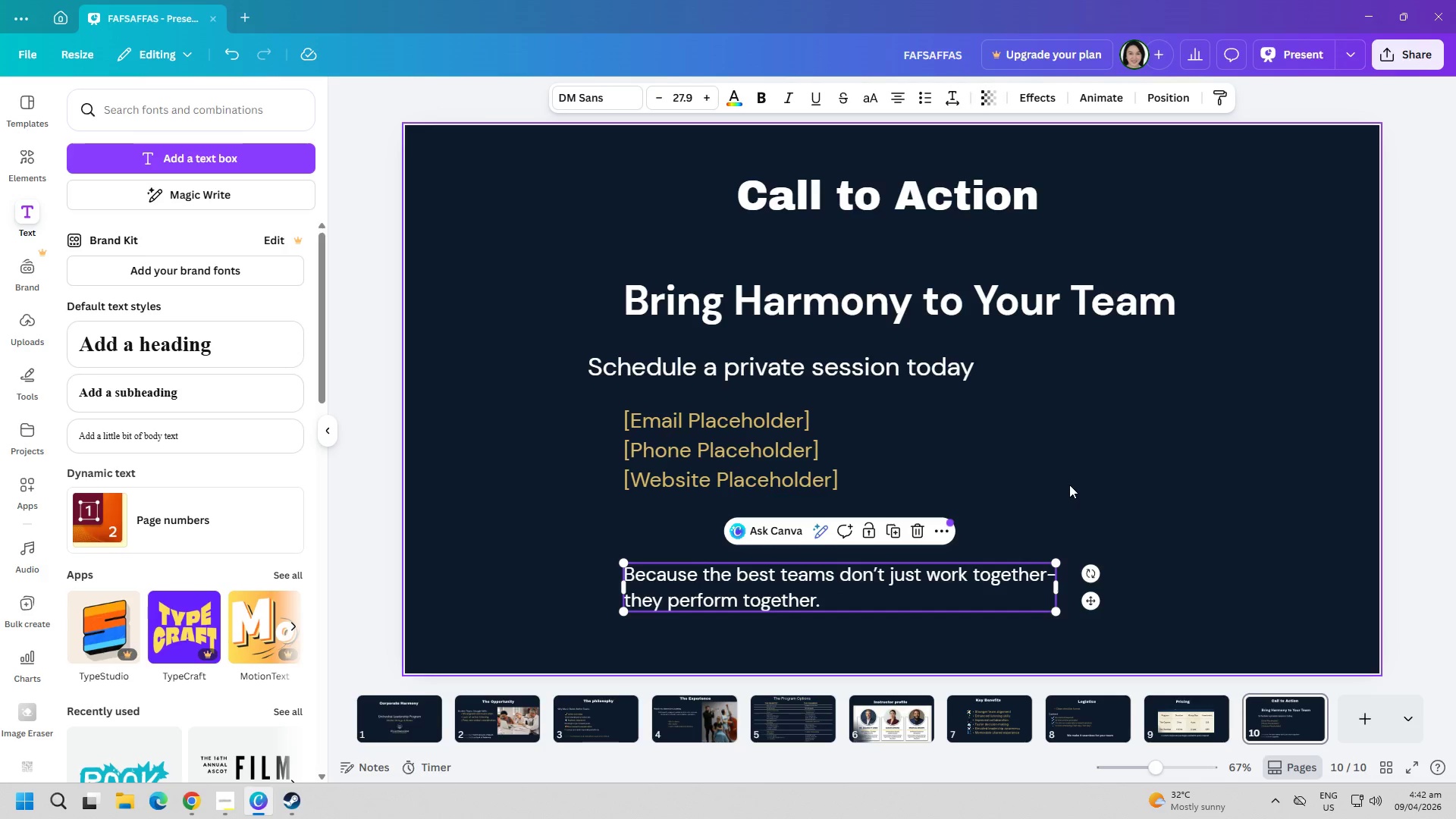 
left_click_drag(start_coordinate=[906, 579], to_coordinate=[962, 576])
 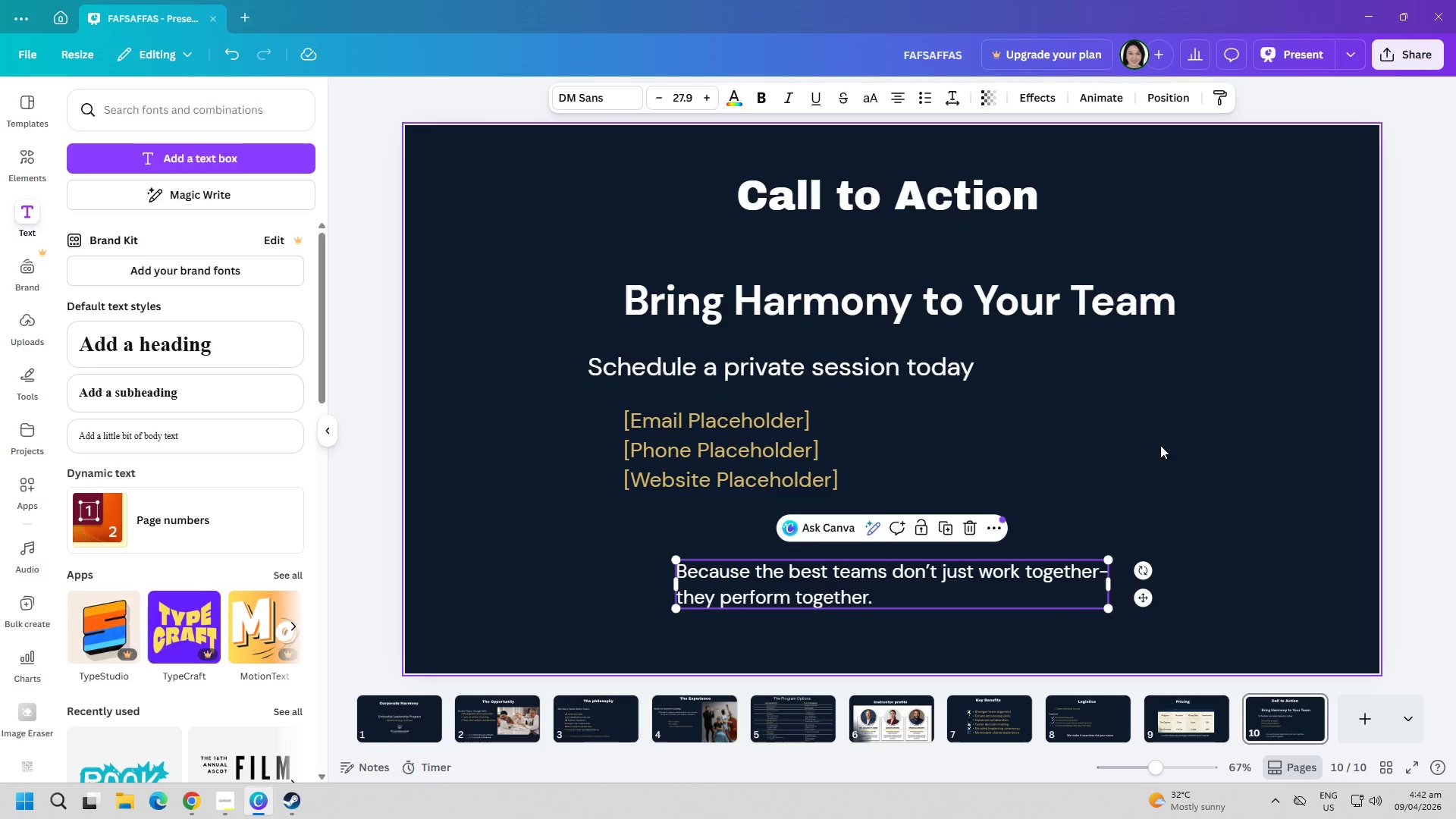 
left_click([1172, 437])
 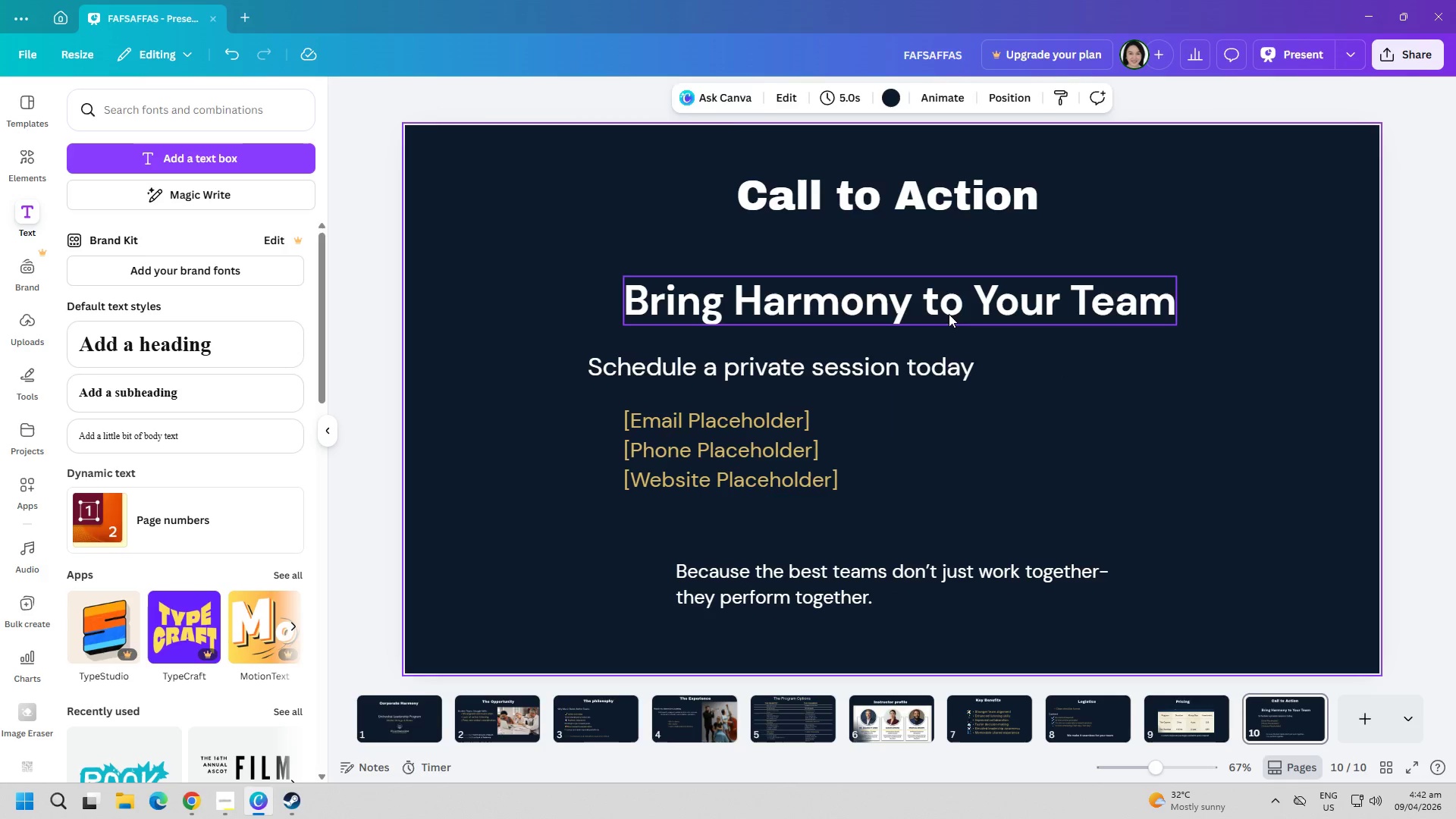 
left_click_drag(start_coordinate=[947, 309], to_coordinate=[952, 309])
 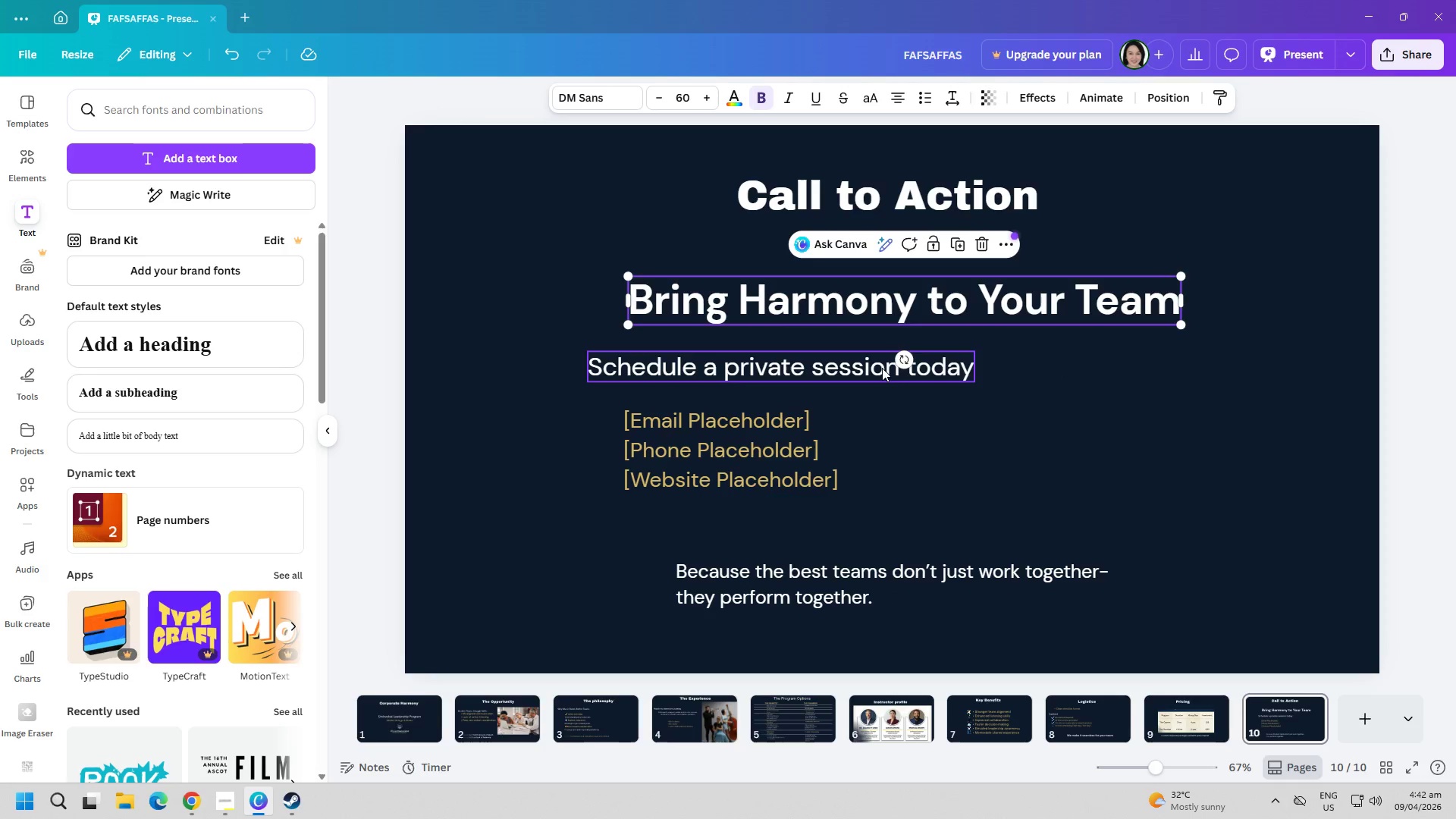 
left_click_drag(start_coordinate=[882, 368], to_coordinate=[893, 369])
 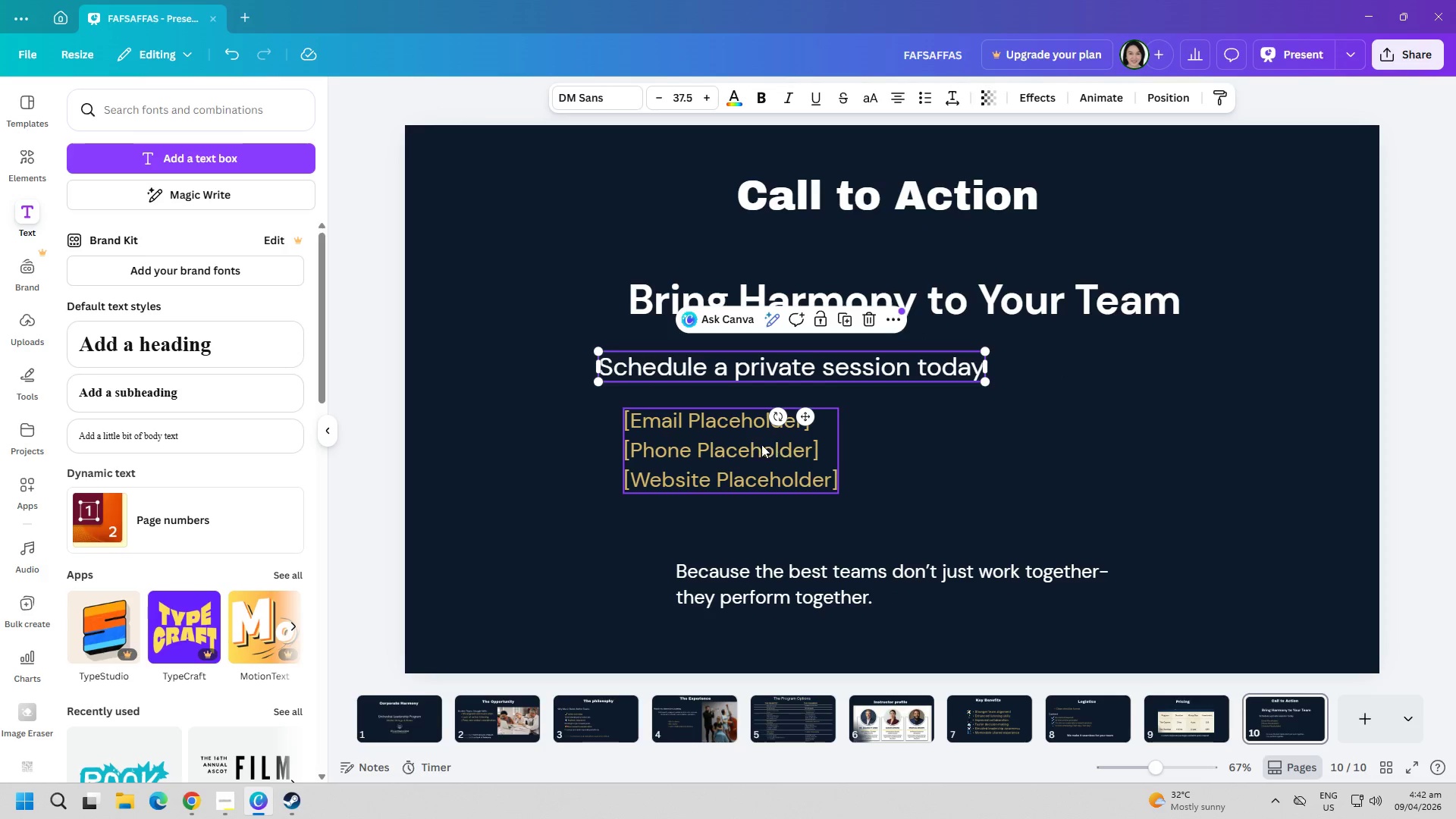 
left_click_drag(start_coordinate=[758, 444], to_coordinate=[781, 444])
 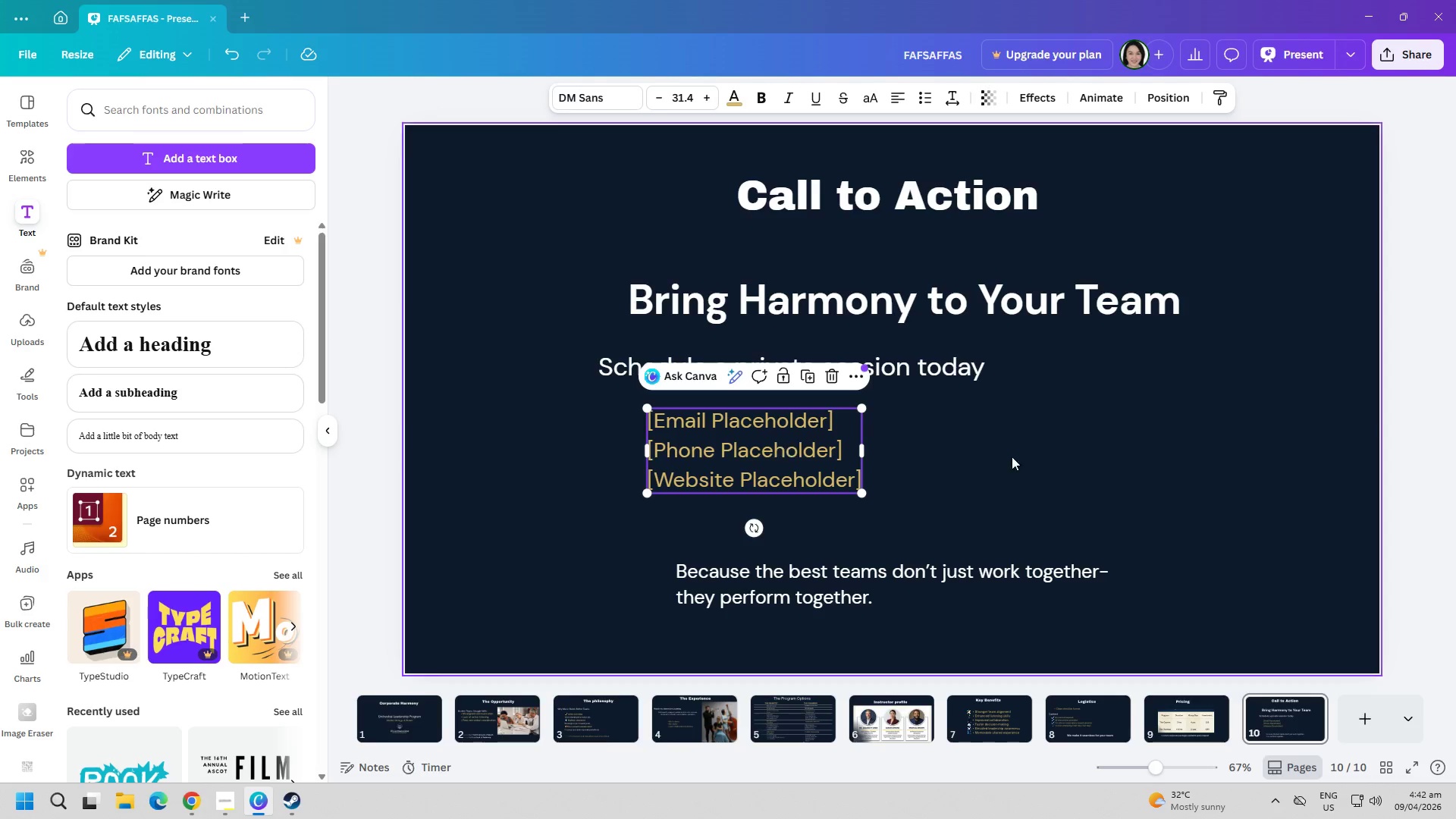 
left_click([1042, 460])
 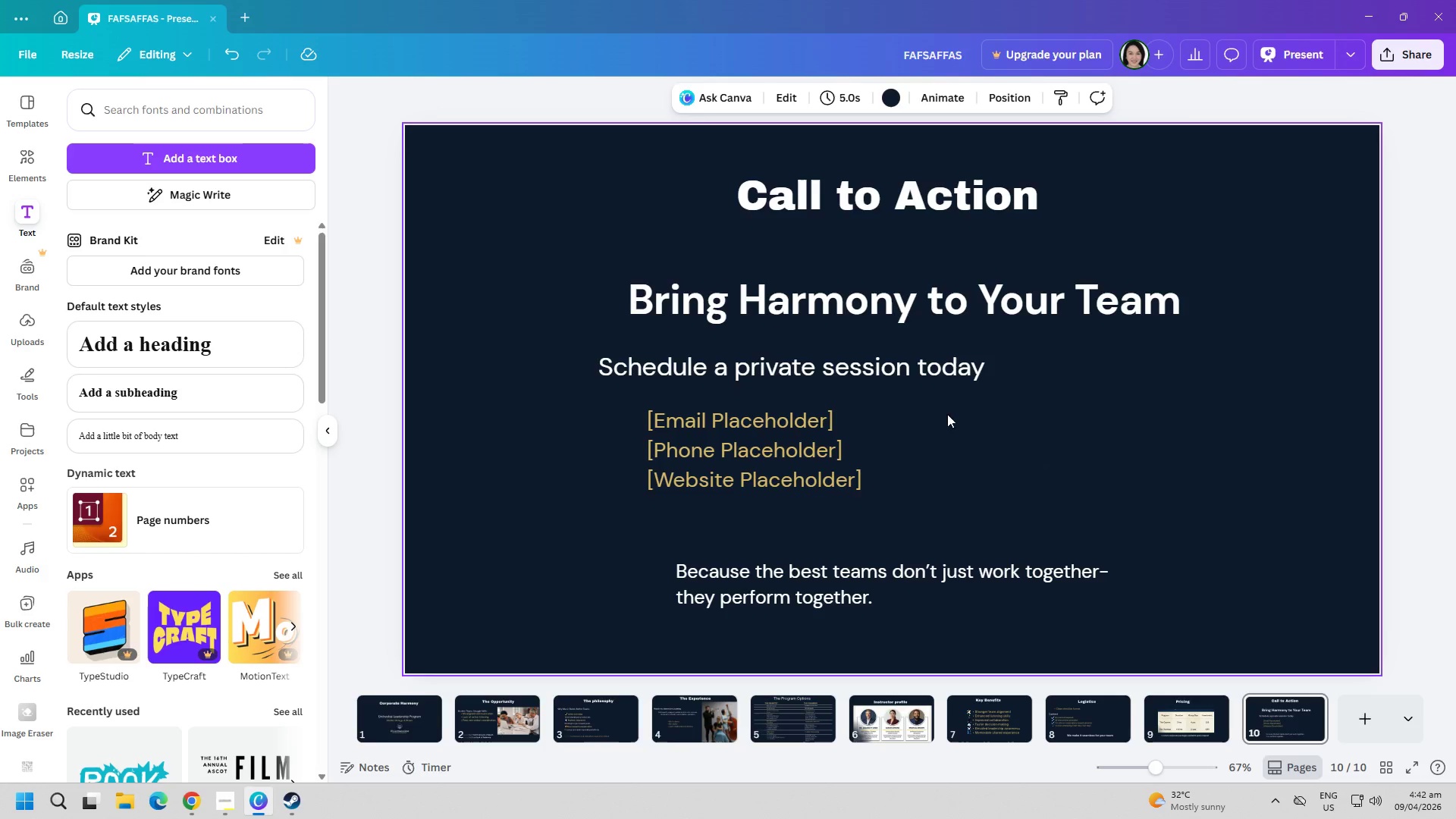 
left_click_drag(start_coordinate=[905, 373], to_coordinate=[930, 375])
 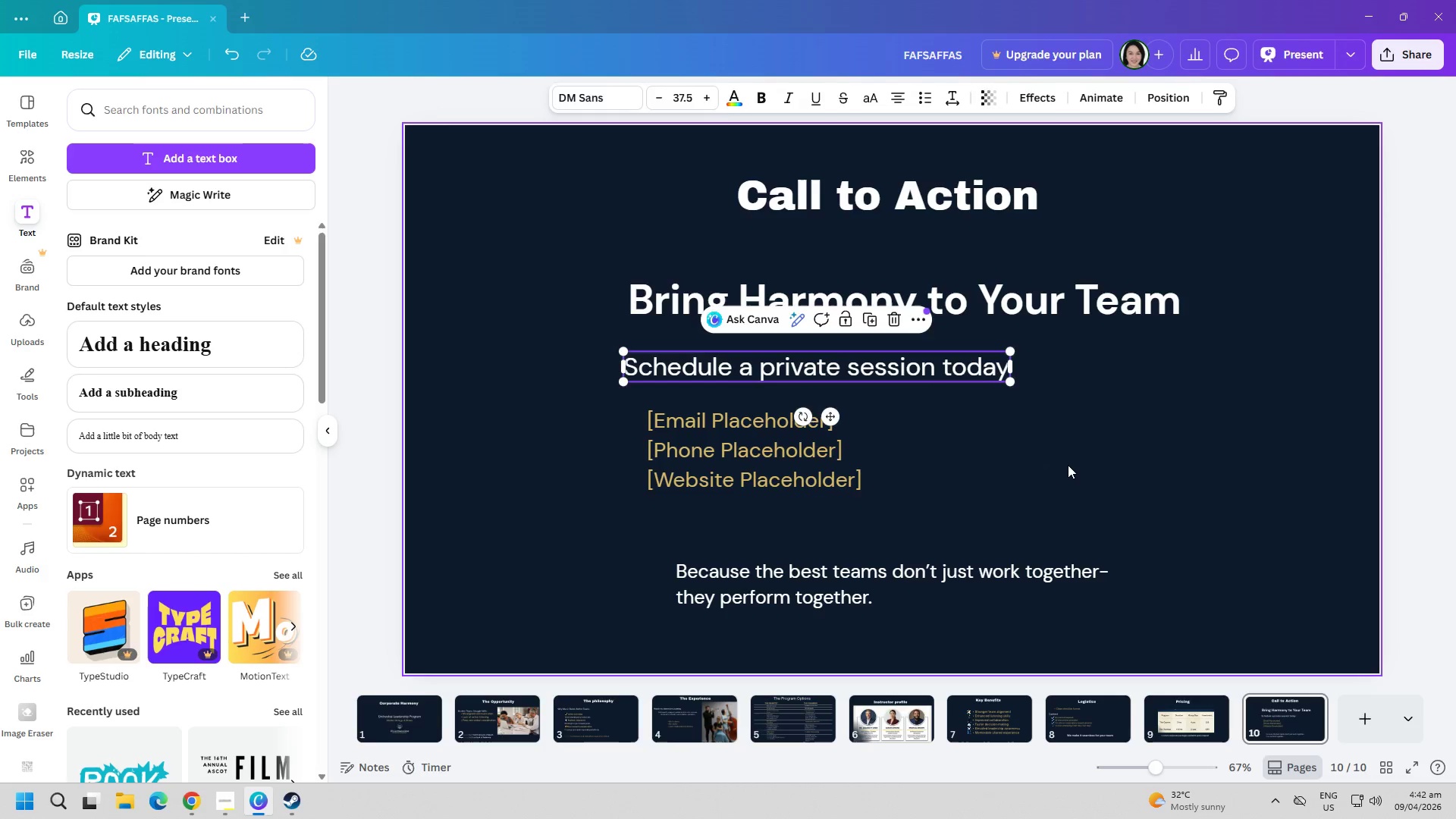 
left_click([1068, 465])
 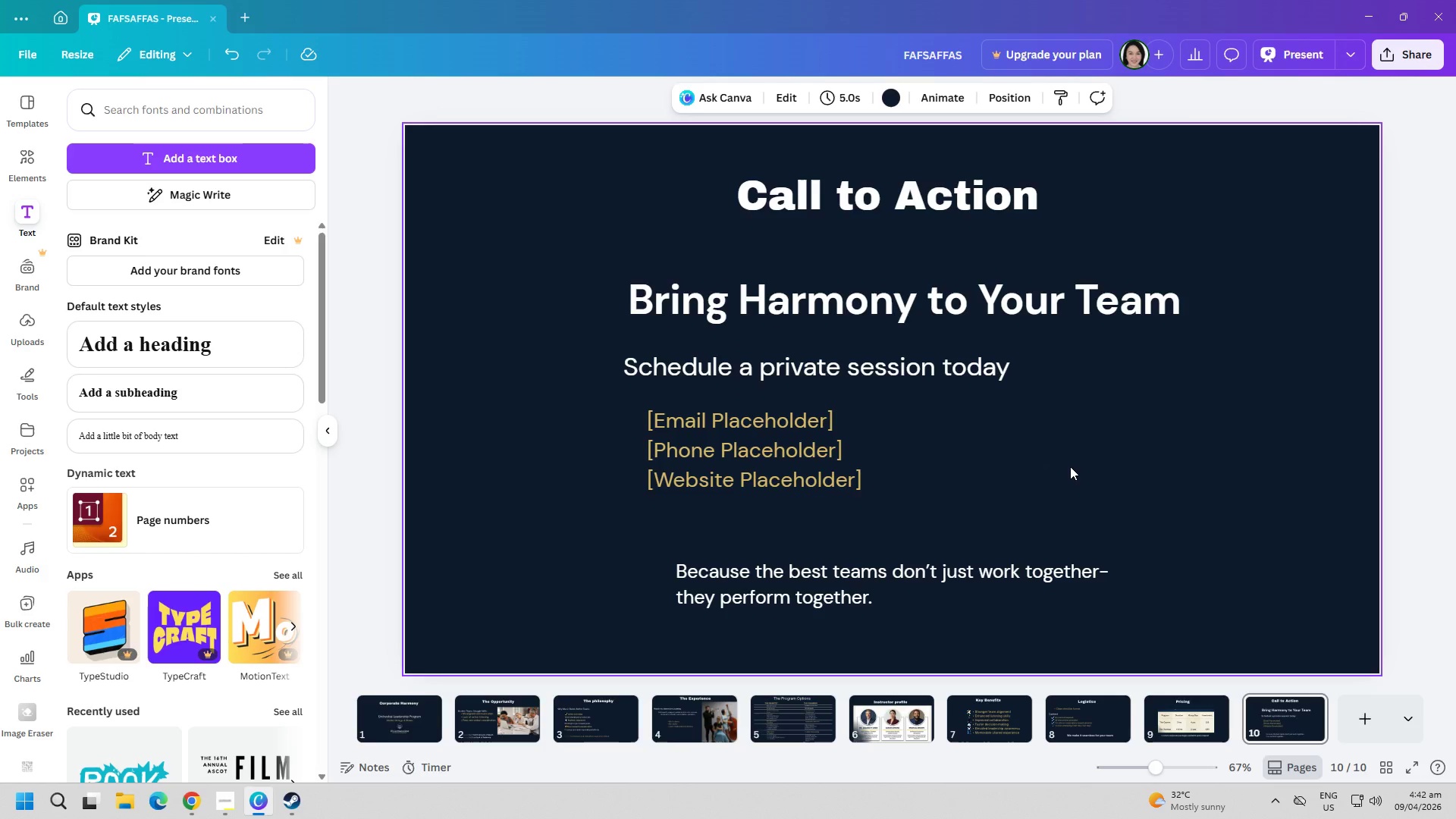 
left_click_drag(start_coordinate=[944, 369], to_coordinate=[945, 362])
 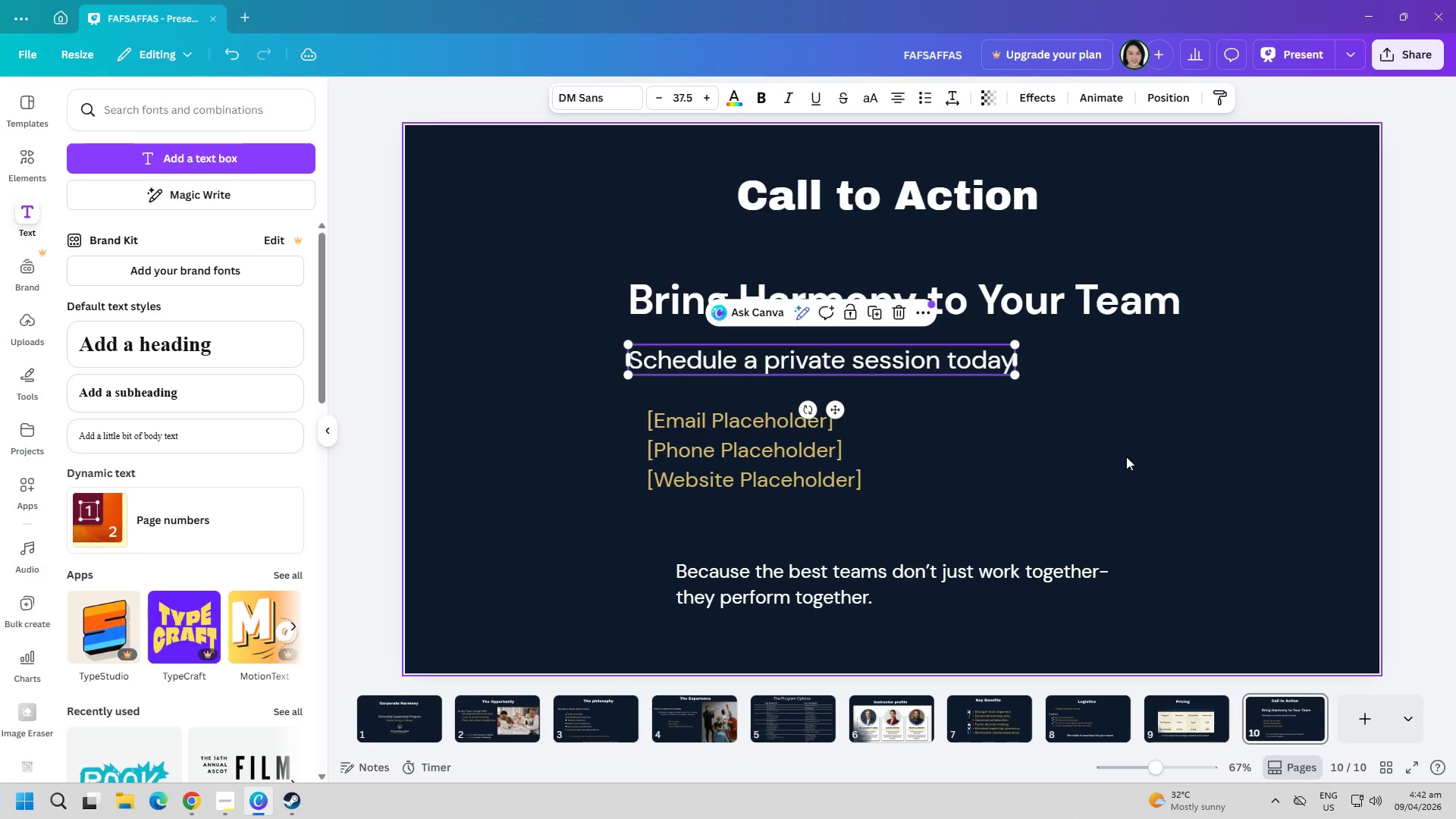 
left_click([1131, 457])
 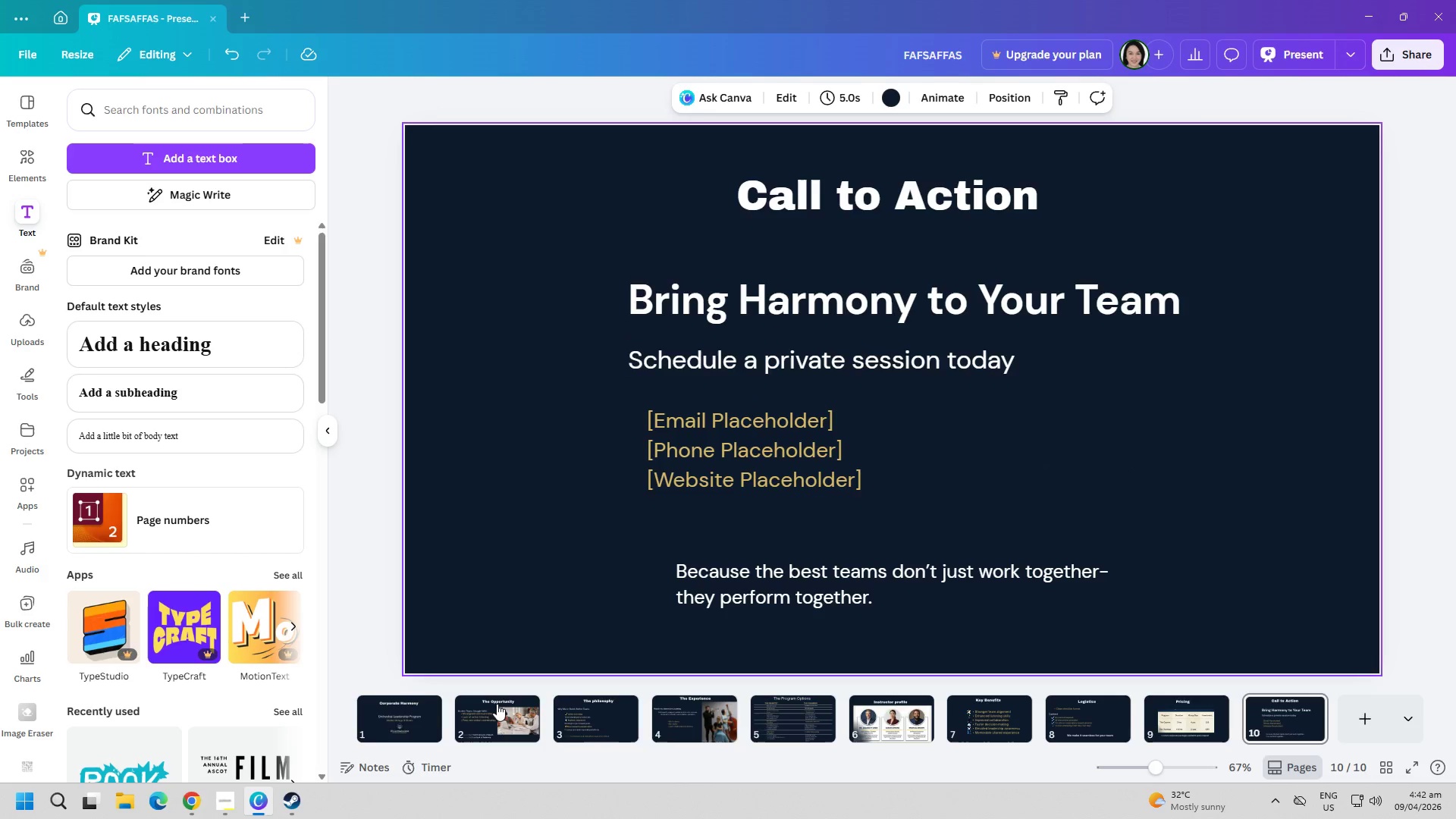 
left_click([407, 710])
 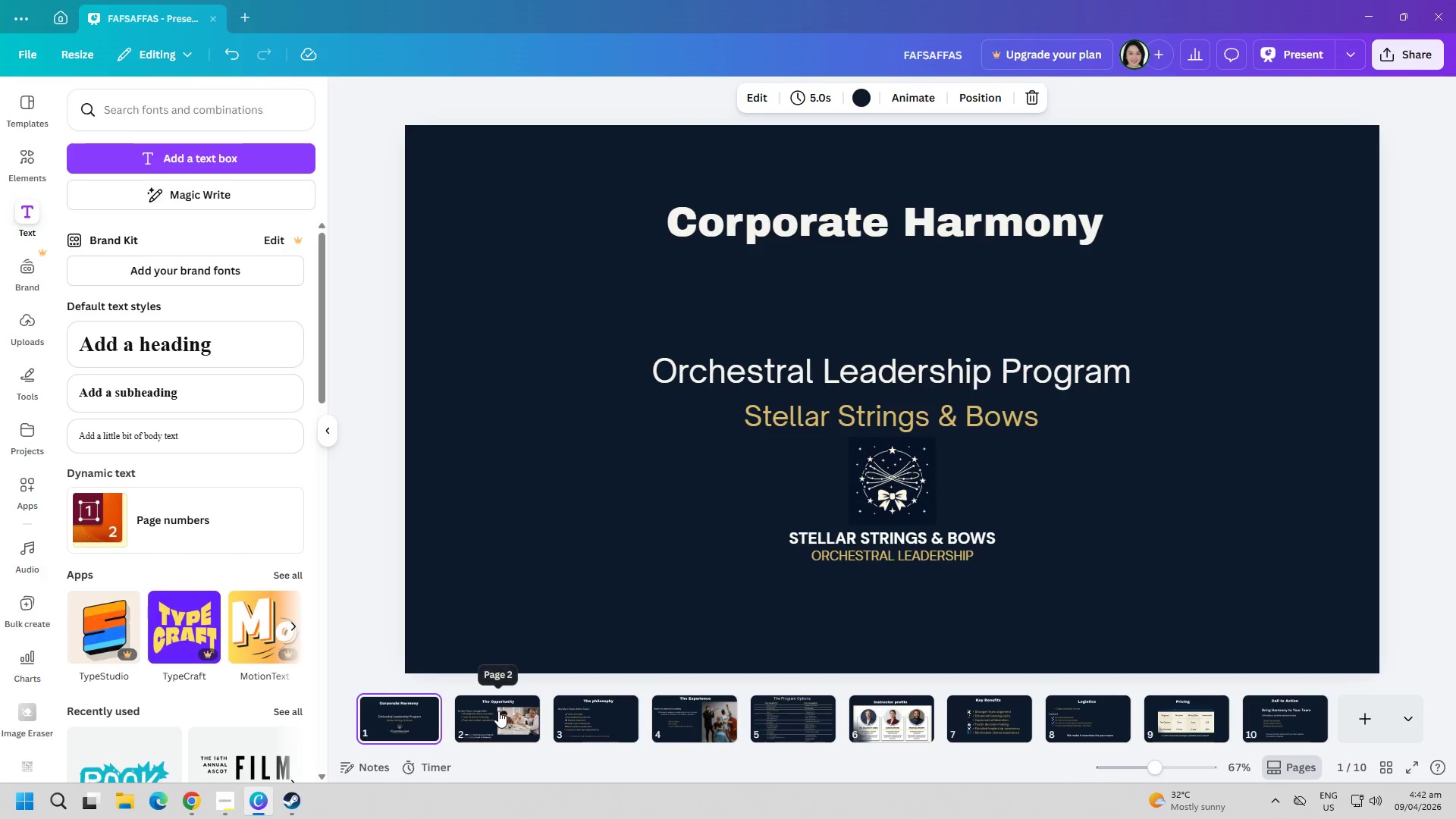 
left_click([498, 711])
 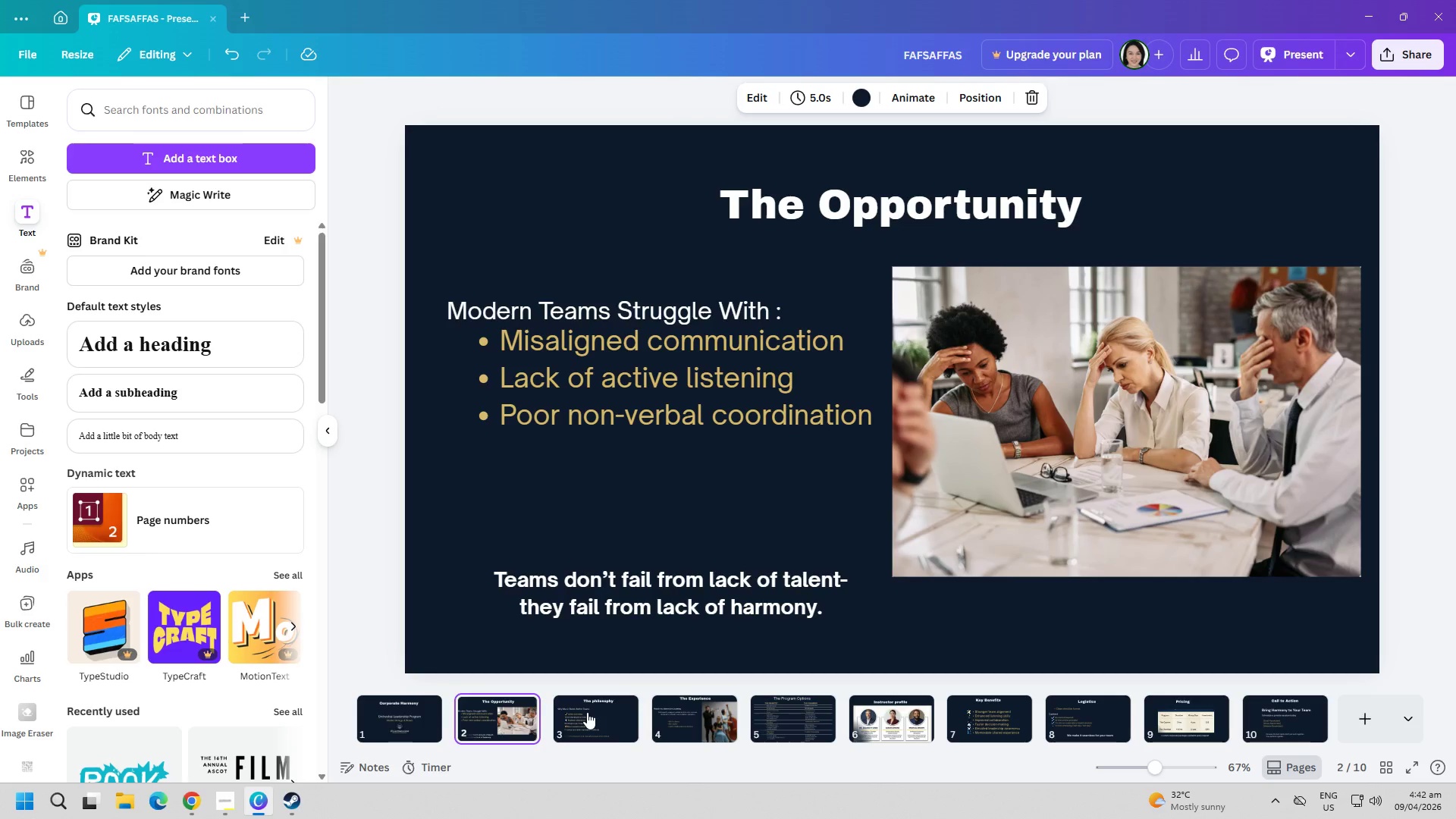 
left_click([587, 712])
 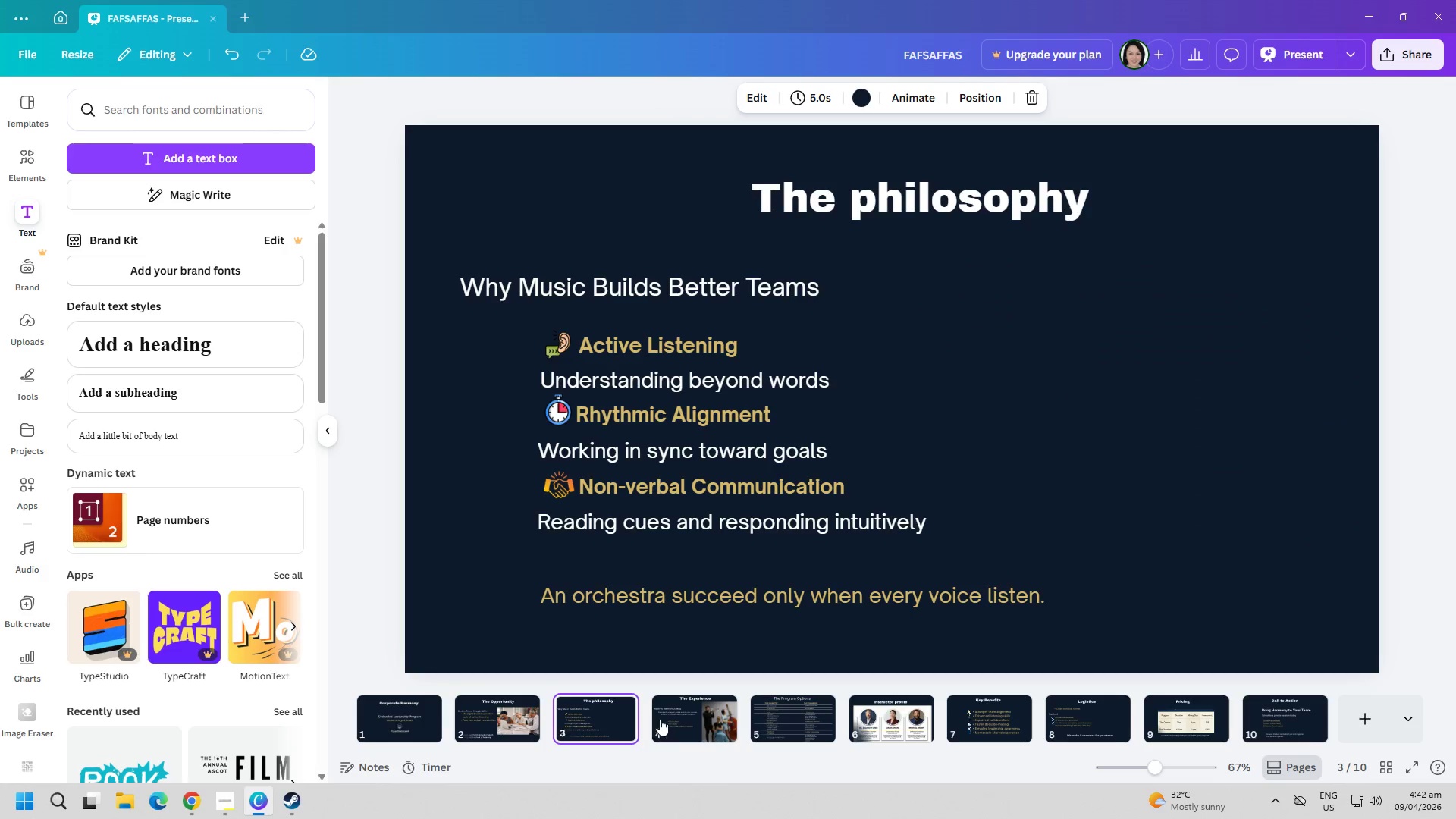 
mouse_move([669, 718])
 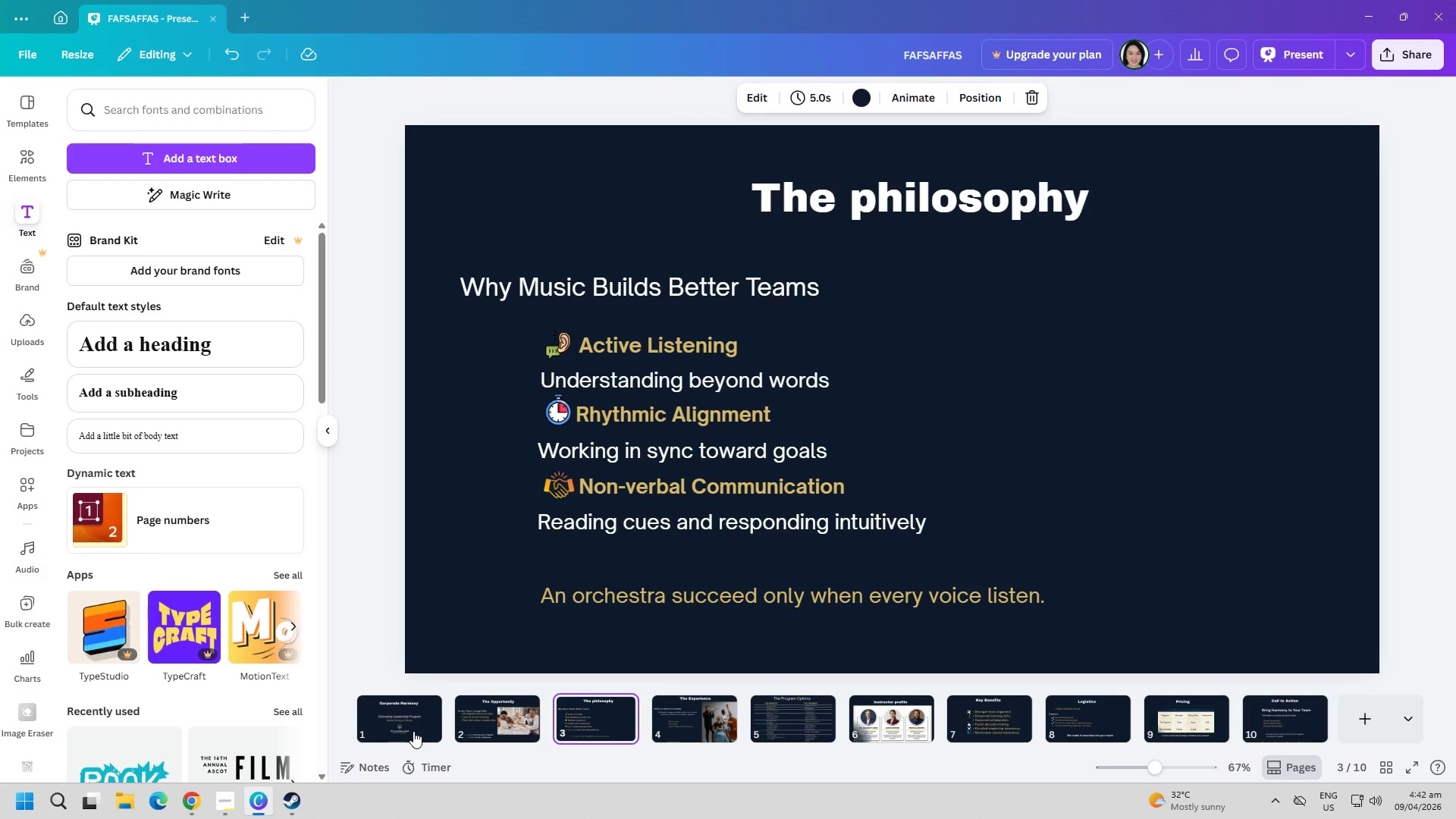 
left_click([412, 731])
 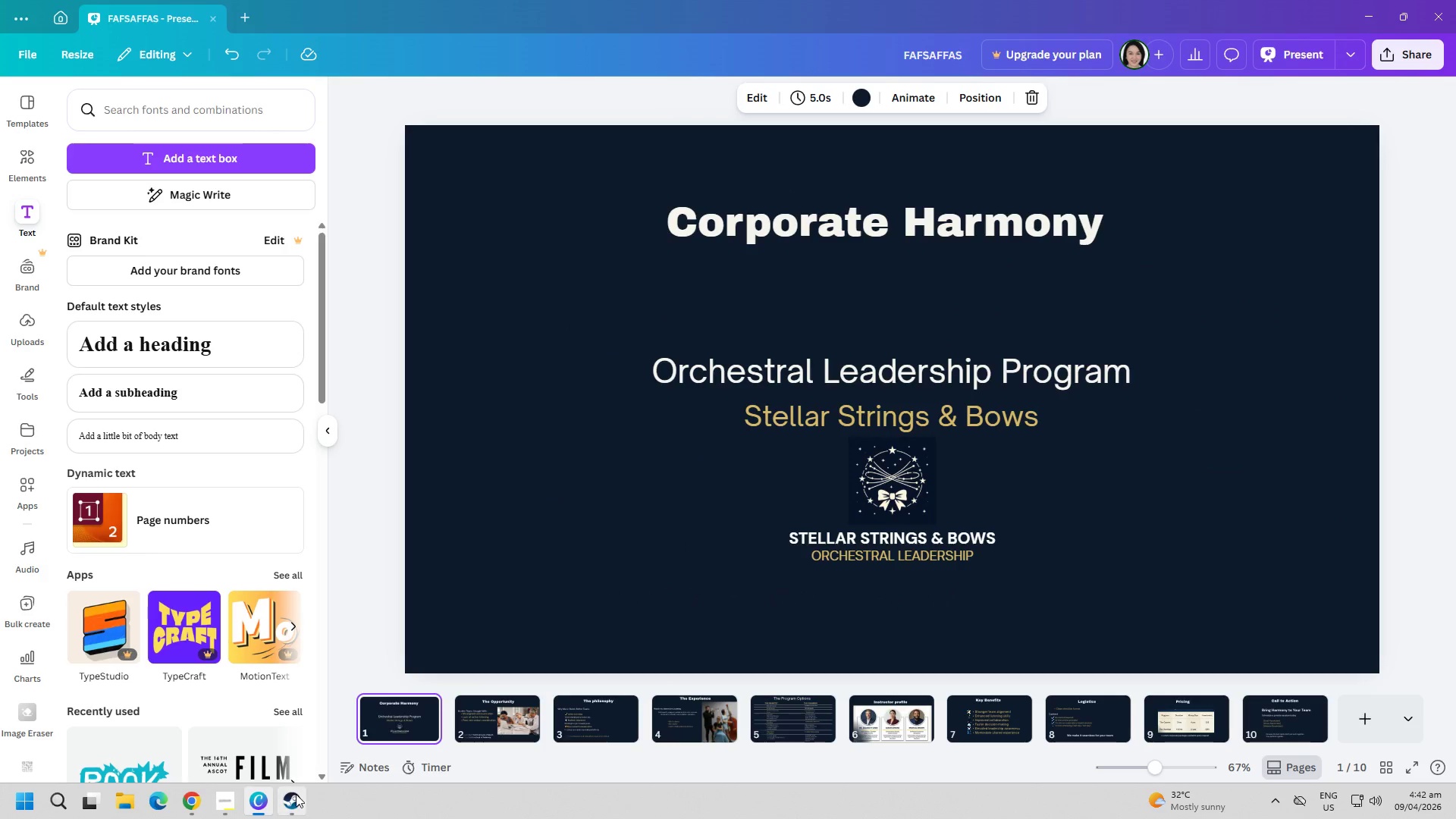 
left_click([231, 811])